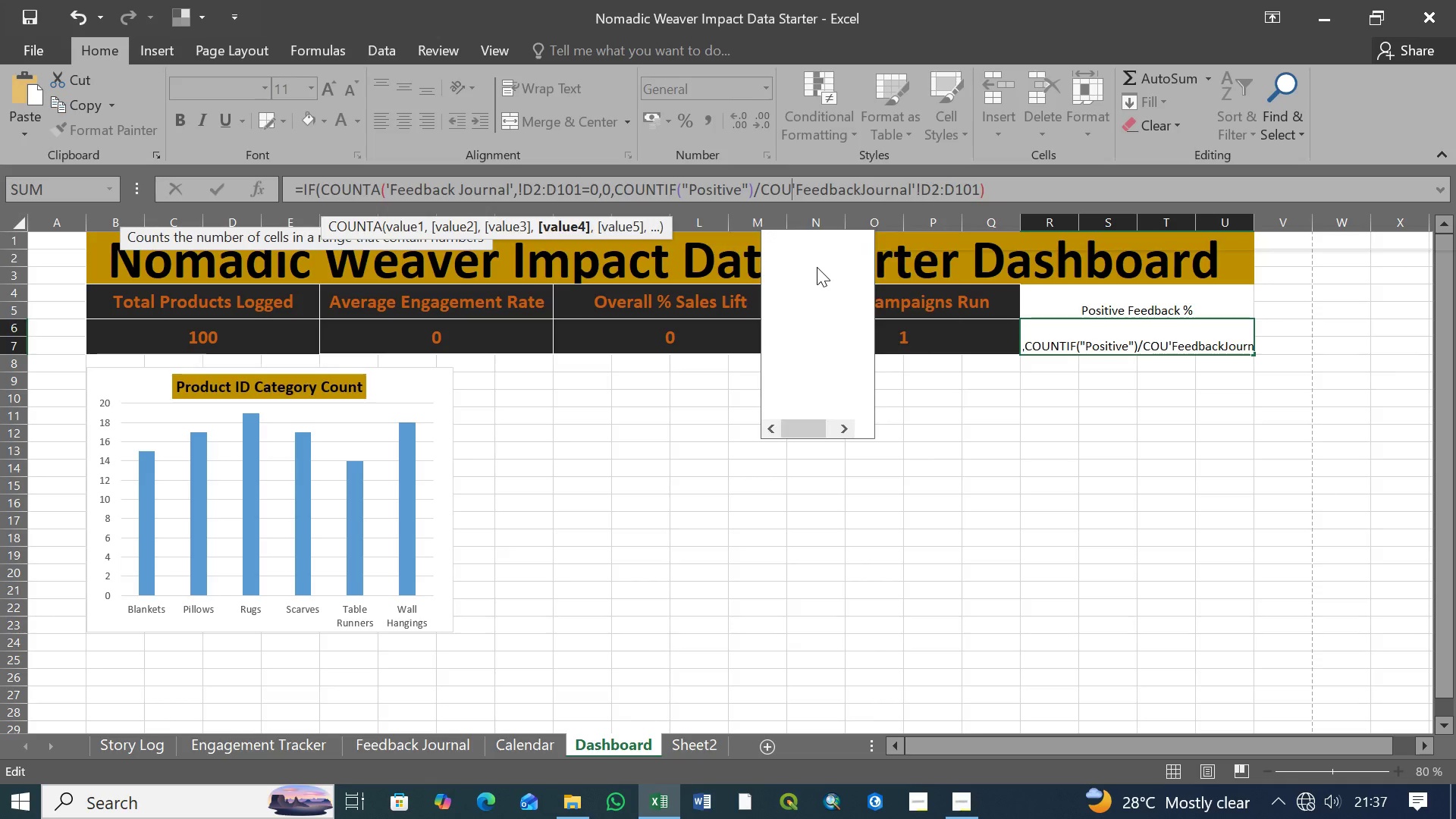 
key(Backspace)
 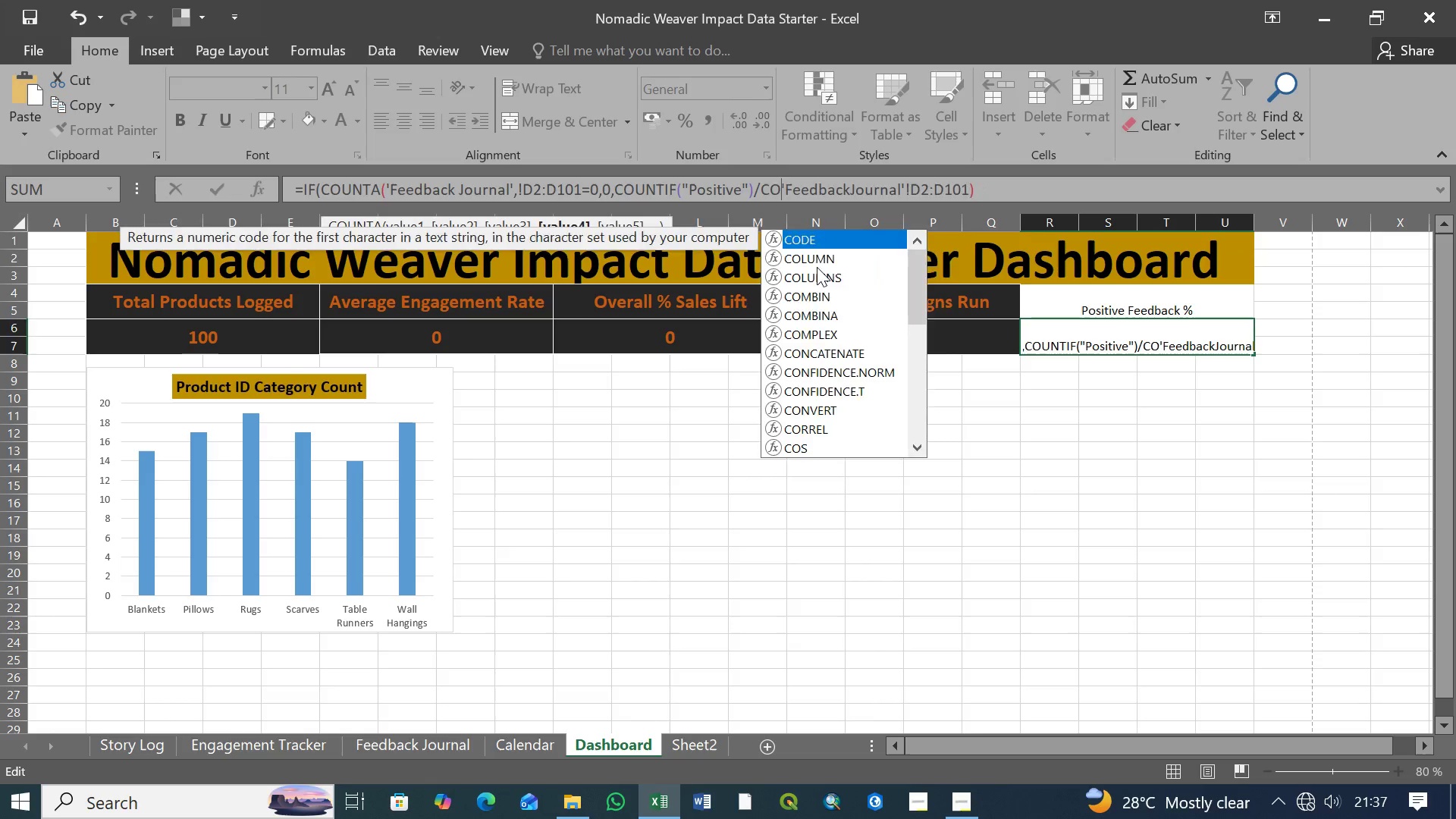 
key(Backspace)
 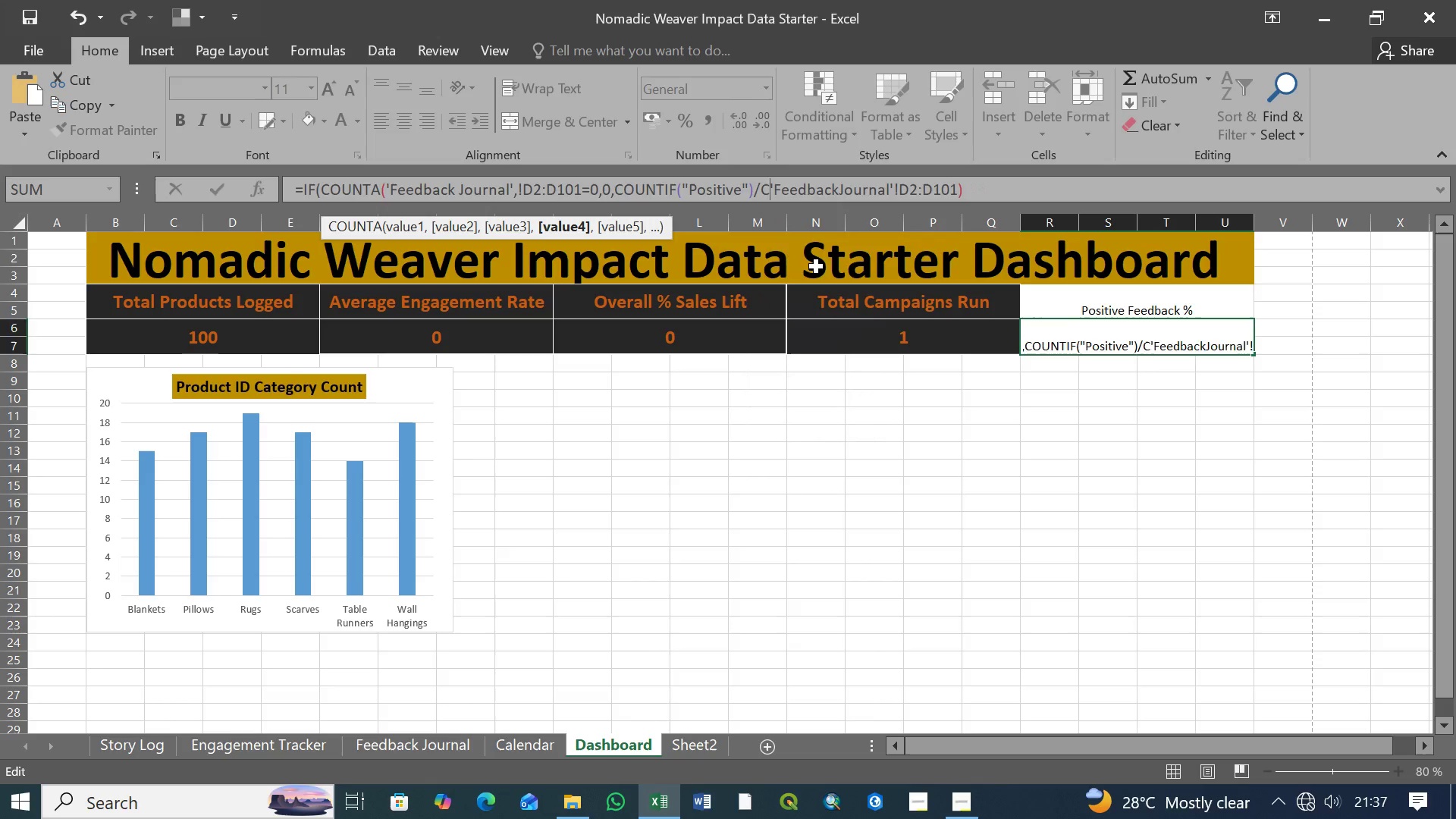 
key(Backspace)
 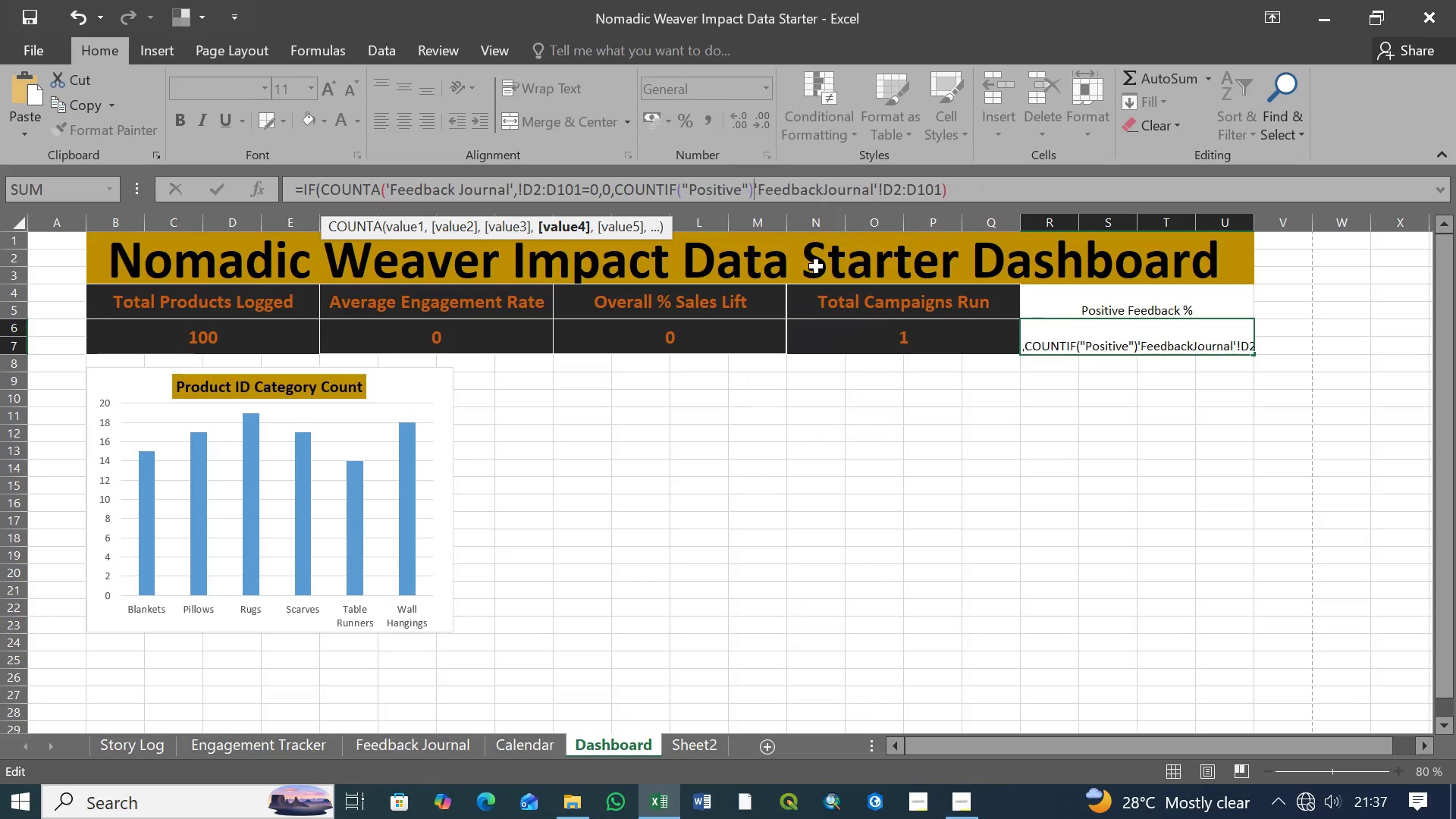 
key(Backspace)
 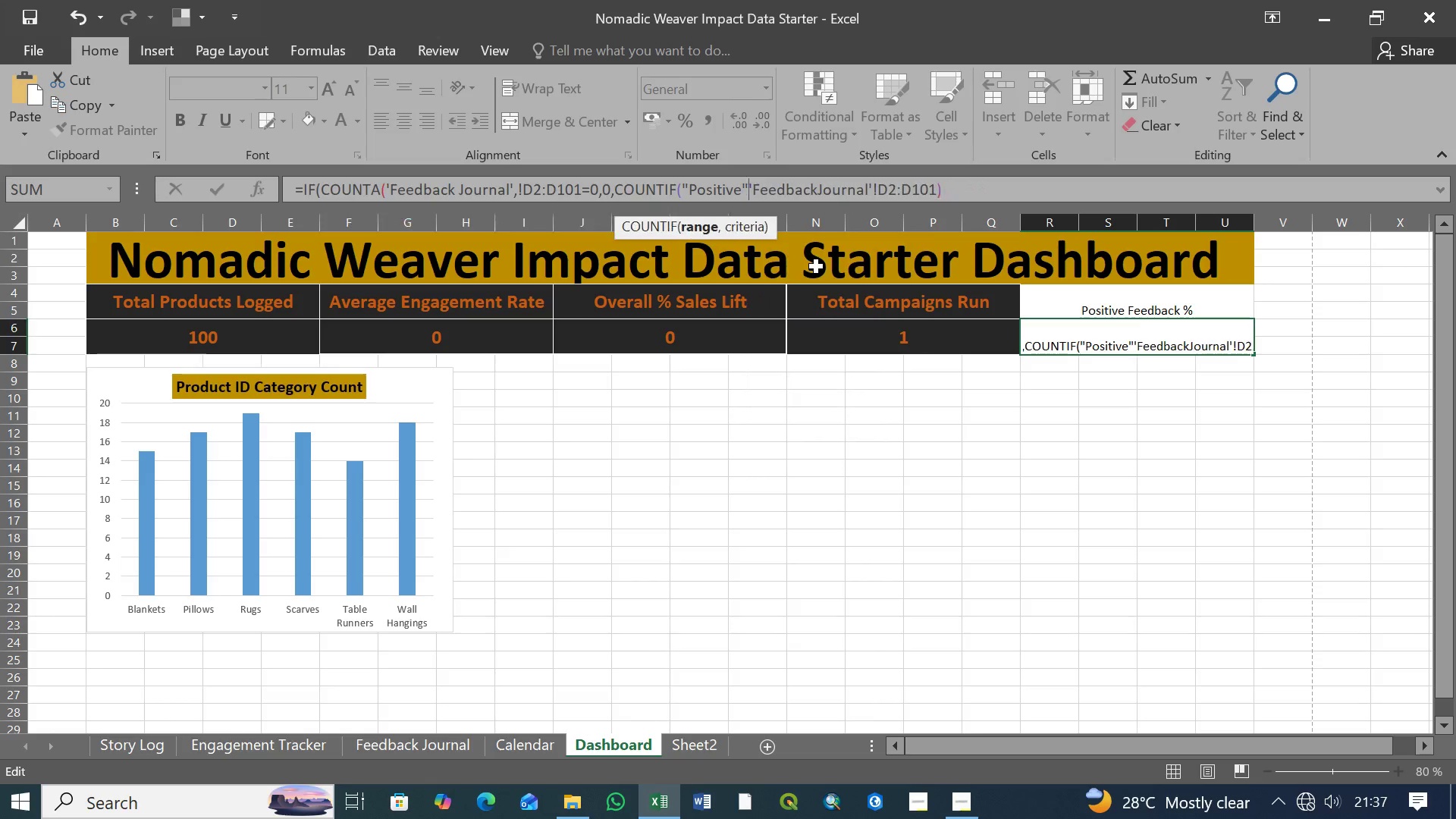 
key(Backspace)
 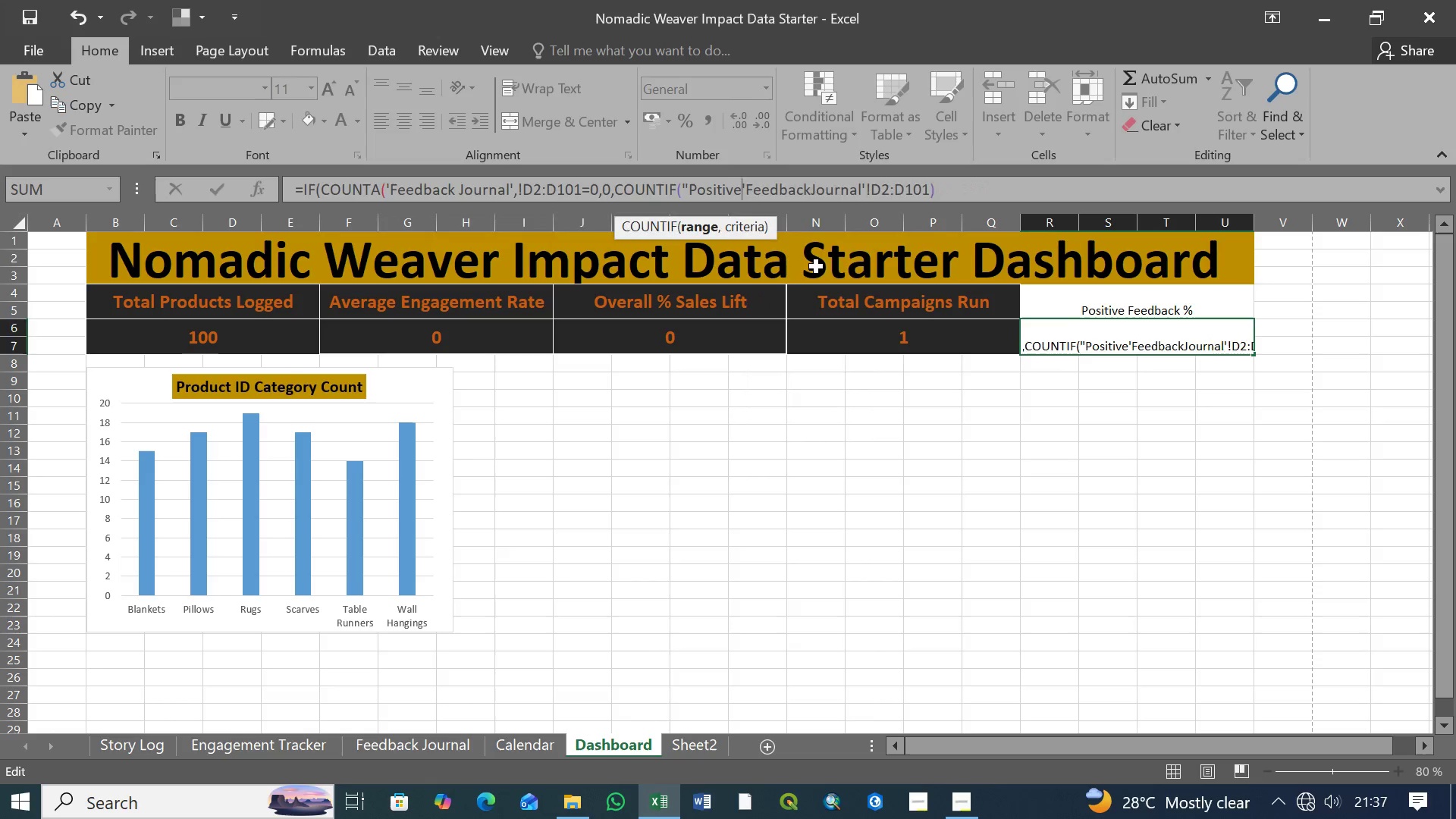 
key(Backspace)
 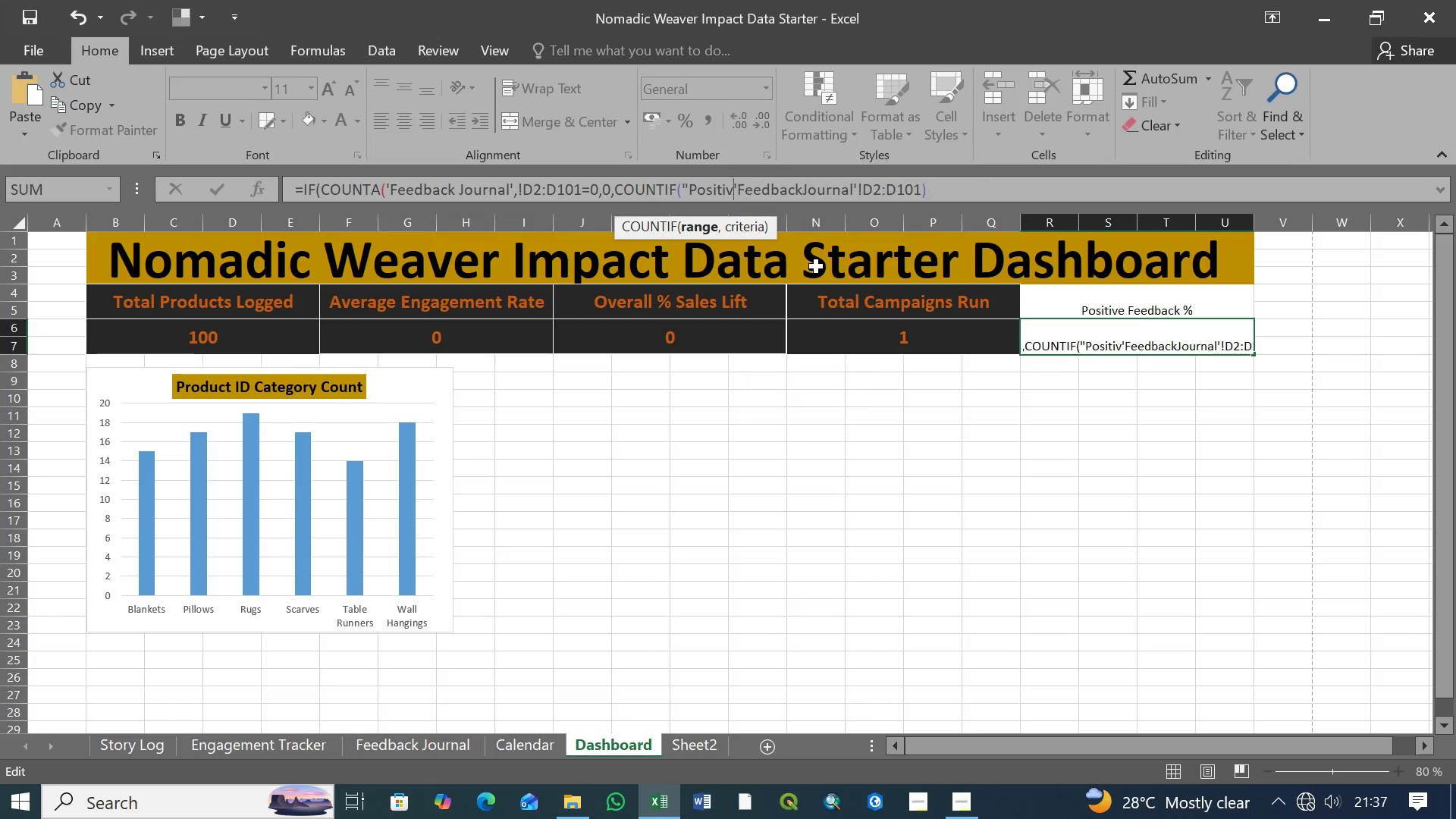 
key(Backspace)
 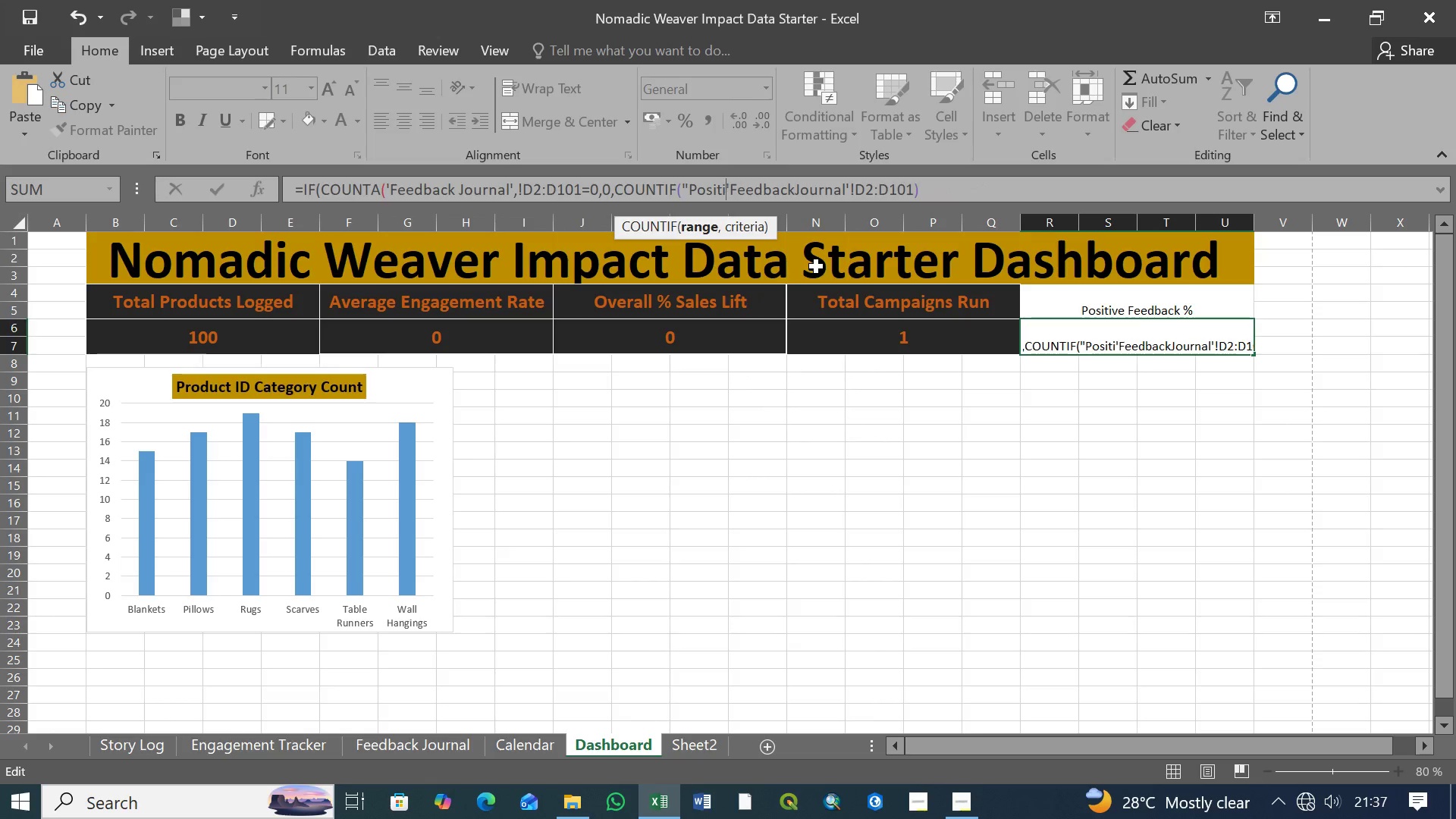 
key(Backspace)
 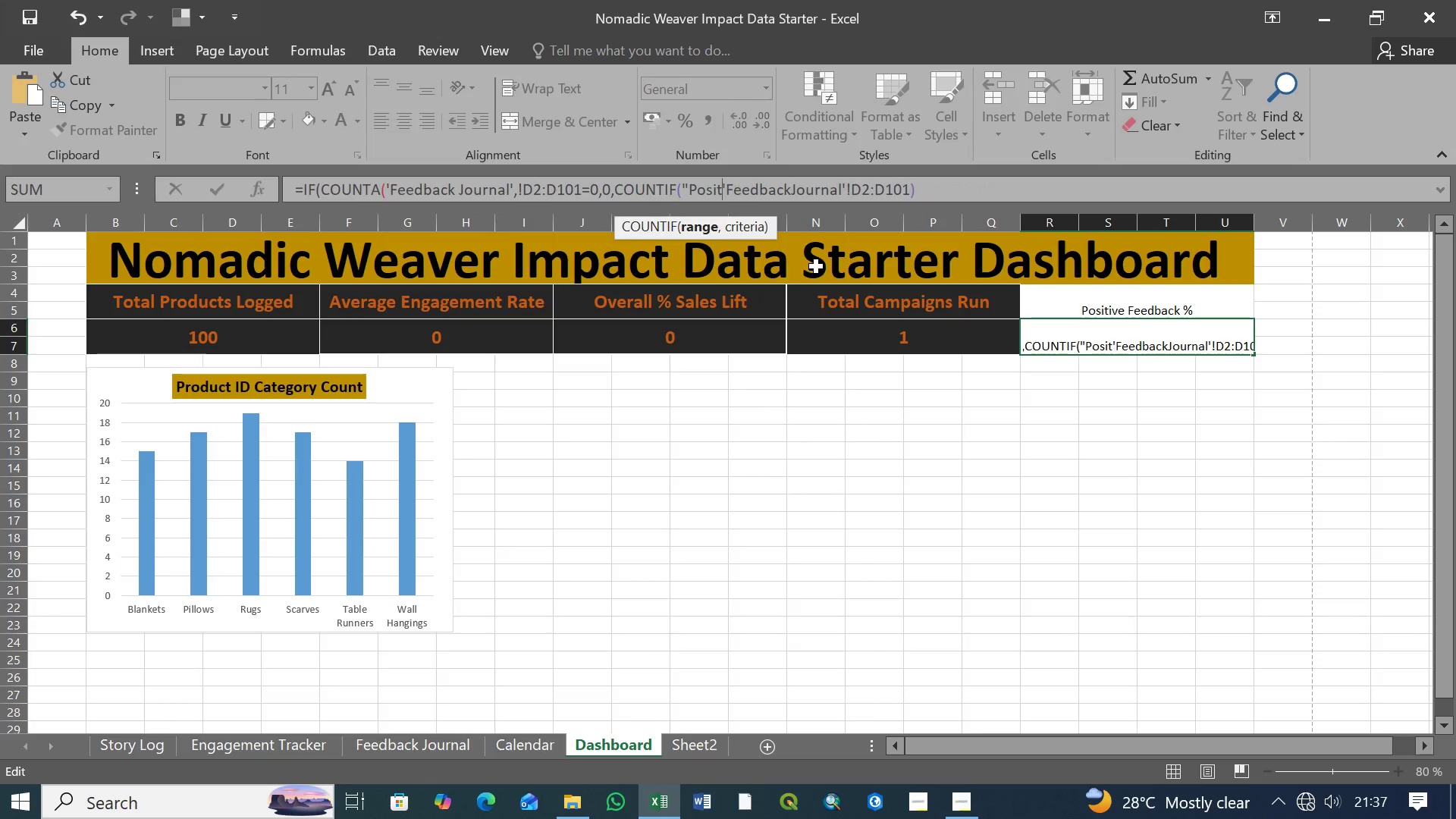 
key(Backspace)
 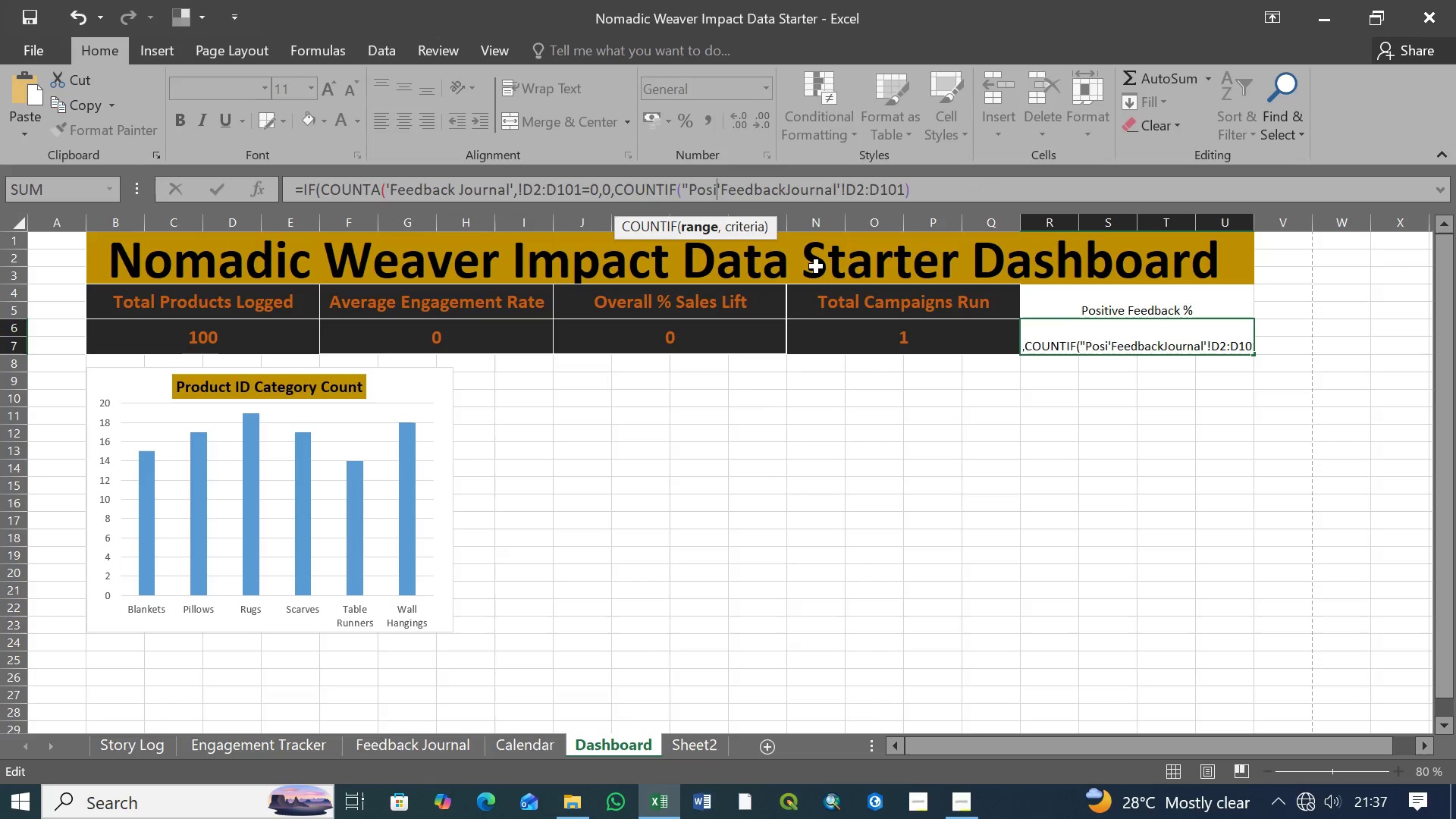 
key(Backspace)
 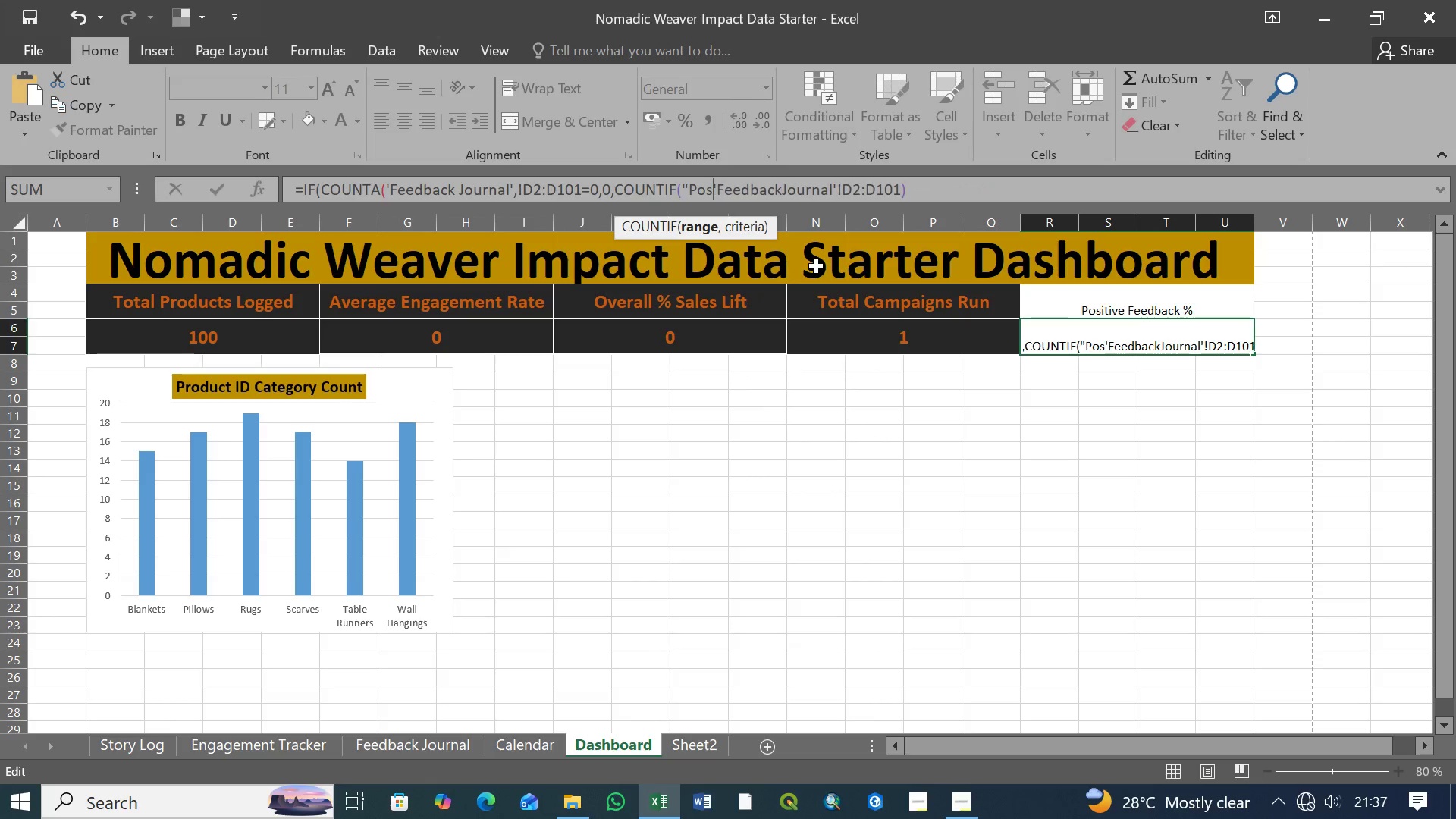 
key(Backspace)
 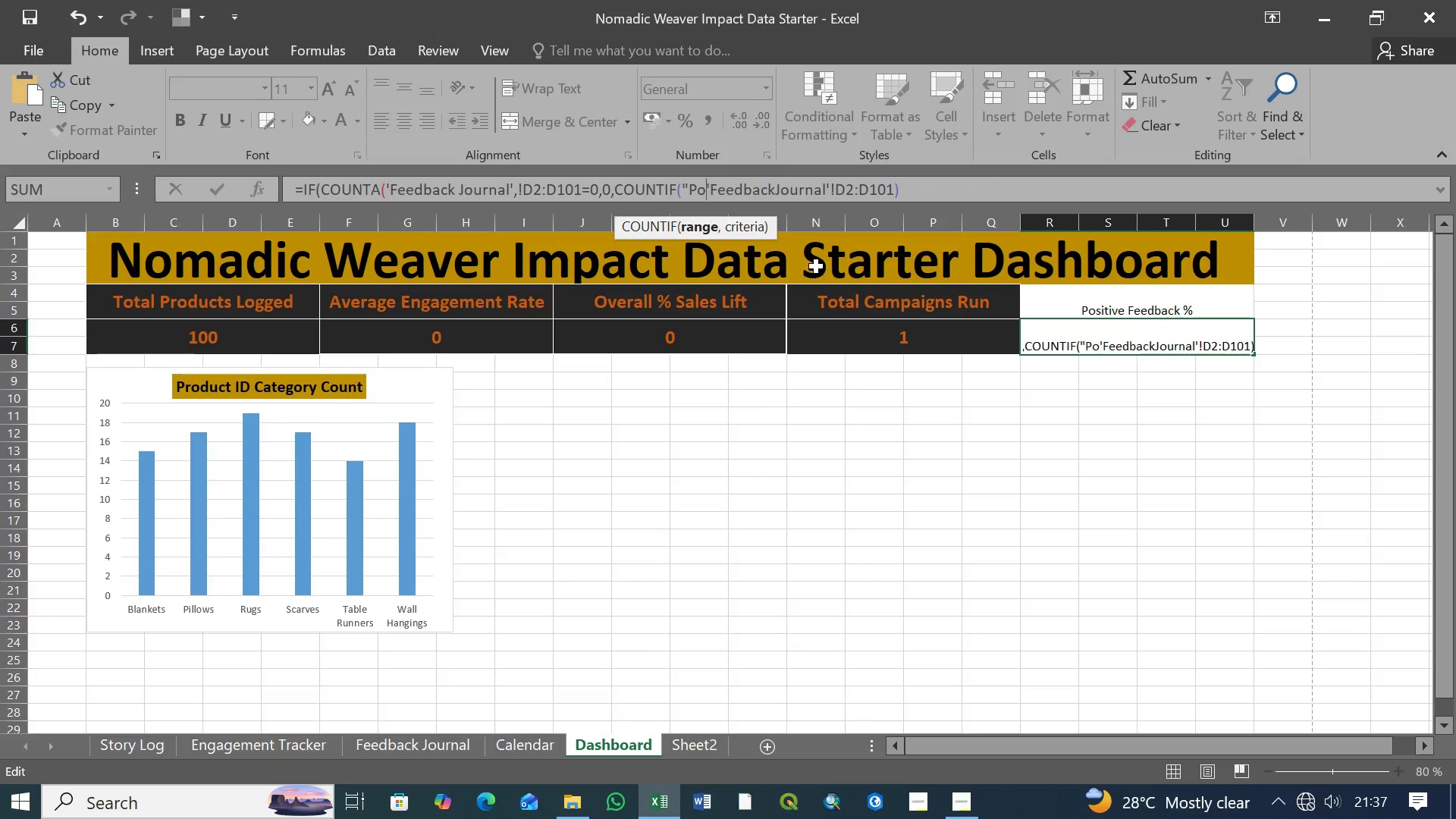 
key(Backspace)
 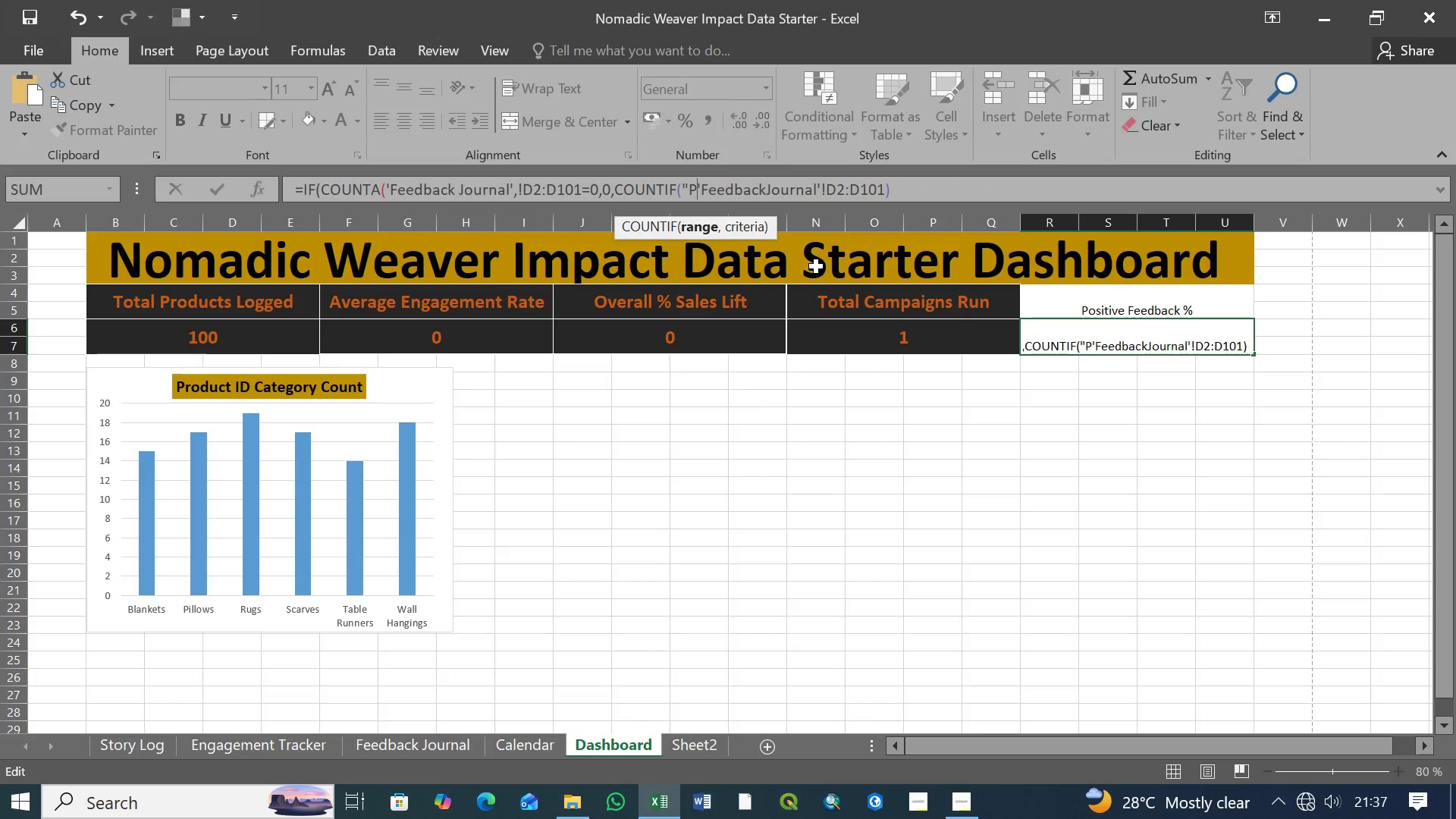 
key(Backspace)
 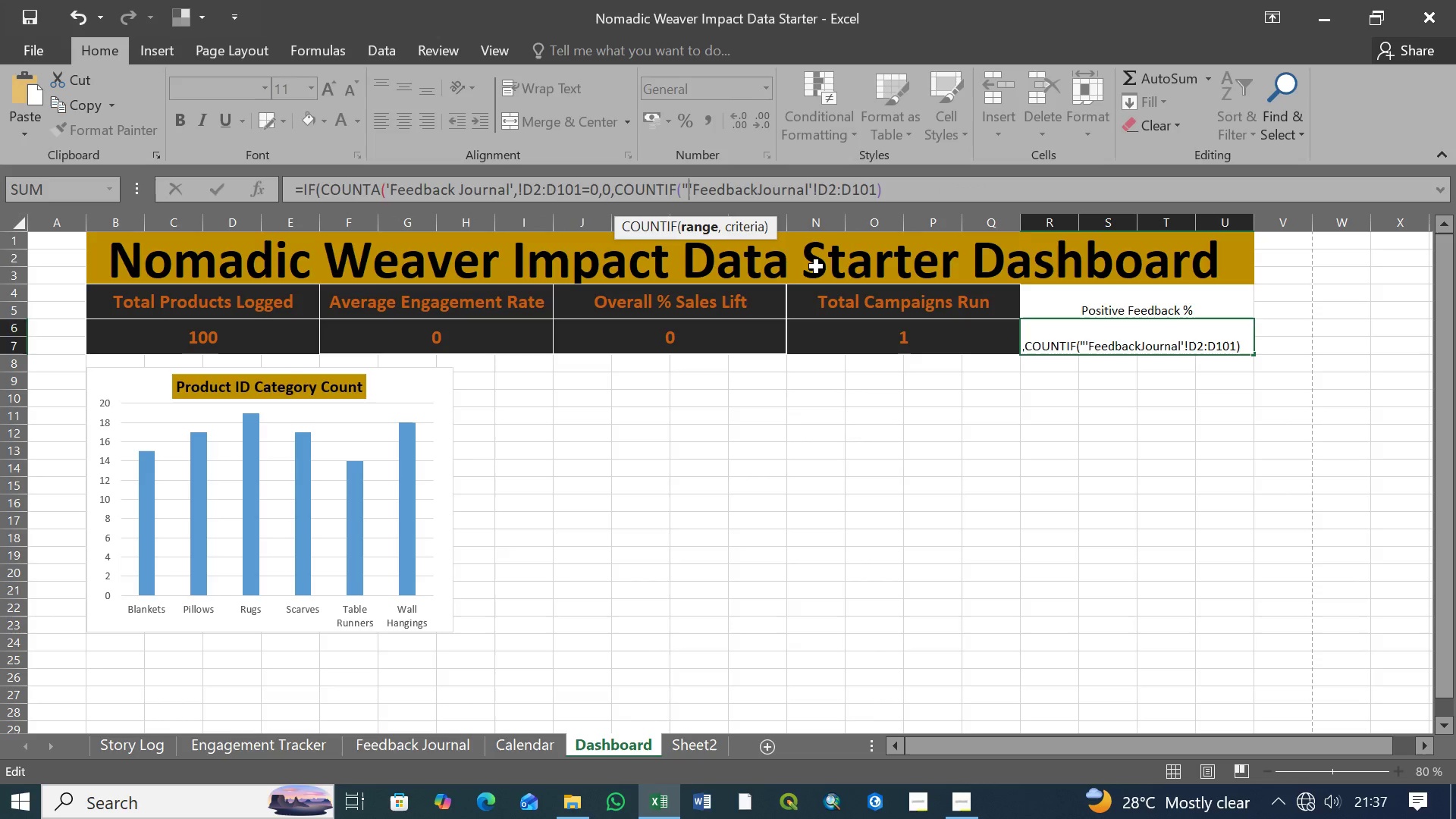 
key(Backspace)
 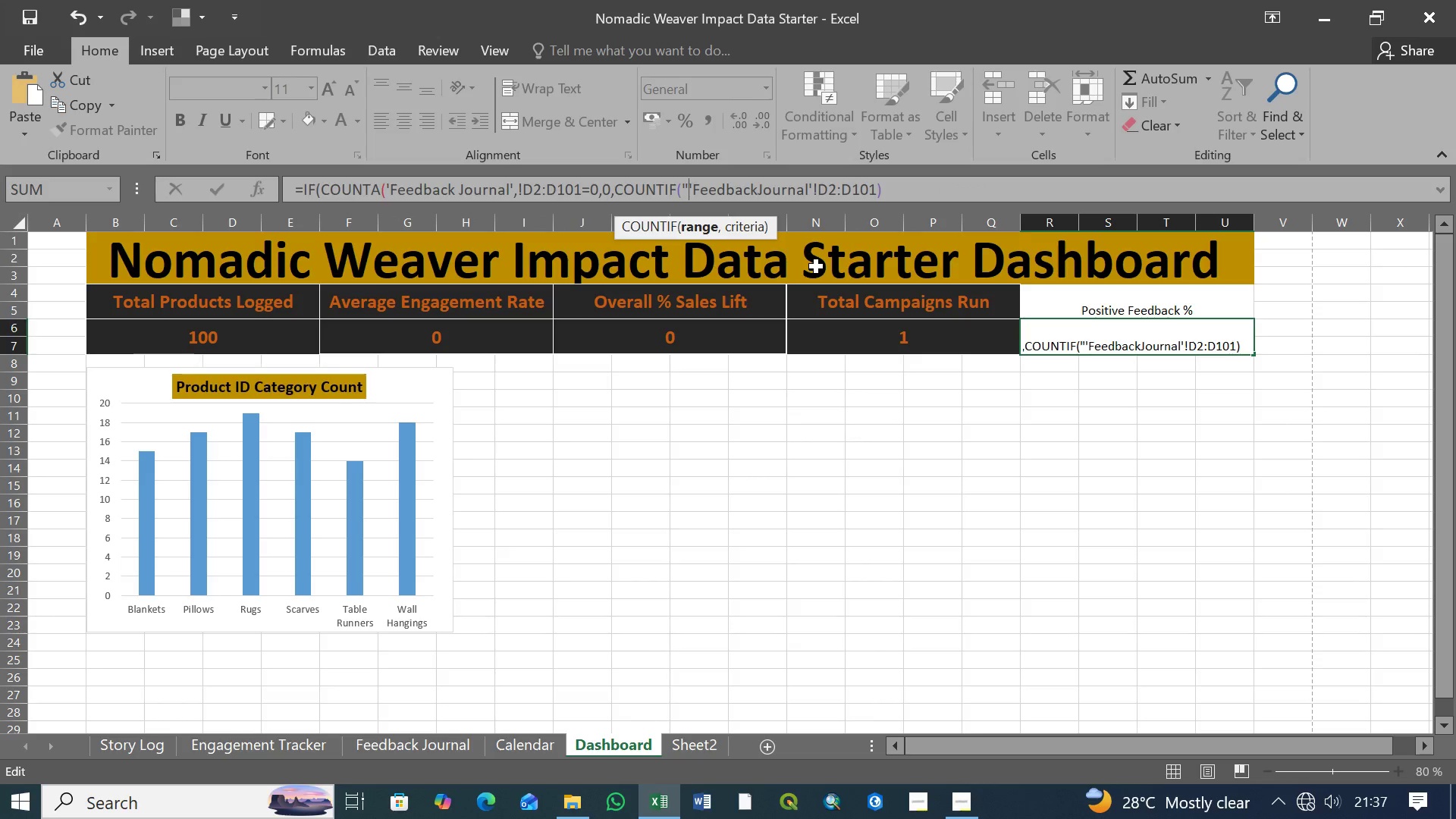 
key(Backspace)
 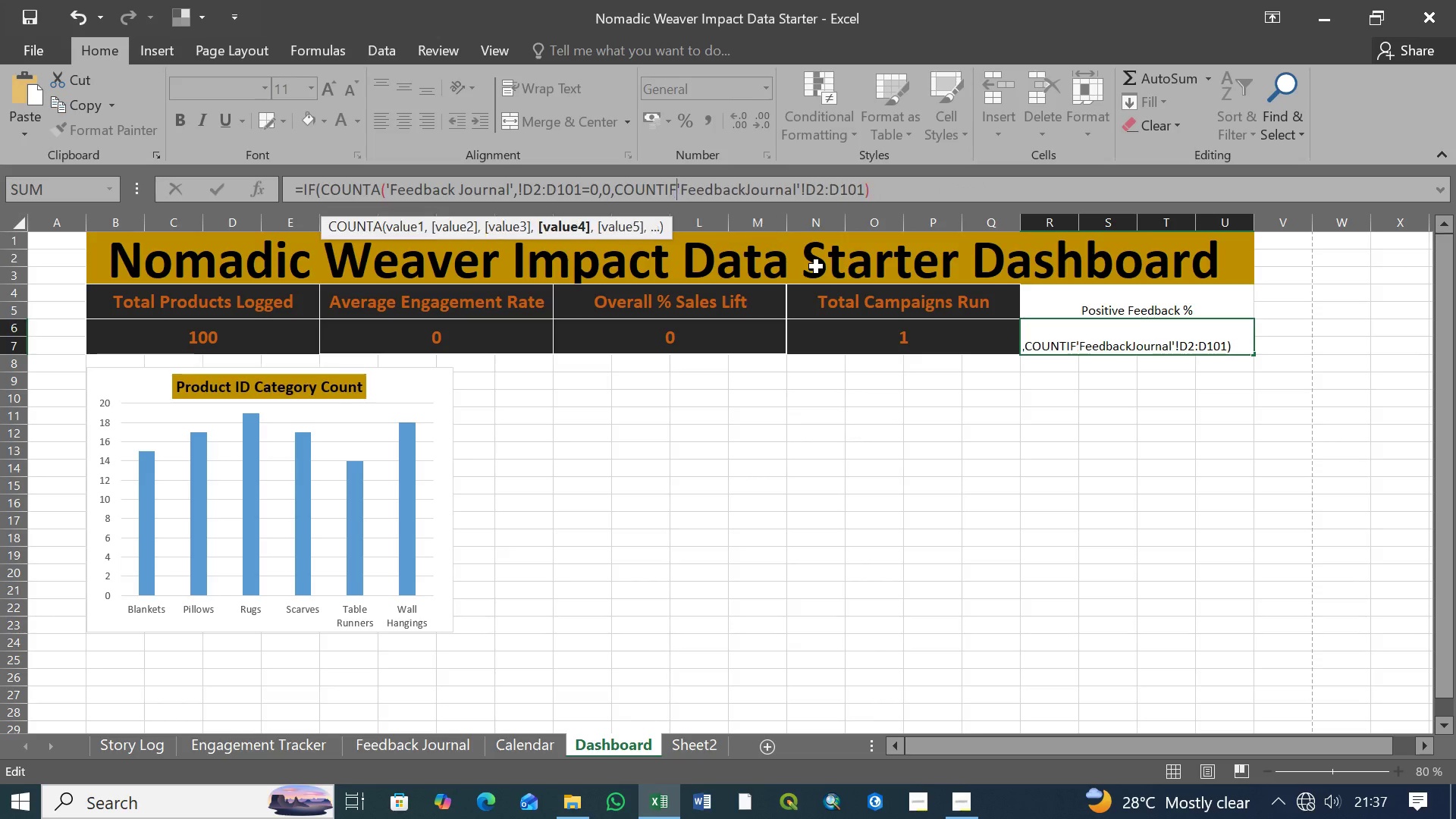 
key(Backspace)
 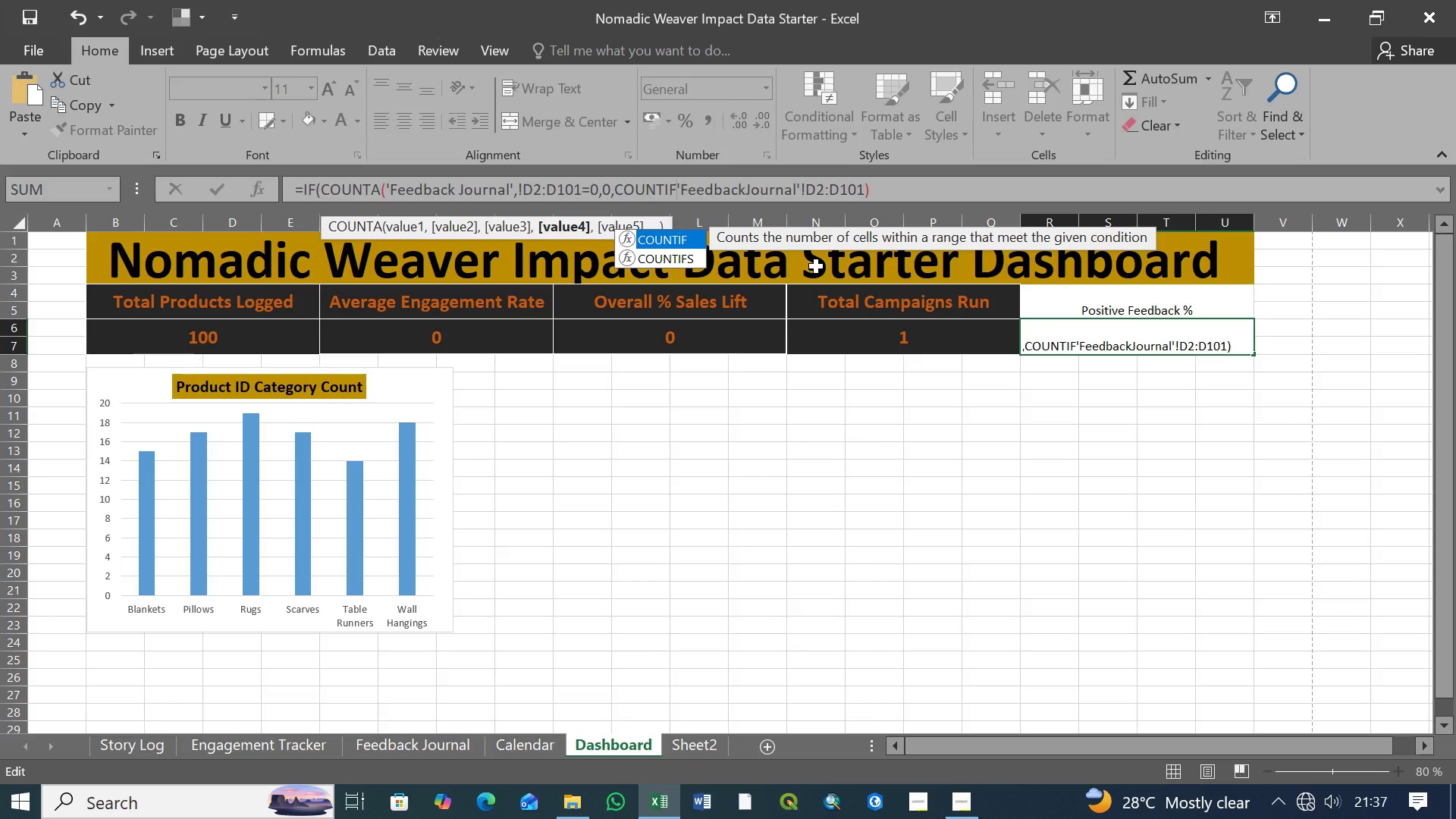 
key(Shift+9)
 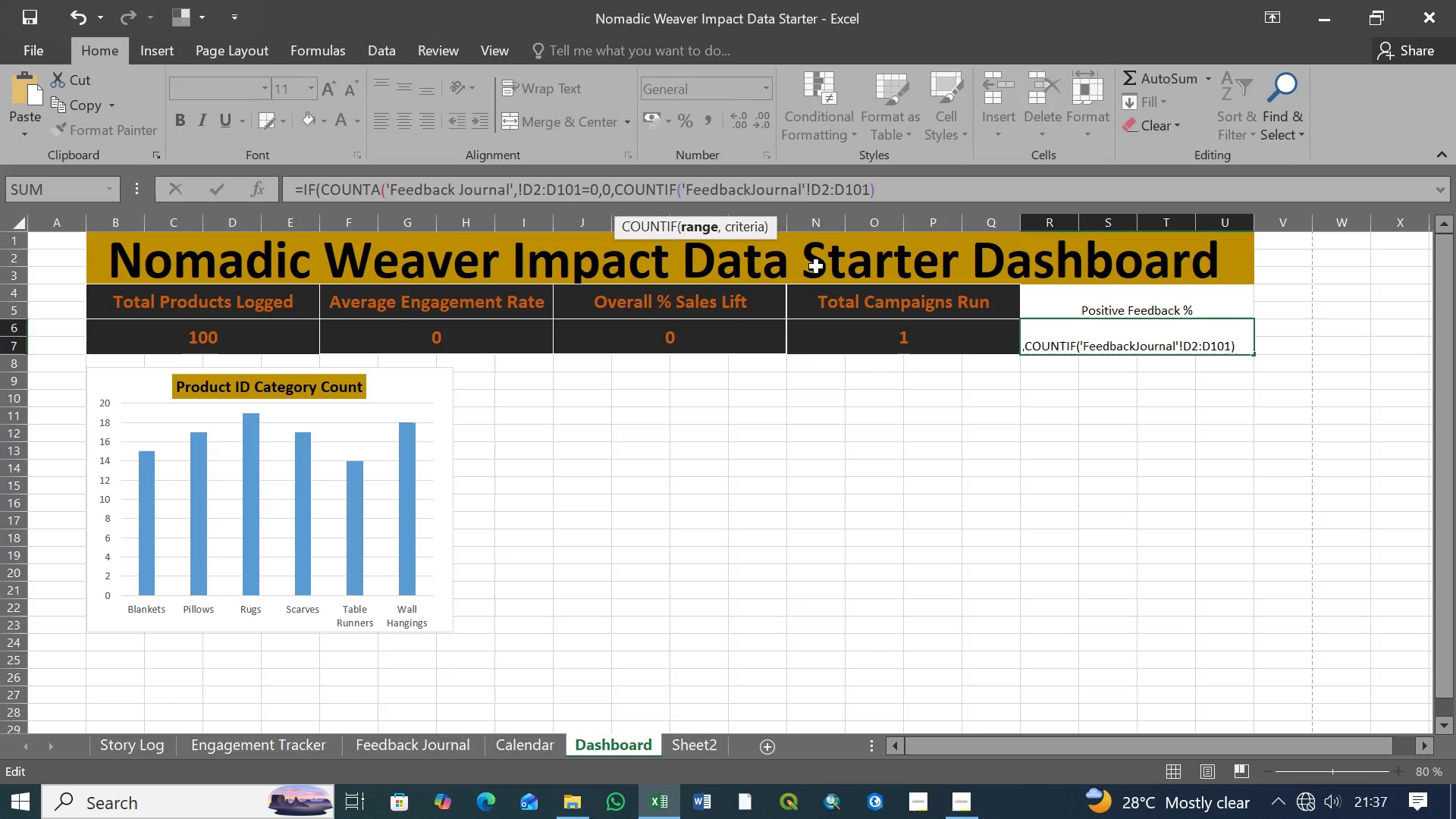 
wait(5.44)
 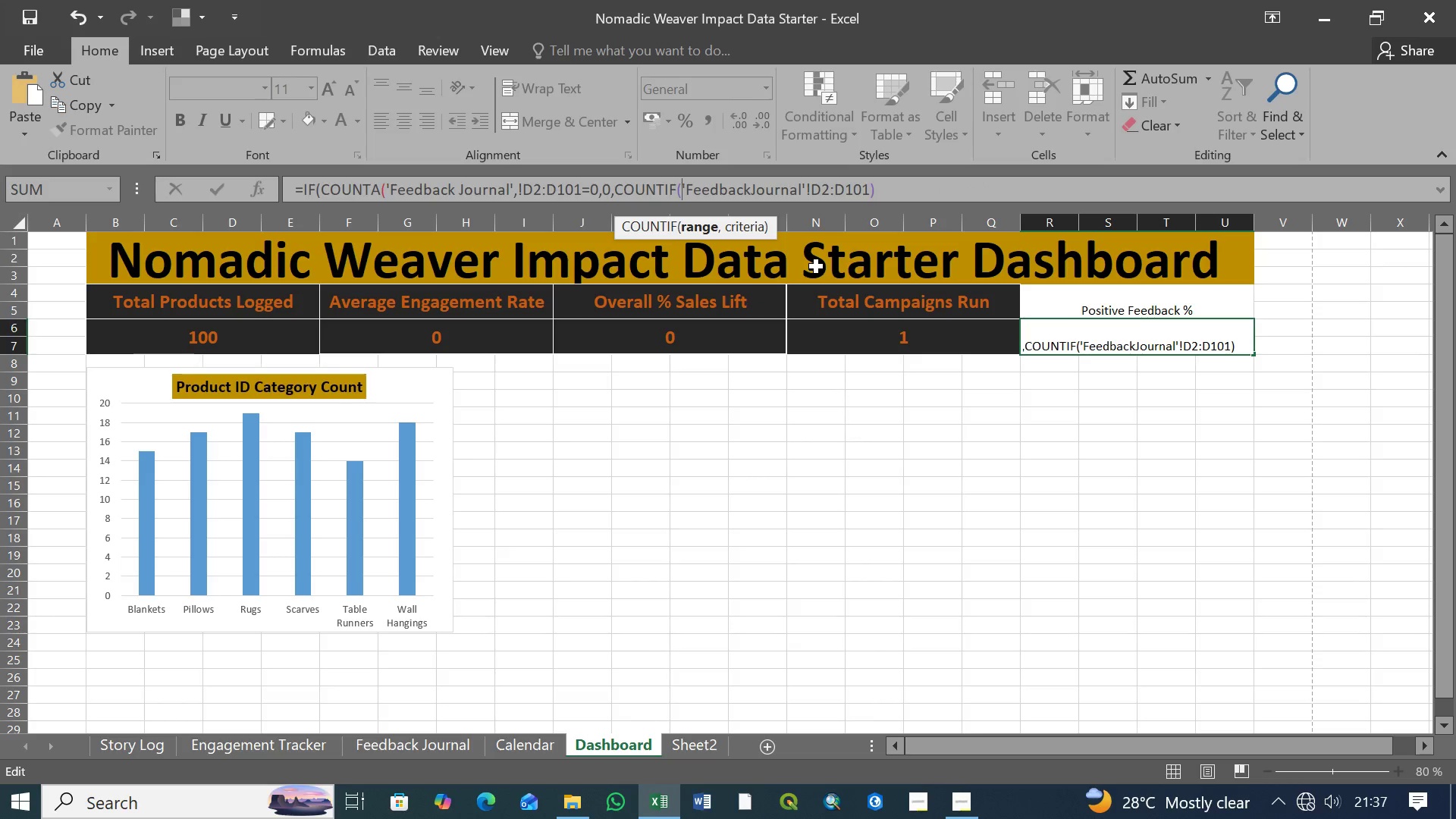 
left_click([748, 190])
 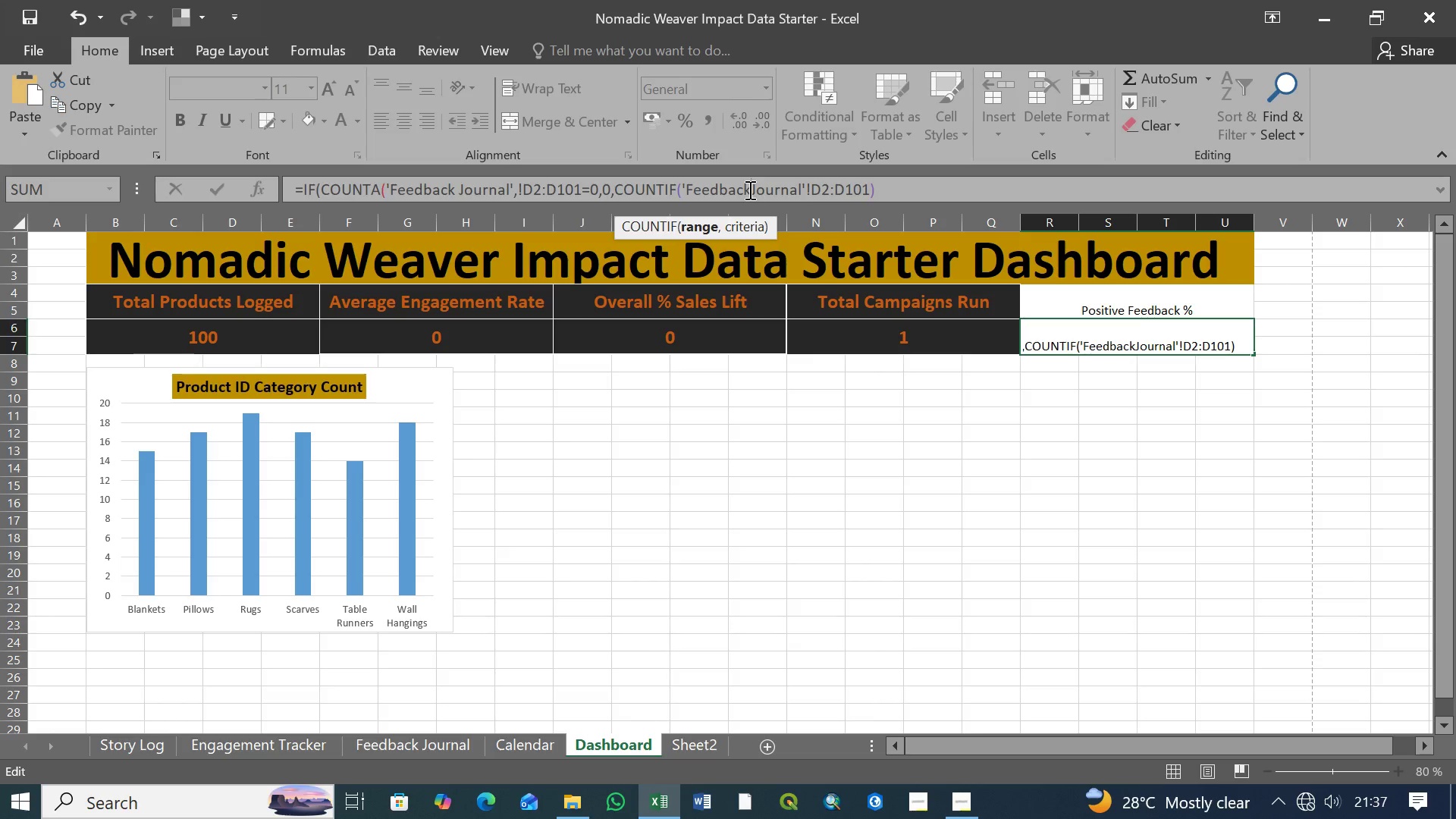 
key(Space)
 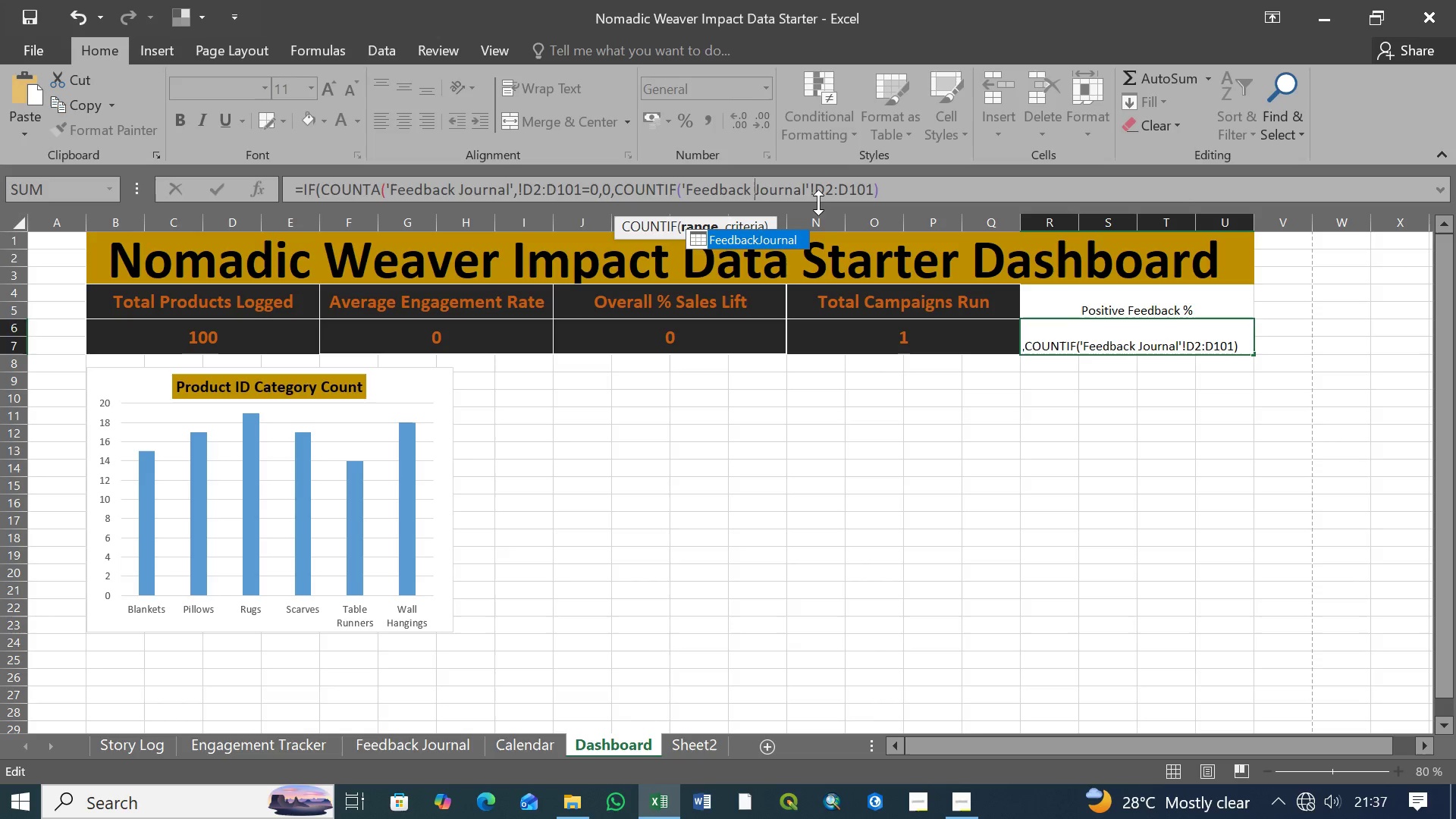 
wait(20.05)
 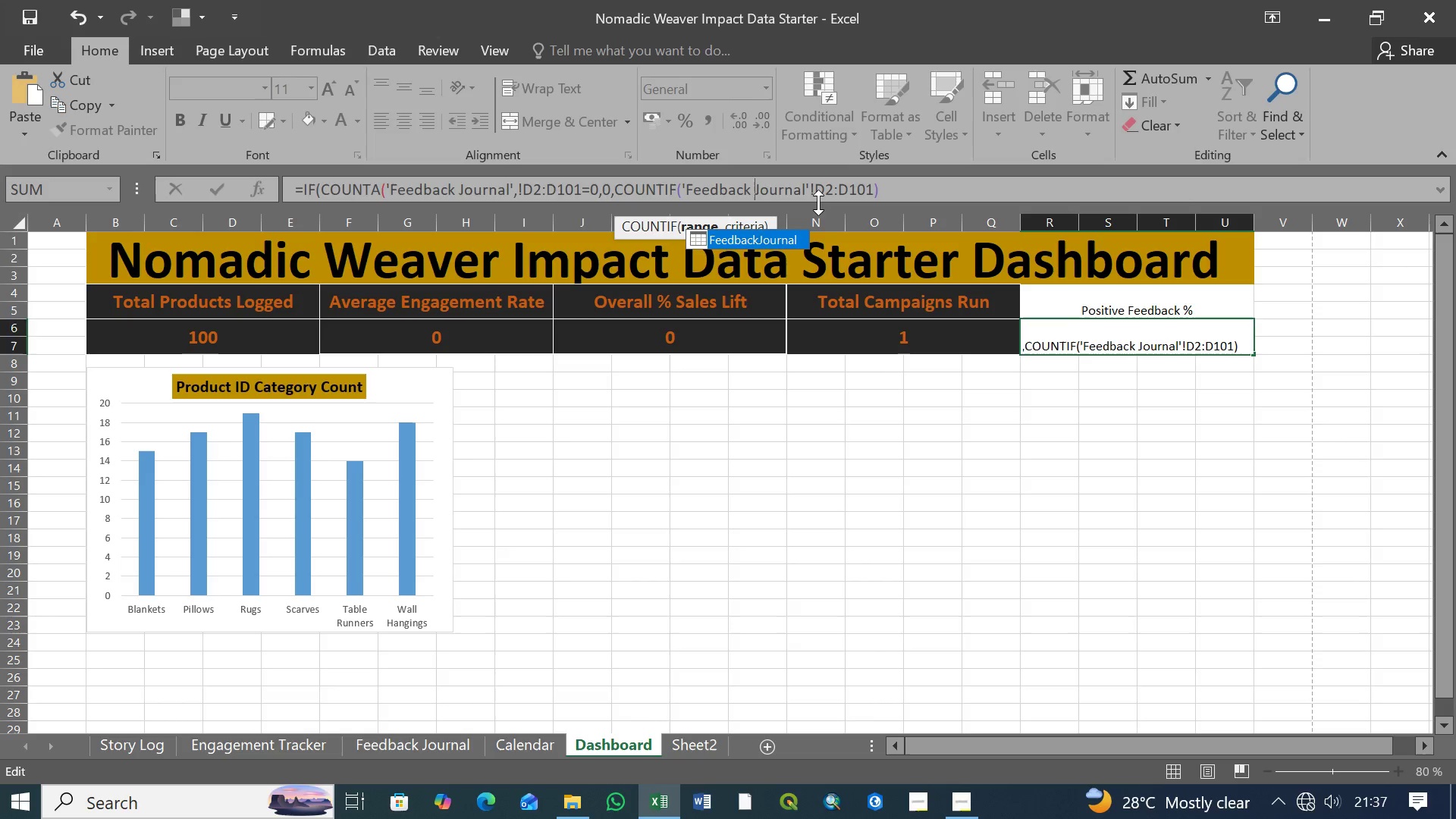 
left_click([874, 188])
 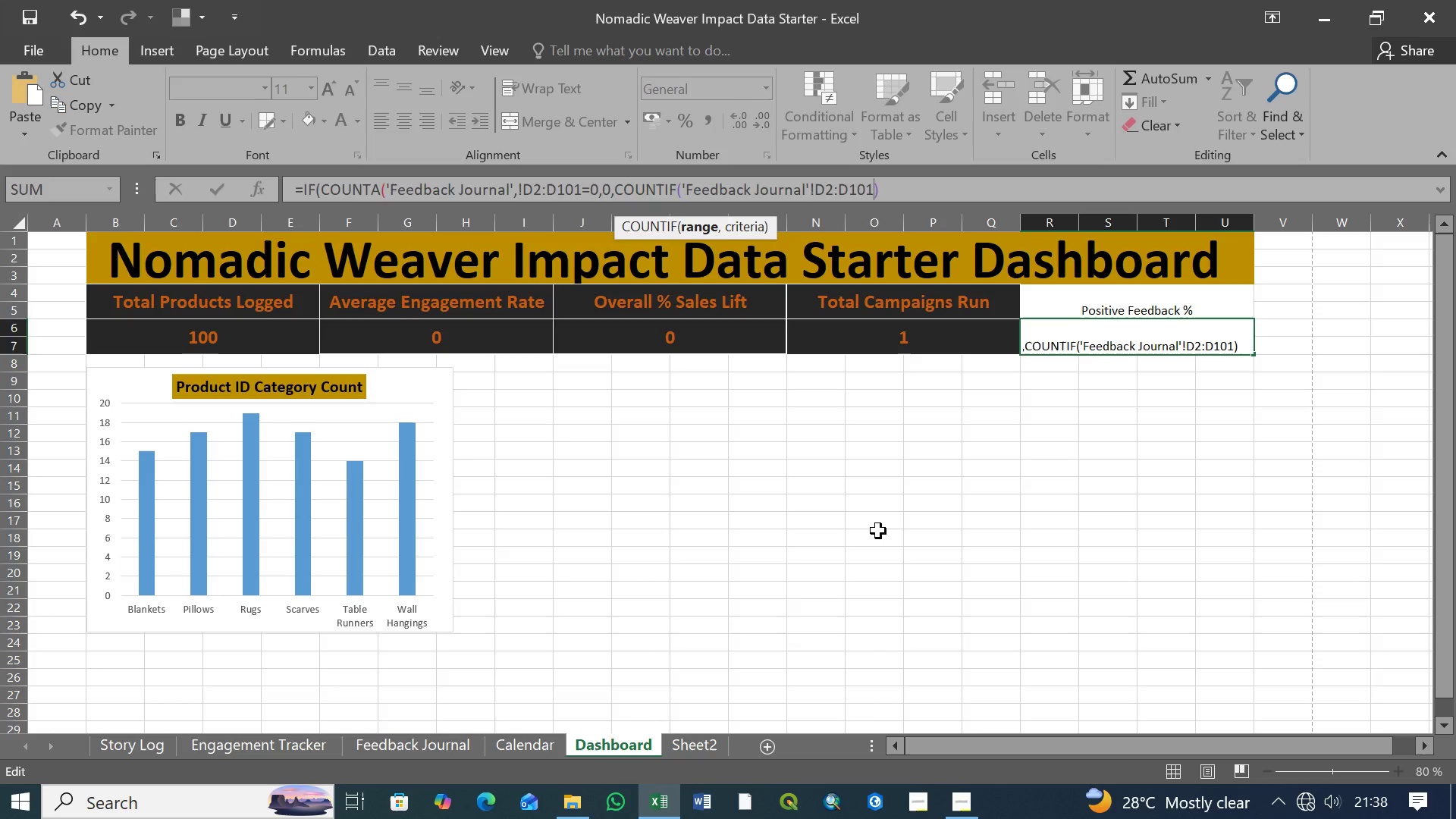 
key(Comma)
 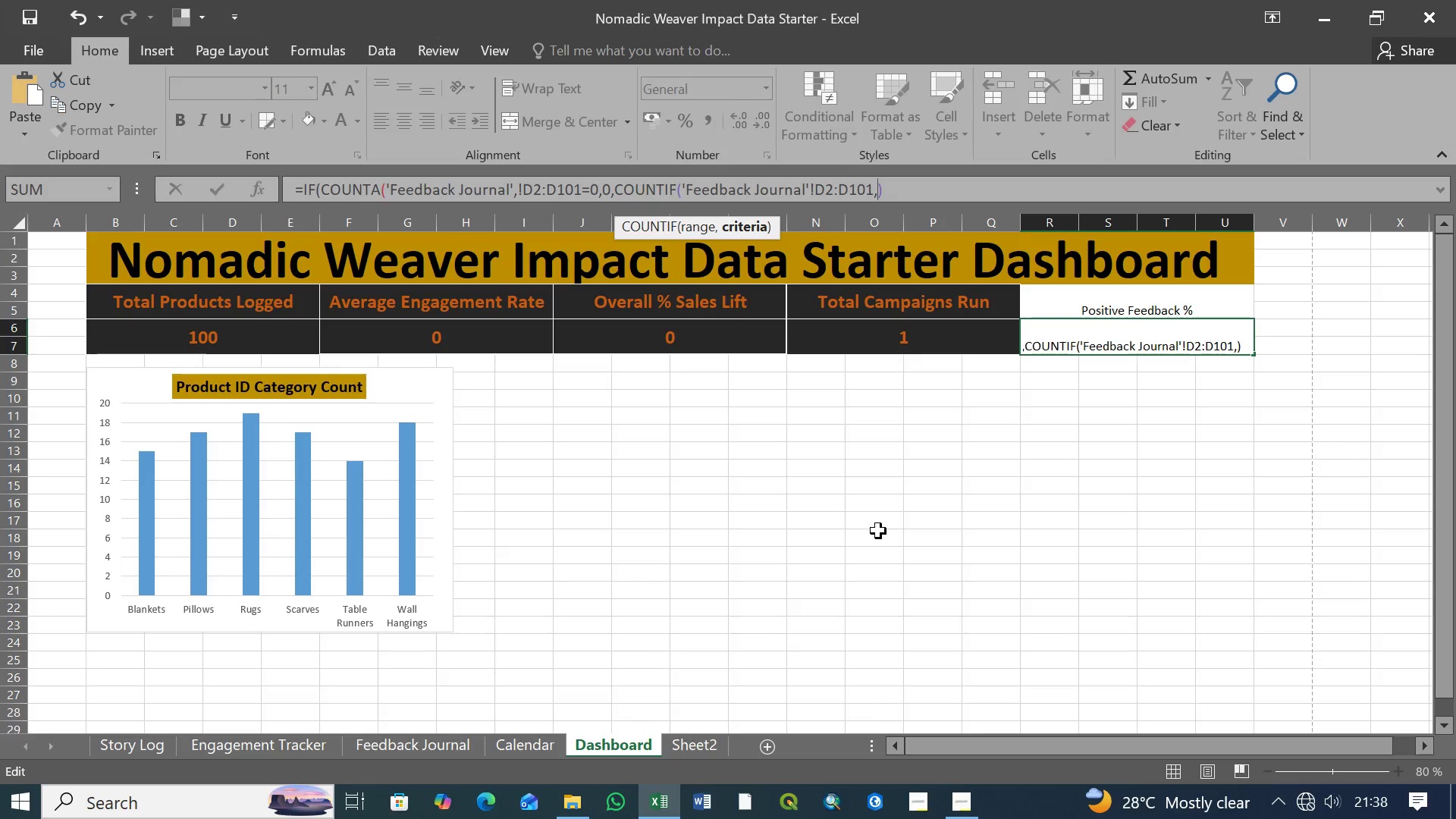 
type("Positive")
 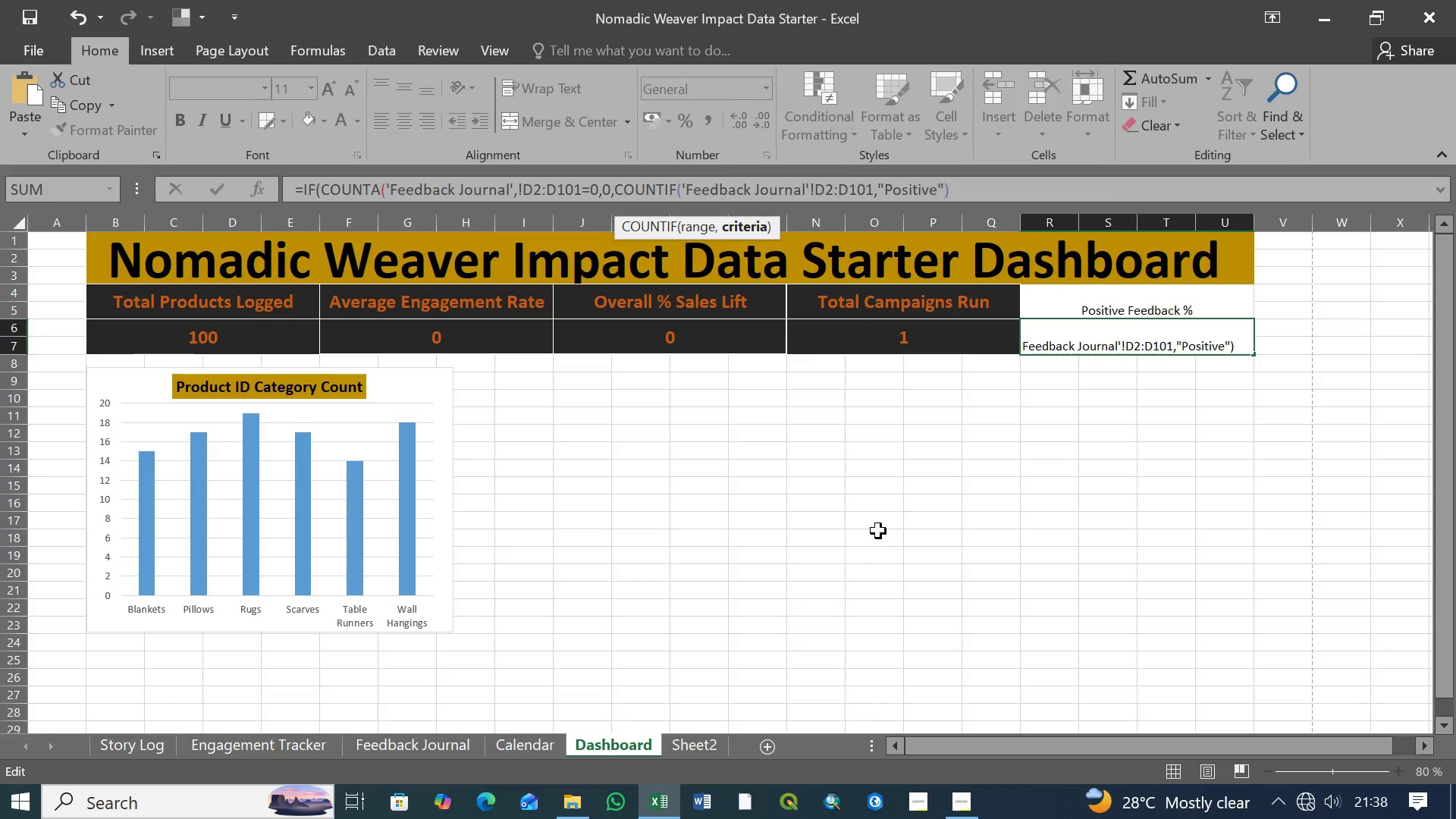 
wait(5.02)
 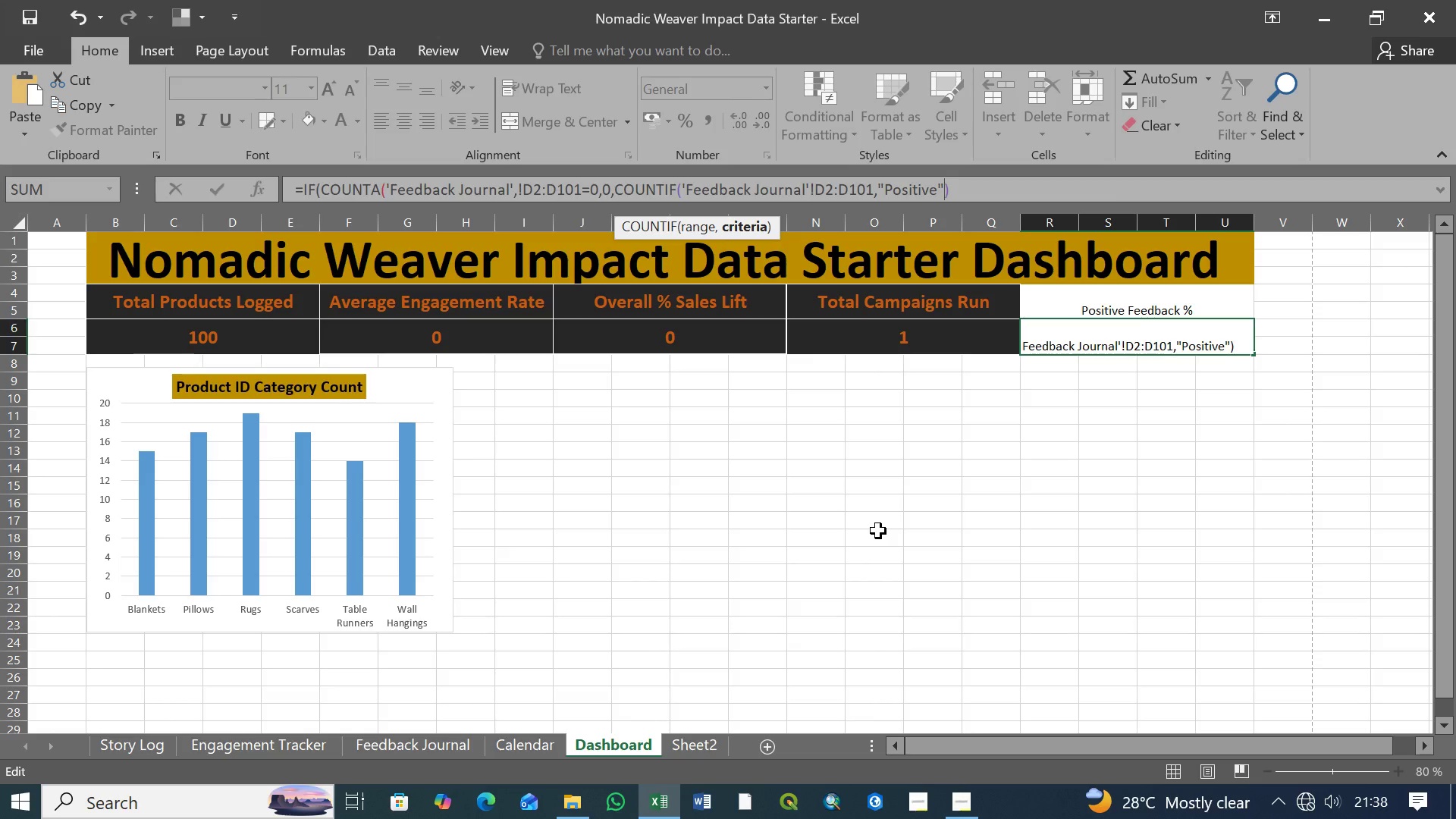 
left_click([956, 191])
 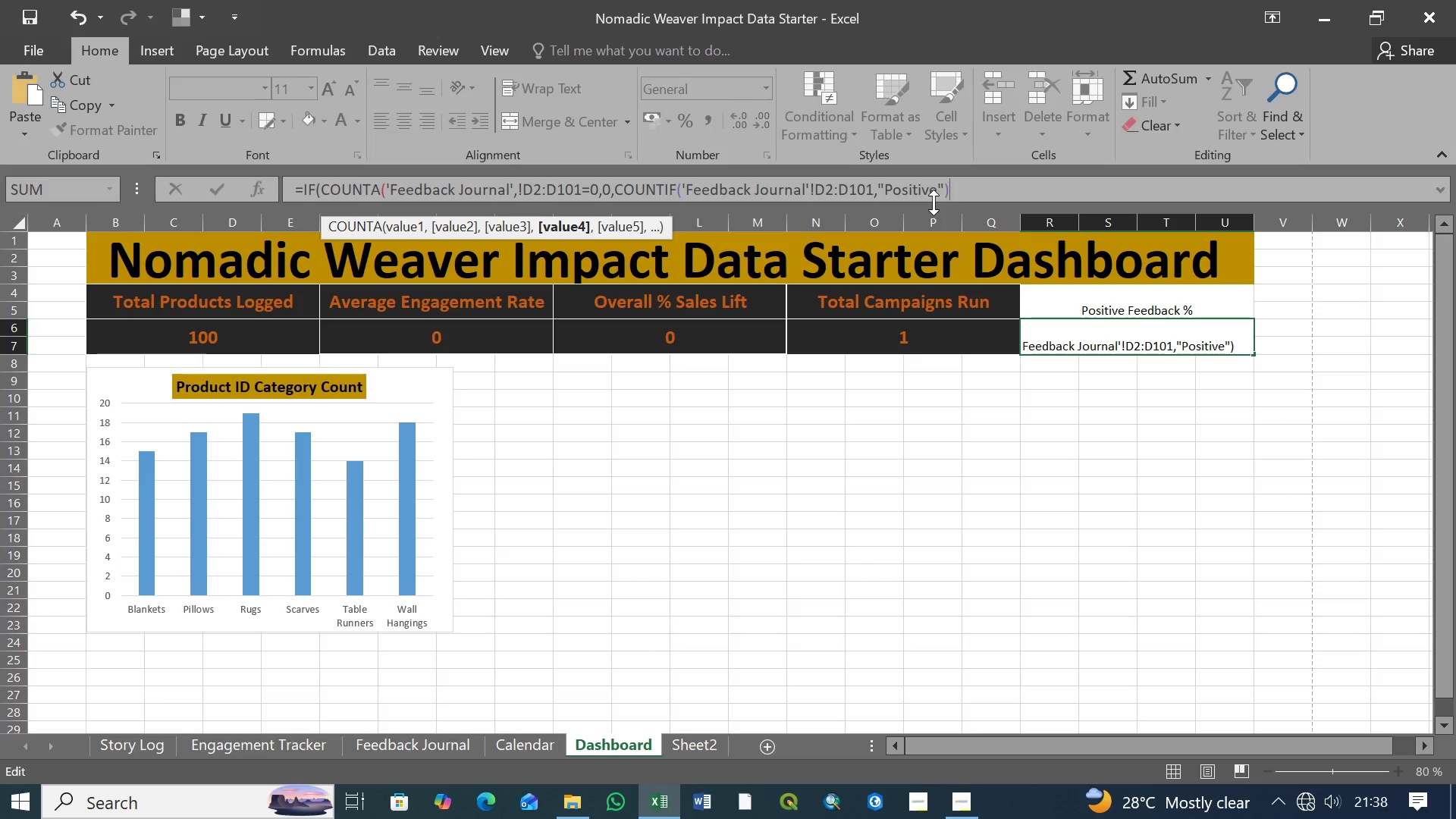 
wait(6.2)
 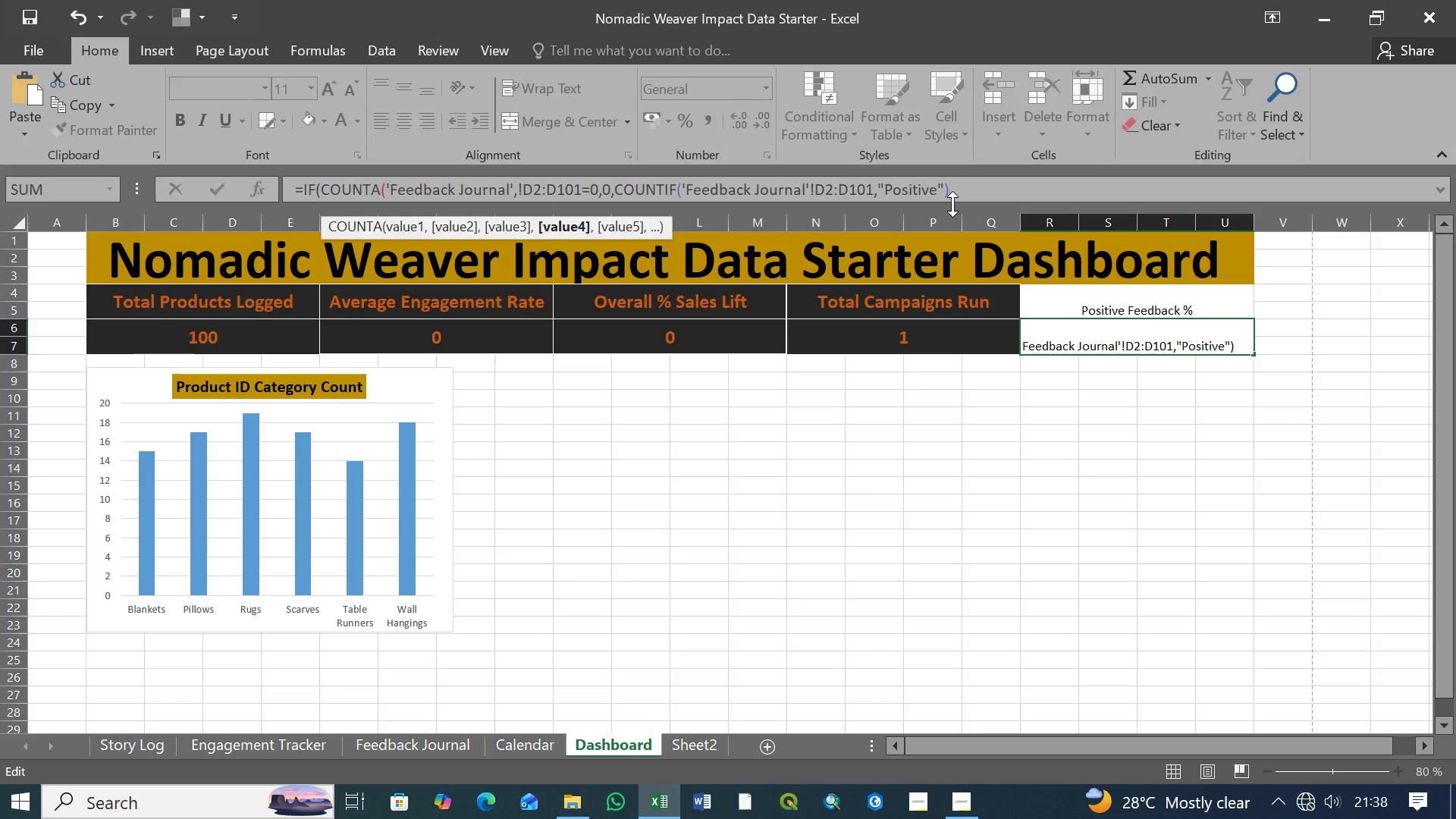 
left_click([962, 187])
 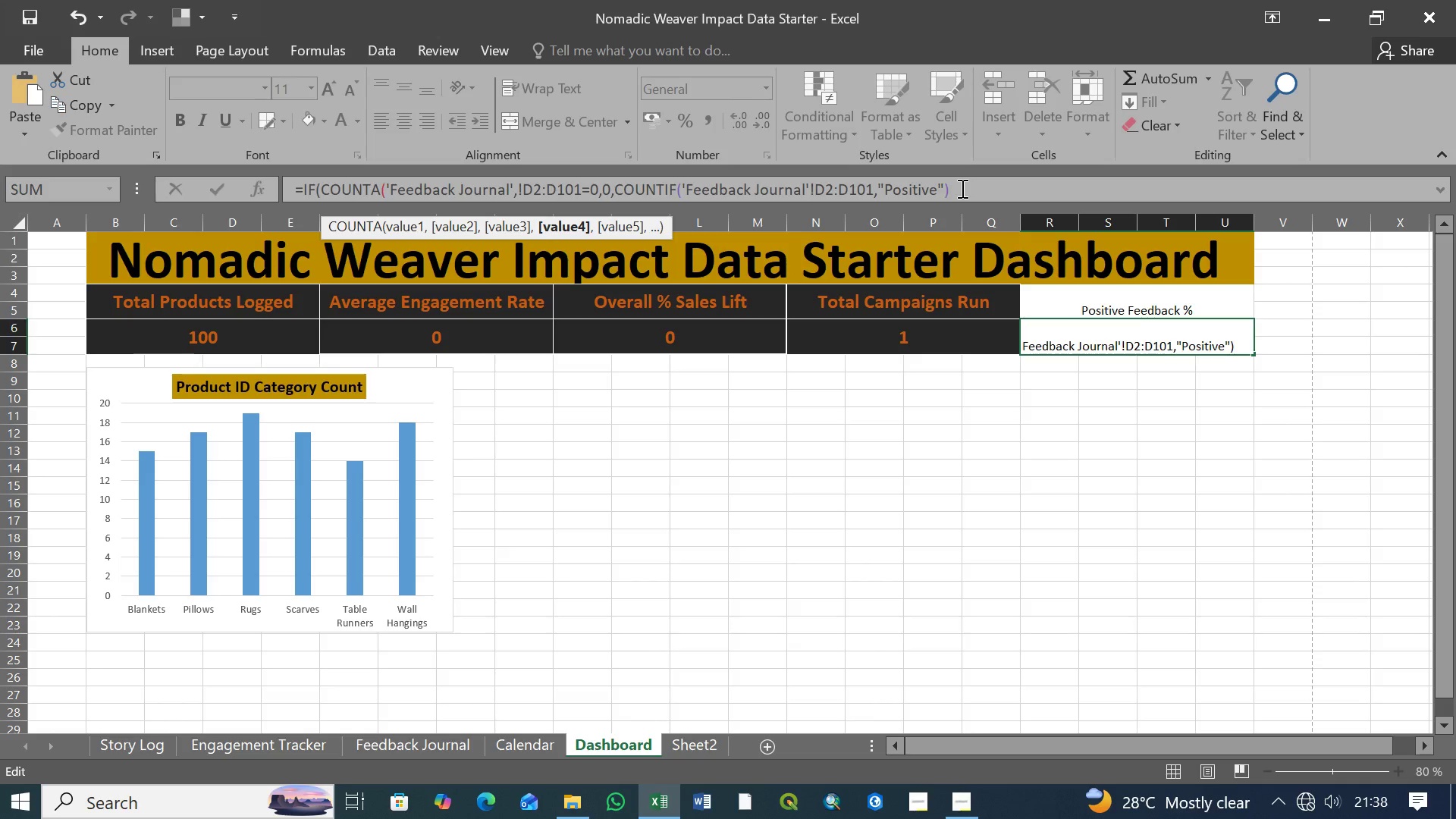 
key(Slash)
 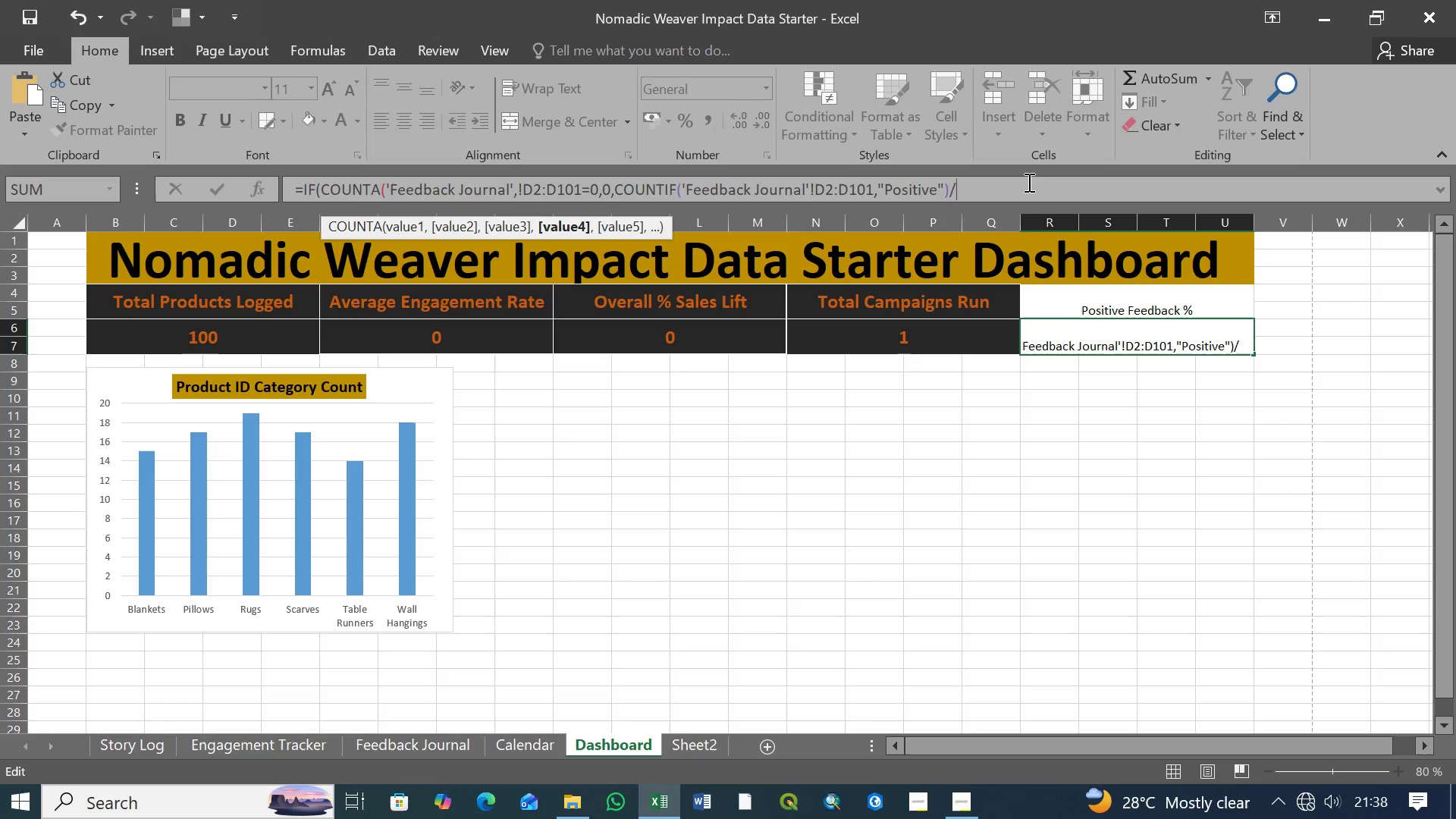 
wait(5.61)
 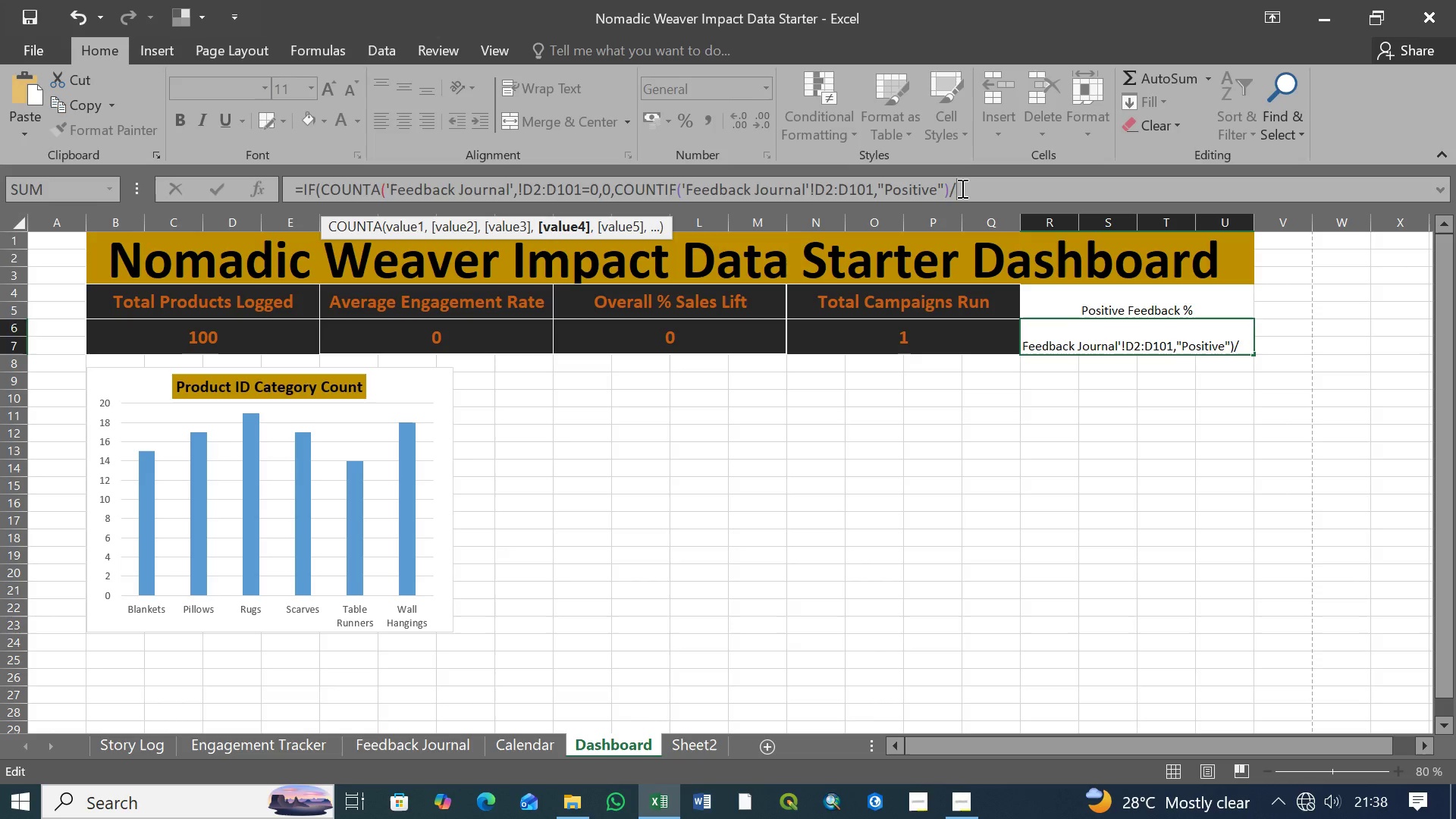 
type(coun)
 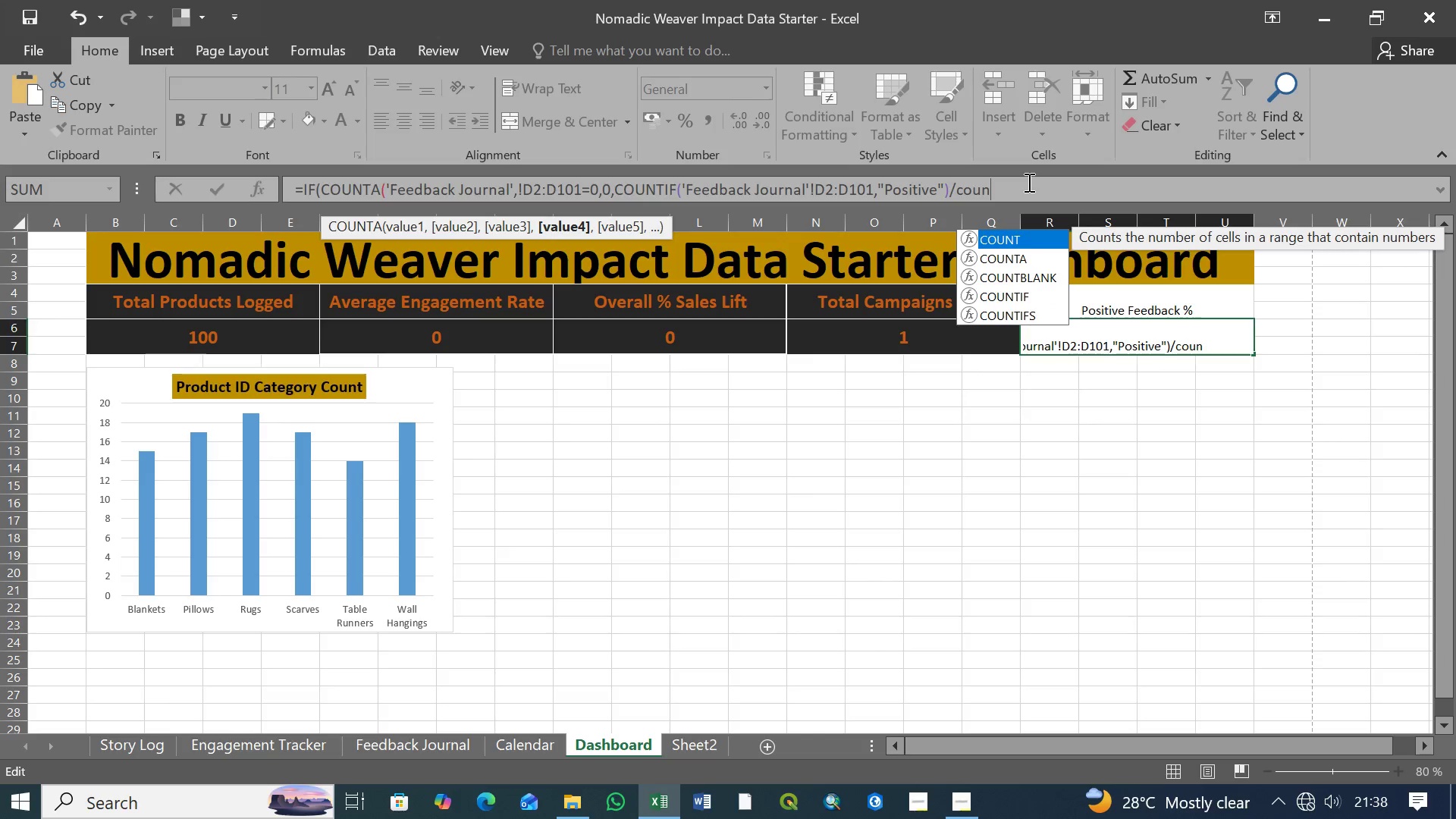 
key(ArrowDown)
 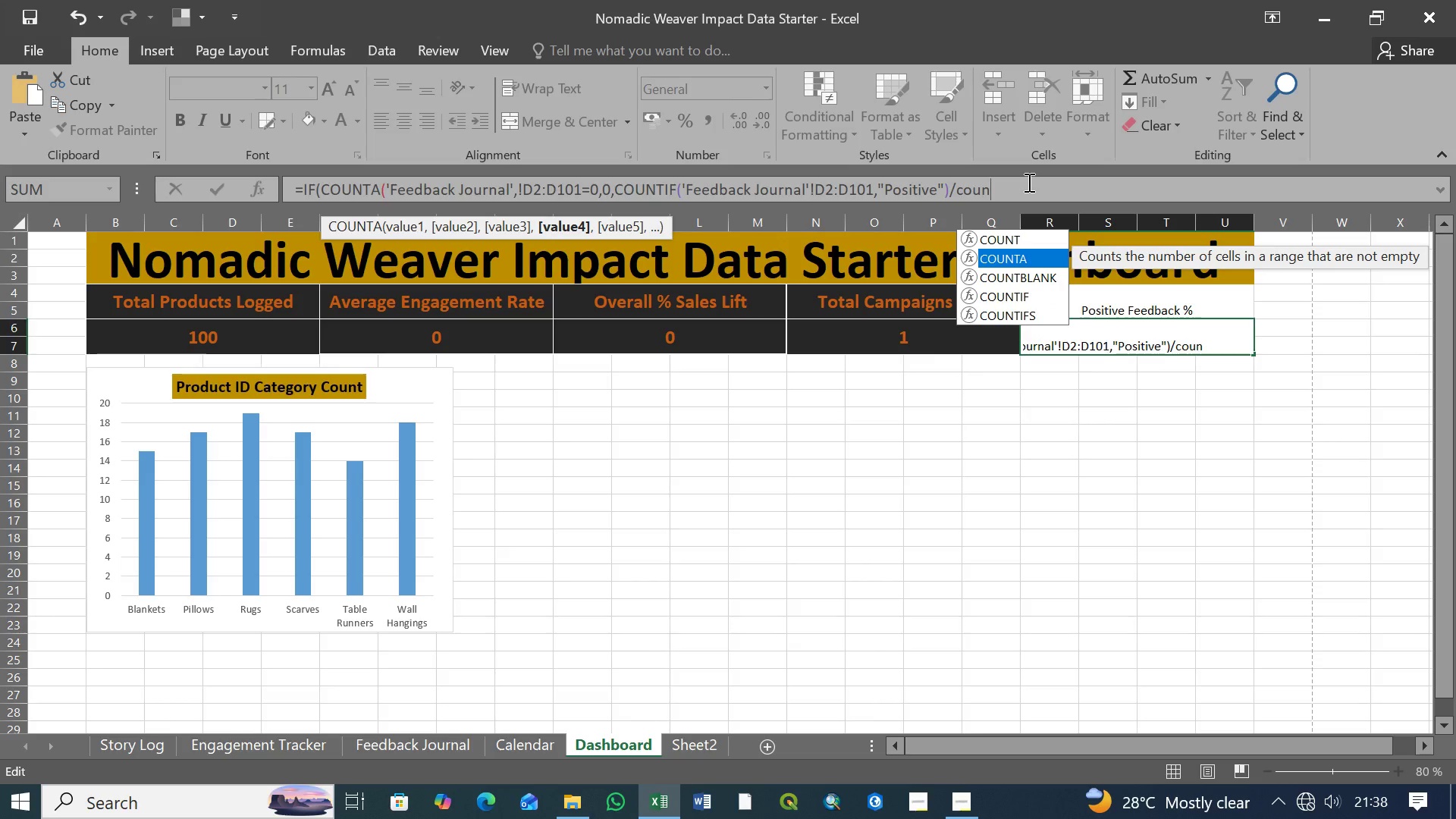 
key(Tab)
 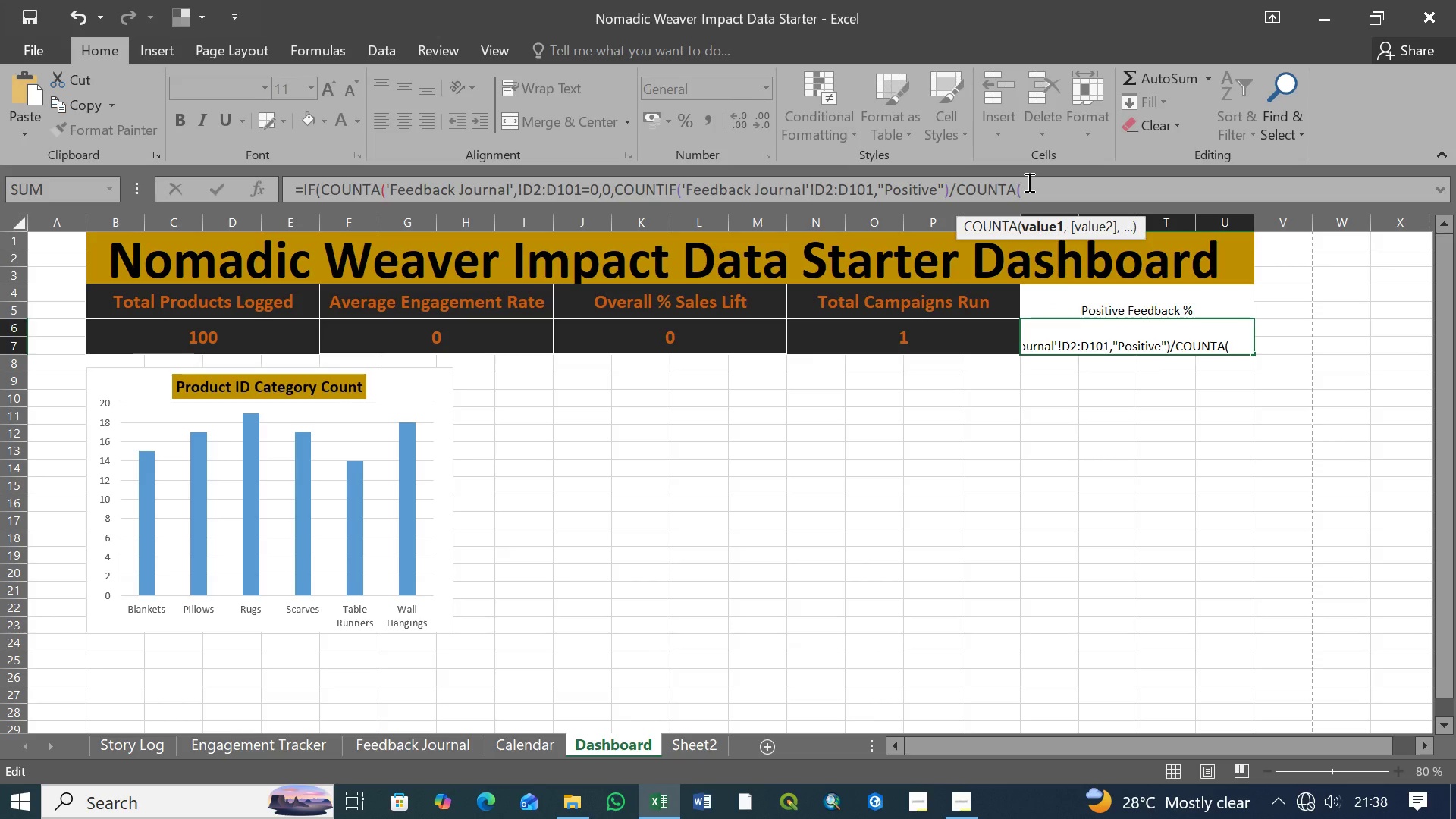 
wait(8.89)
 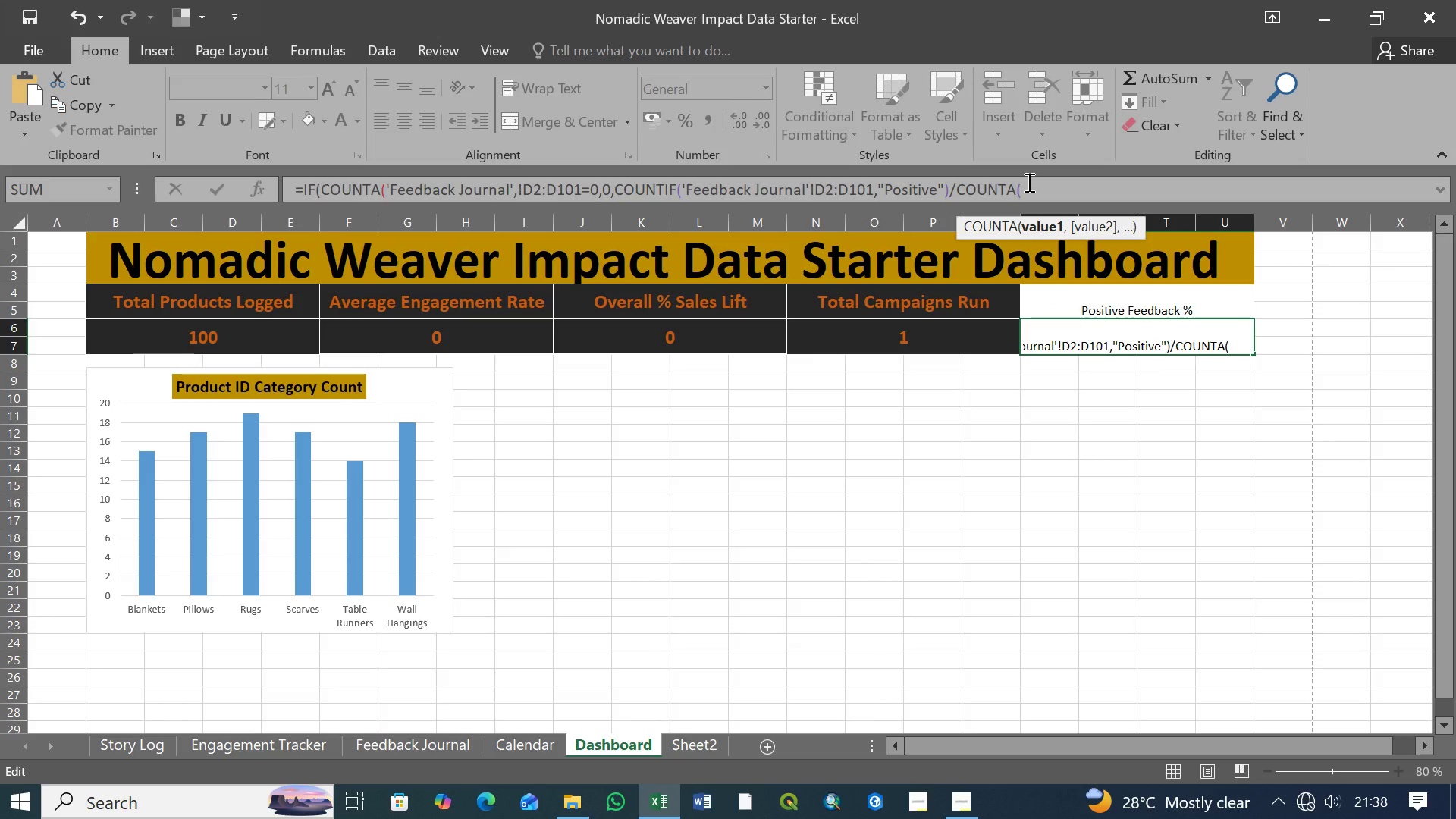 
type('Feedback Journal)
 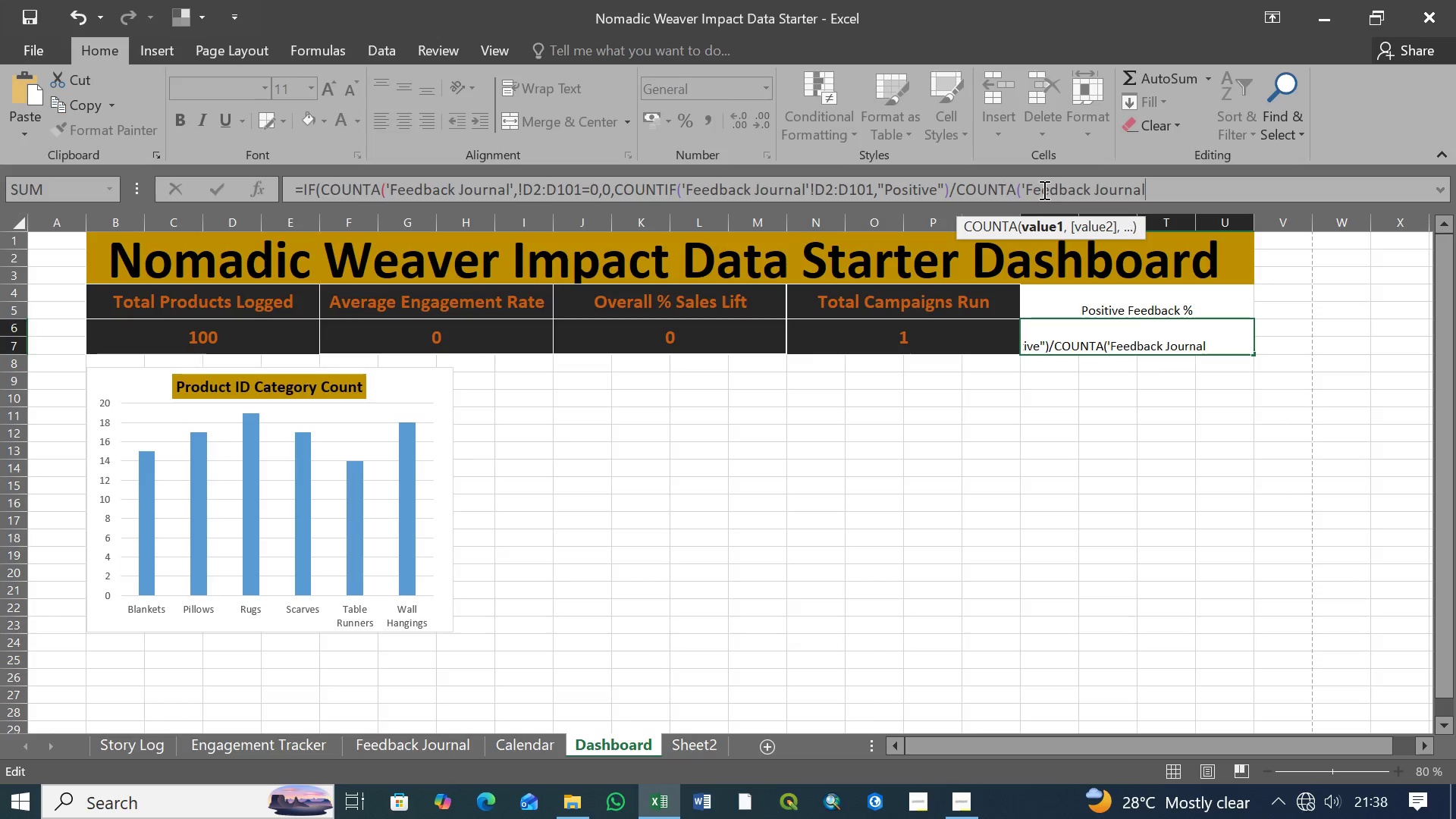 
wait(5.58)
 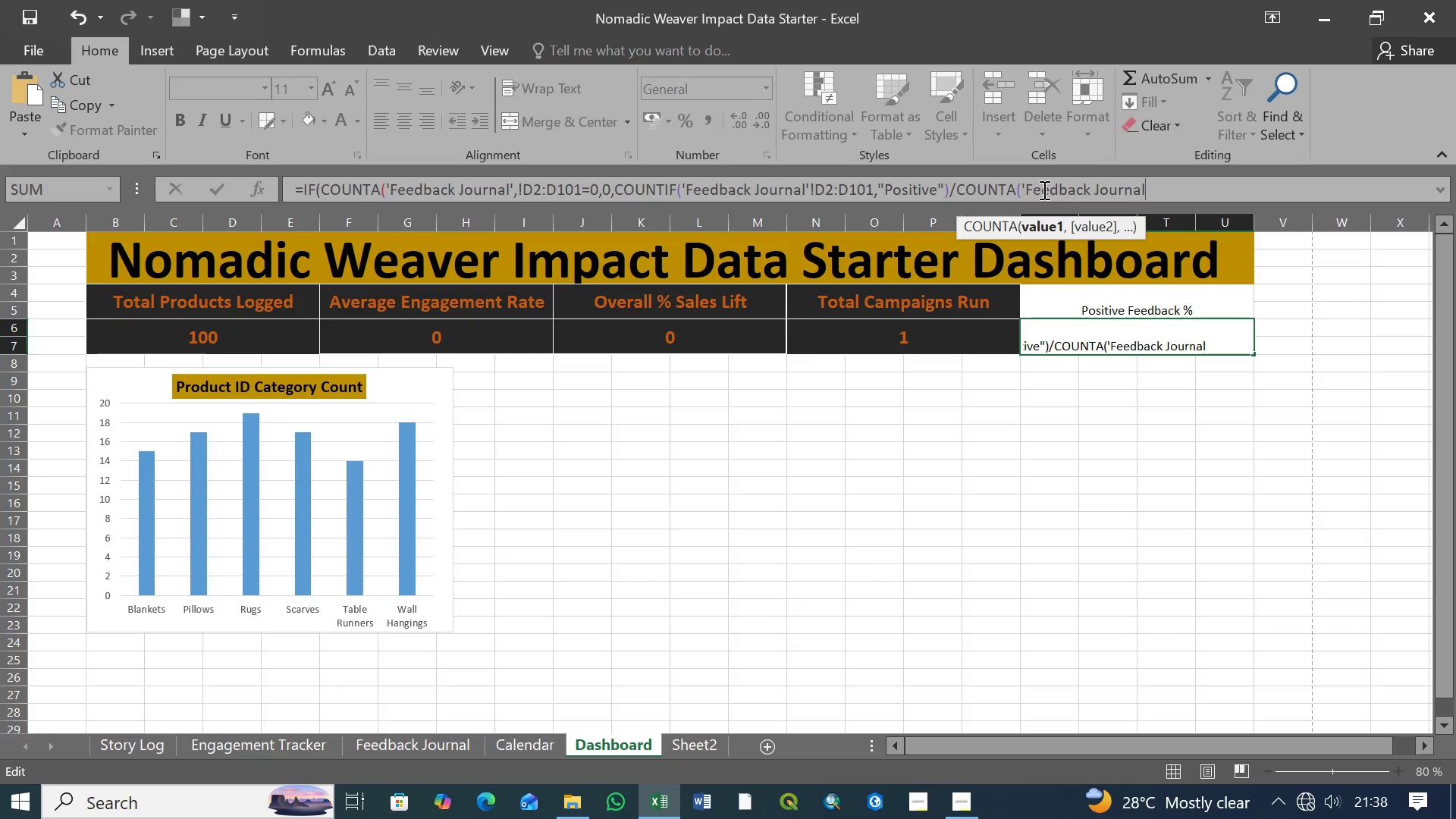 
key(Quote)
 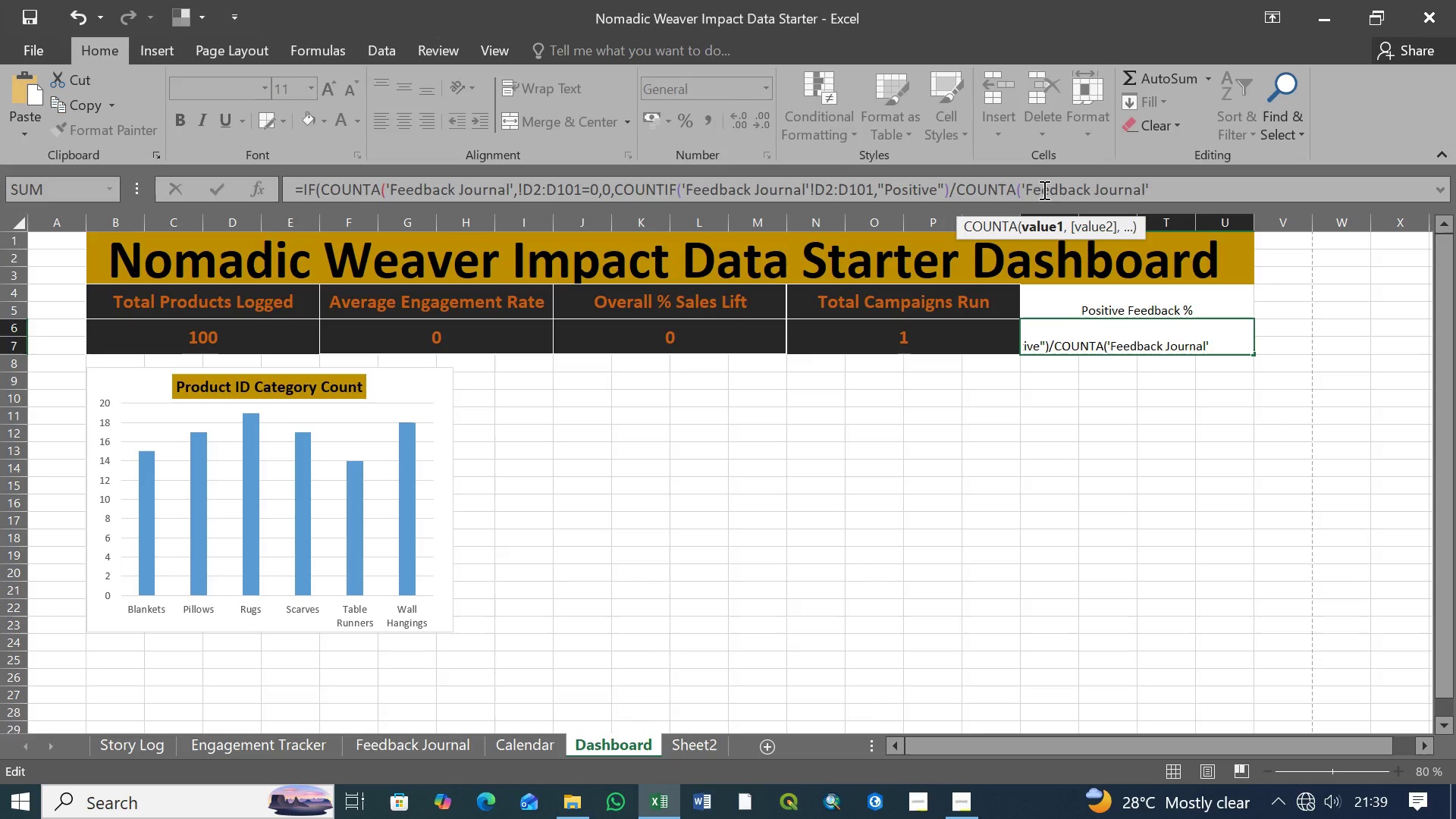 
wait(9.17)
 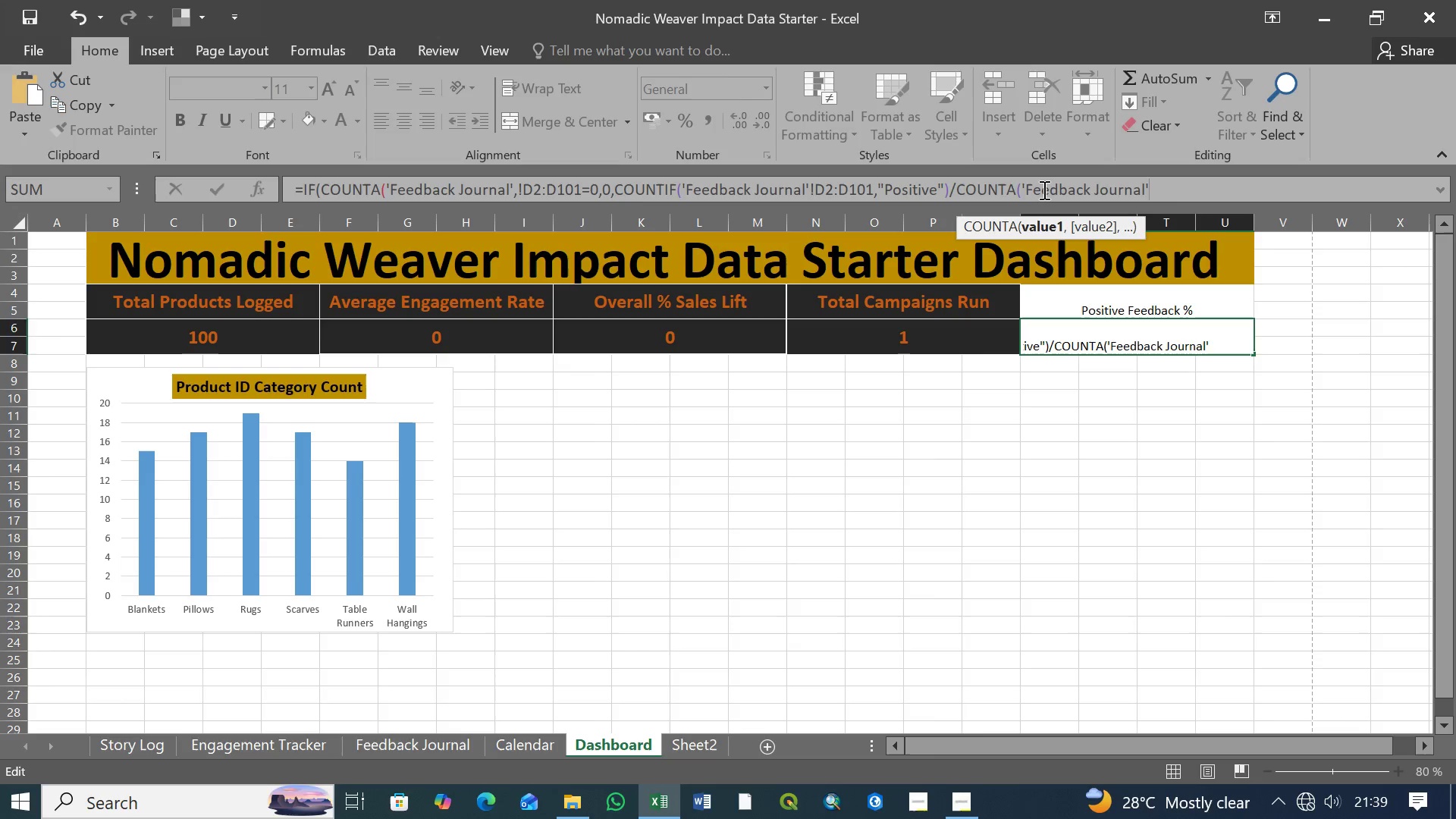 
key(Shift+1)
 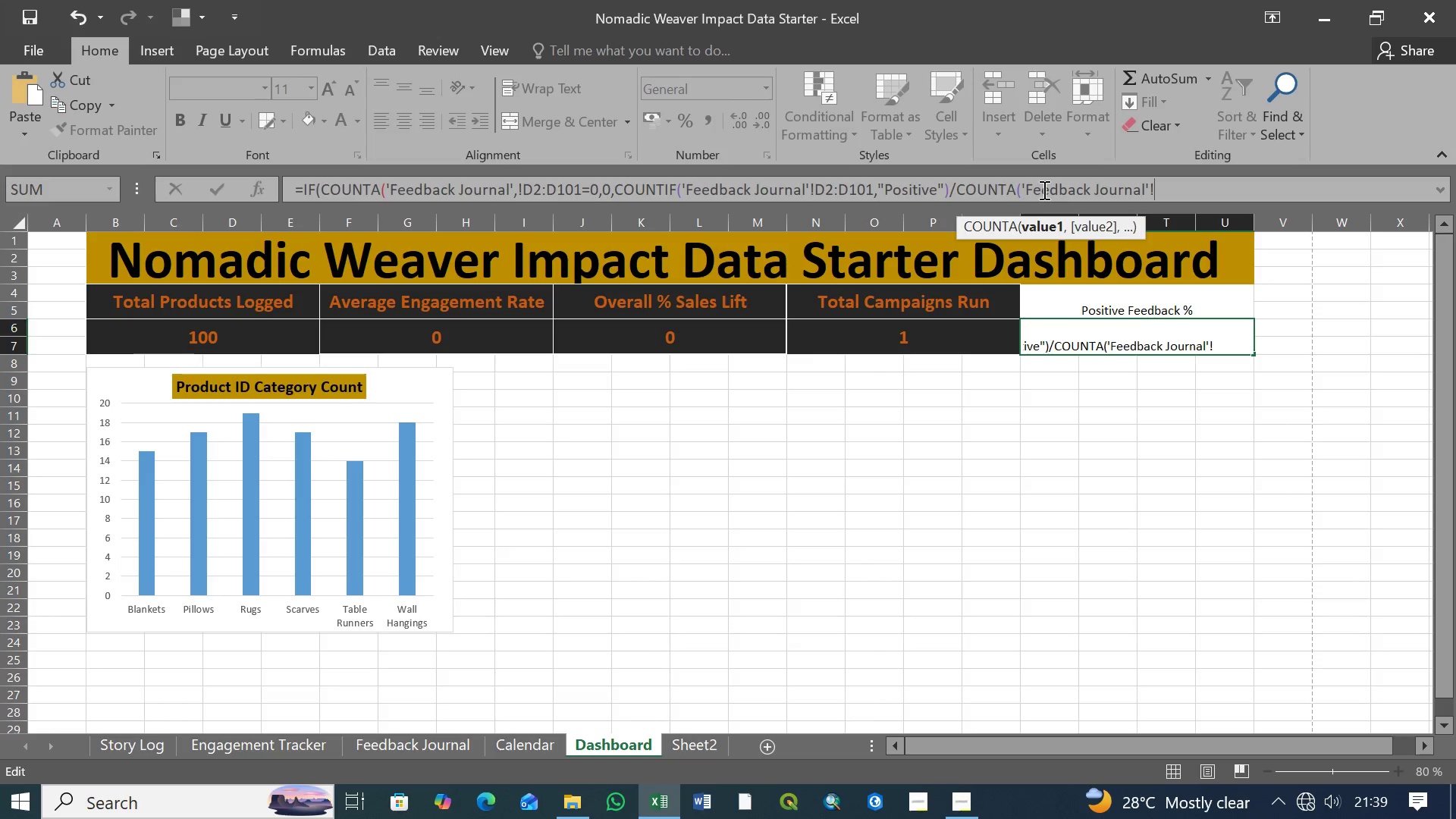 
wait(5.98)
 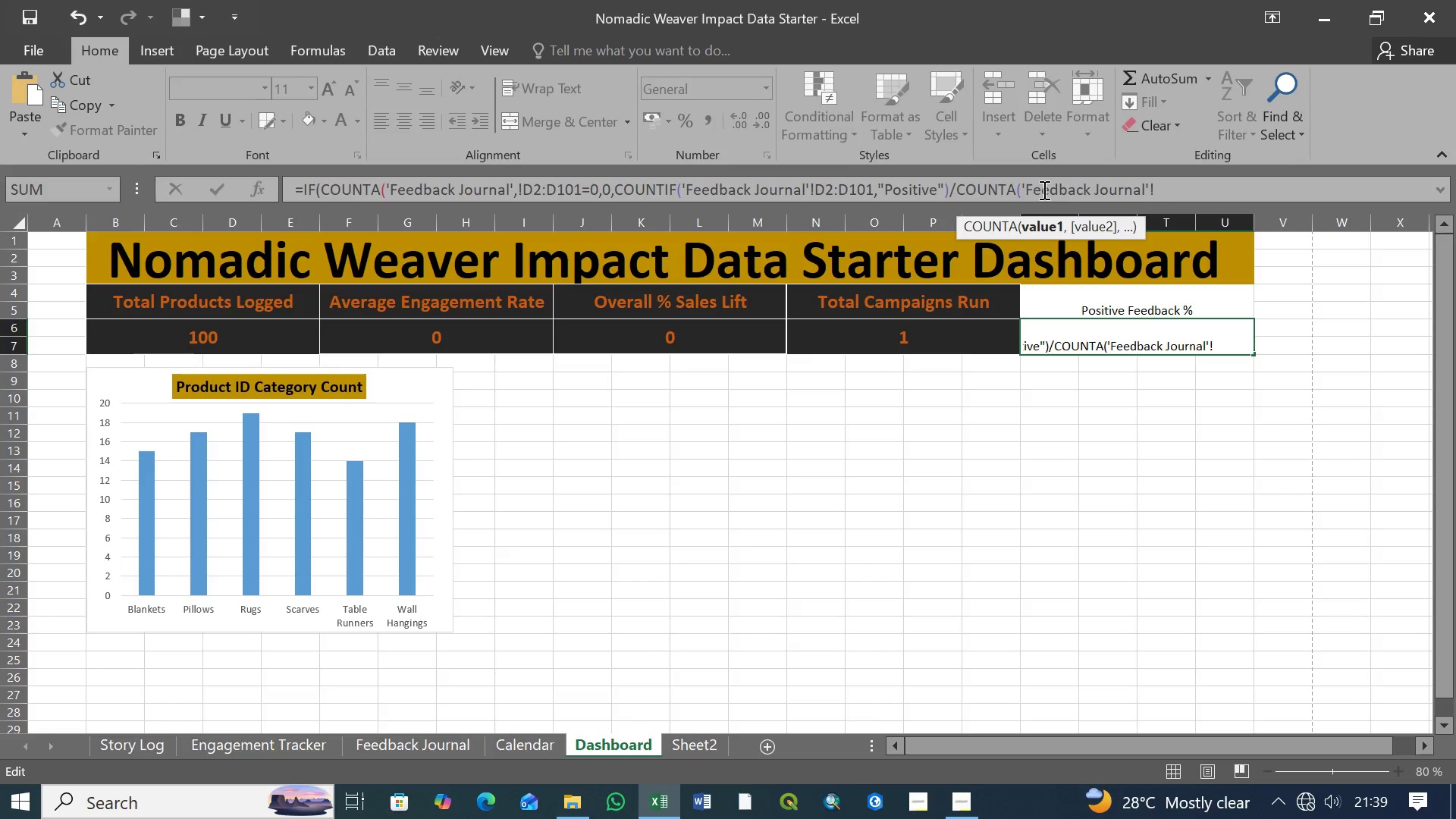 
type(D2)
 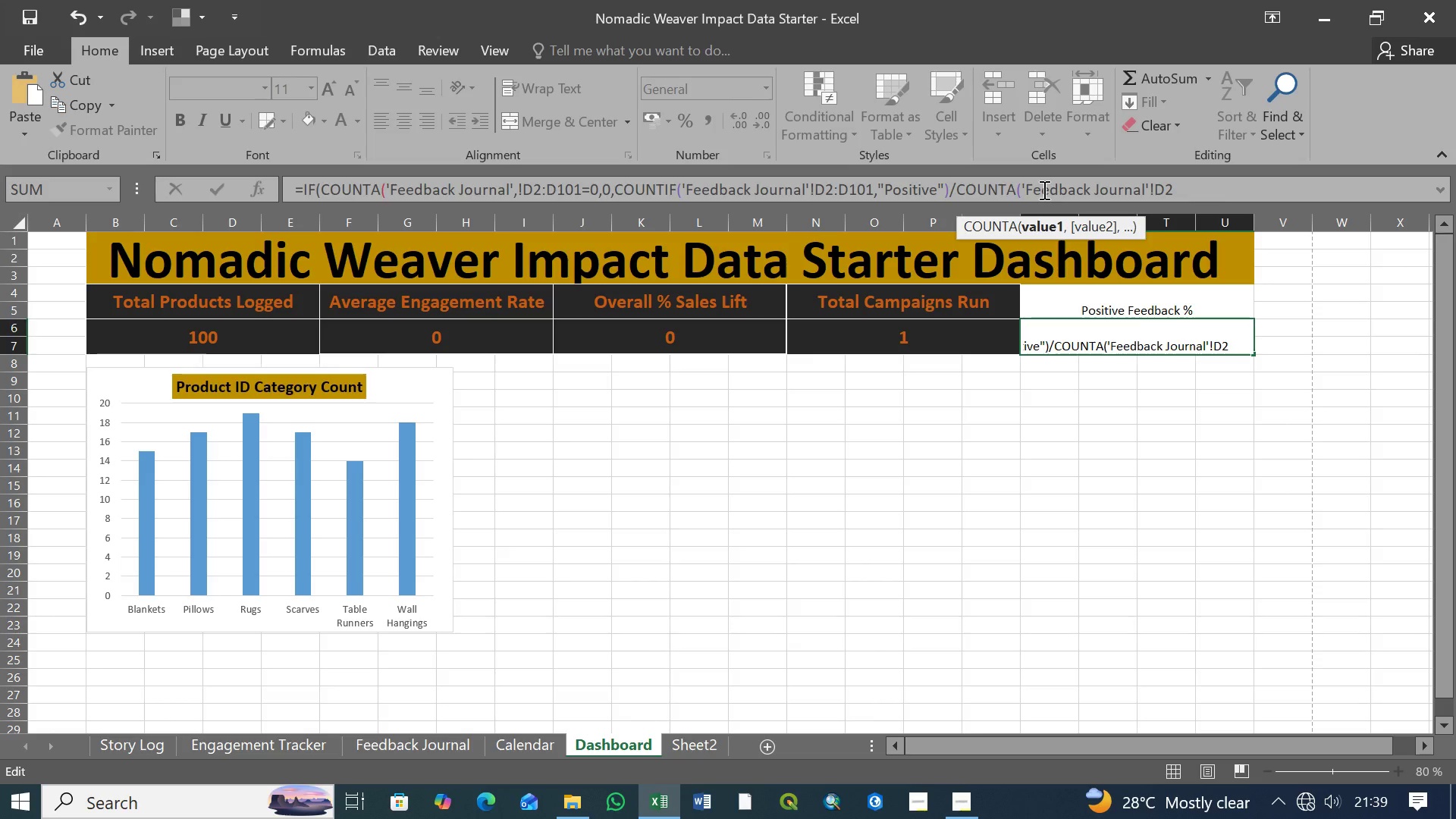 
type(:D101)
 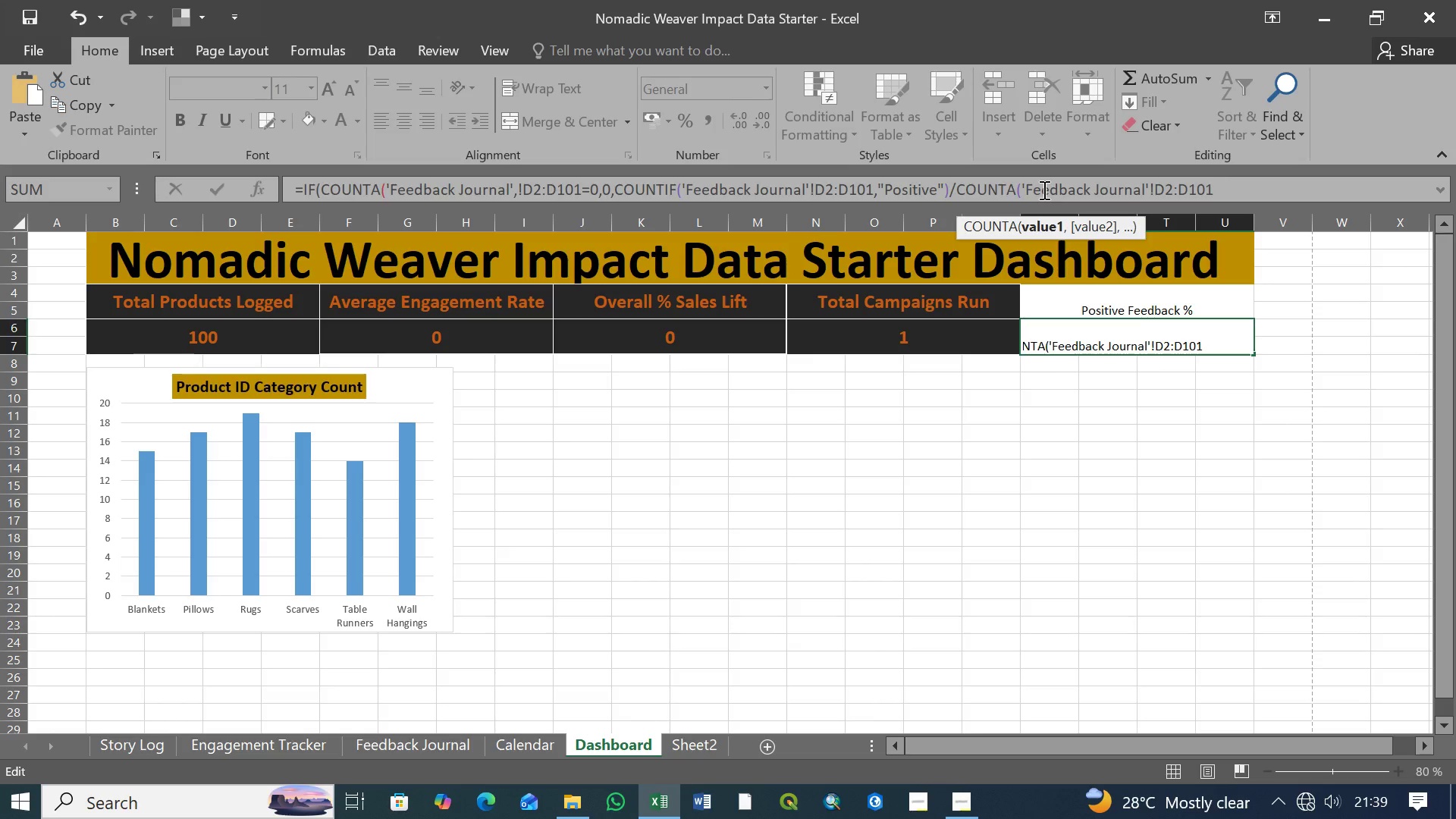 
type()))
 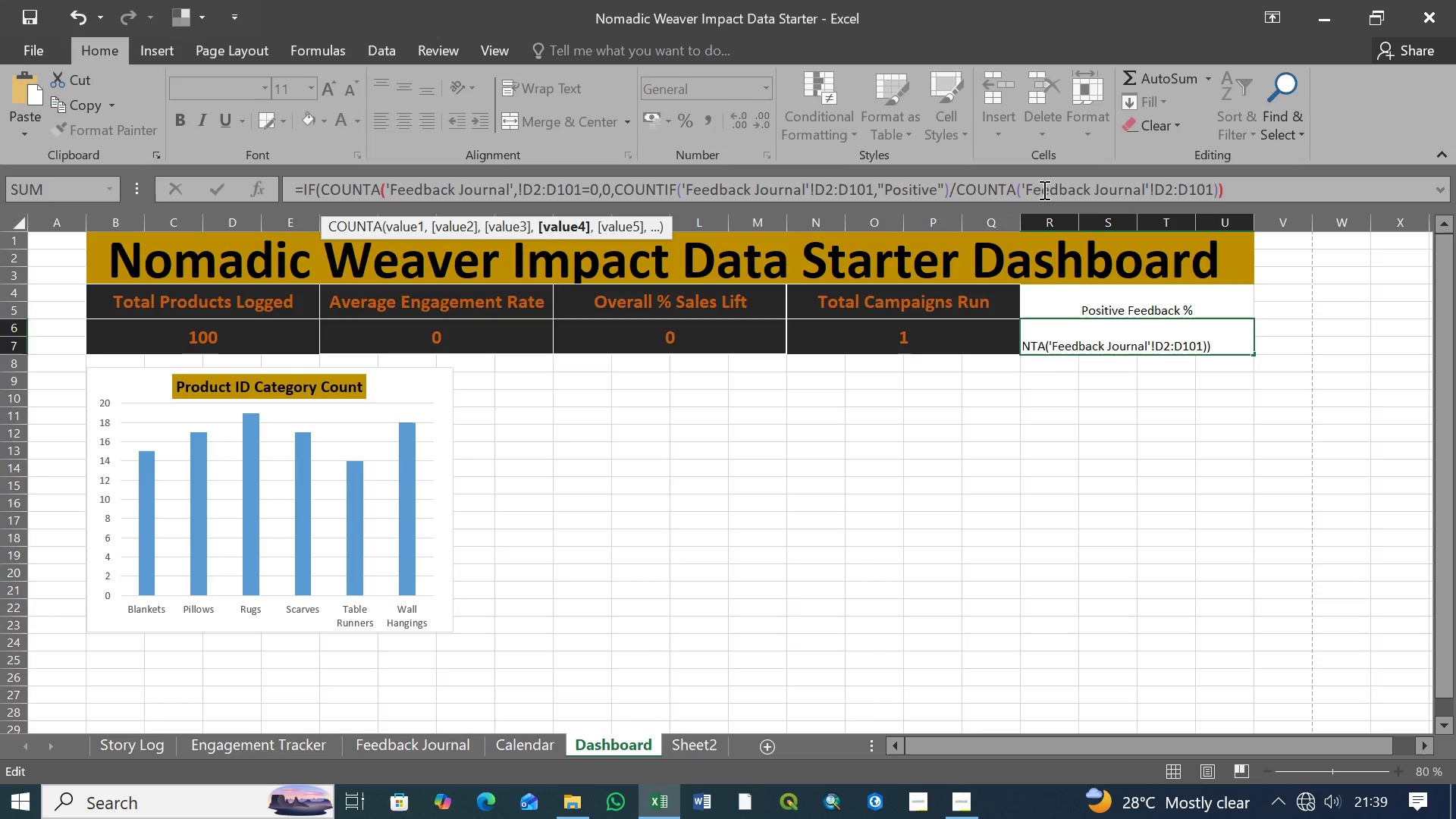 
wait(16.86)
 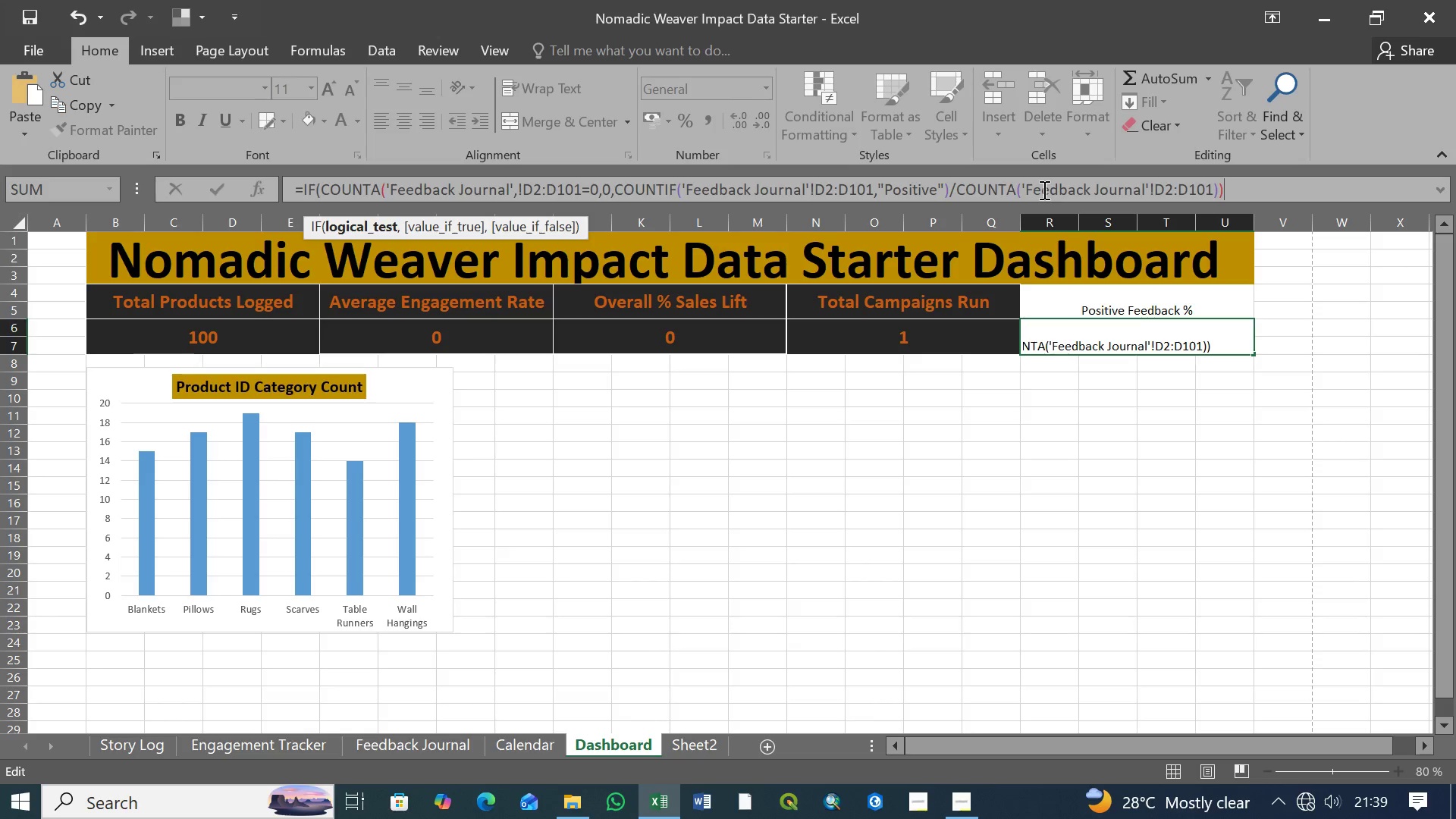 
left_click([1244, 190])
 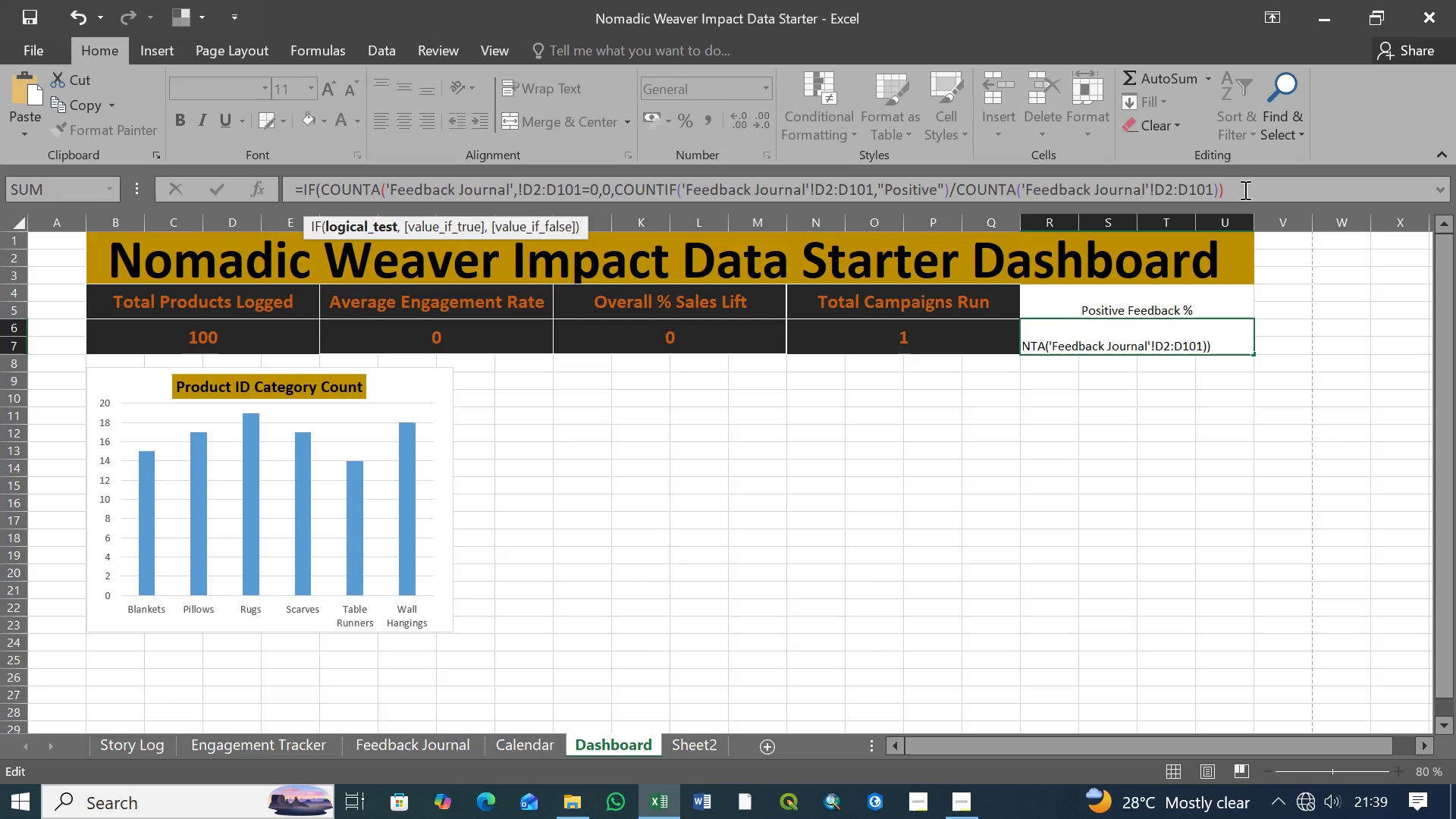 
key(Shift+0)
 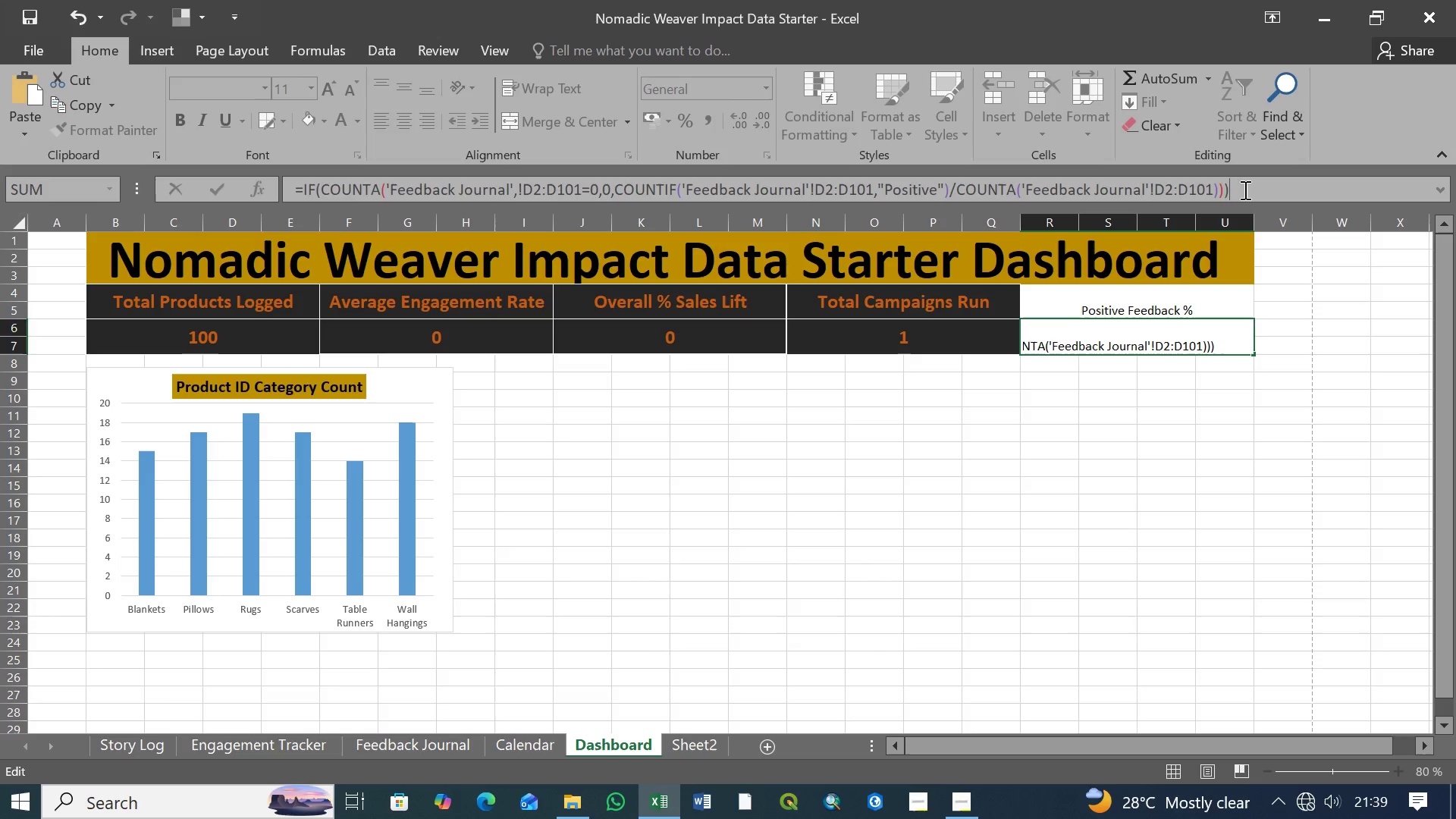 
key(Enter)
 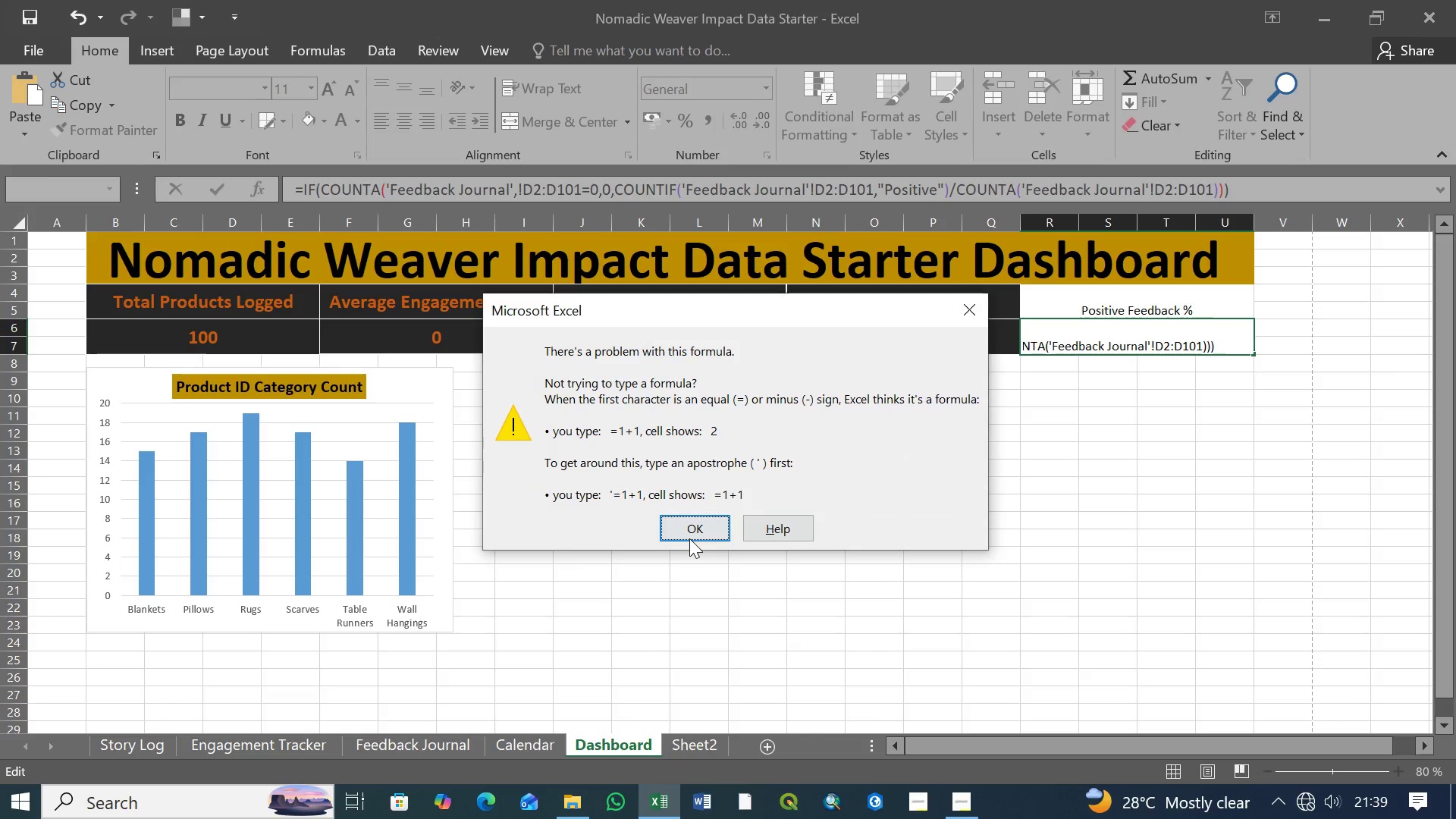 
left_click([692, 531])
 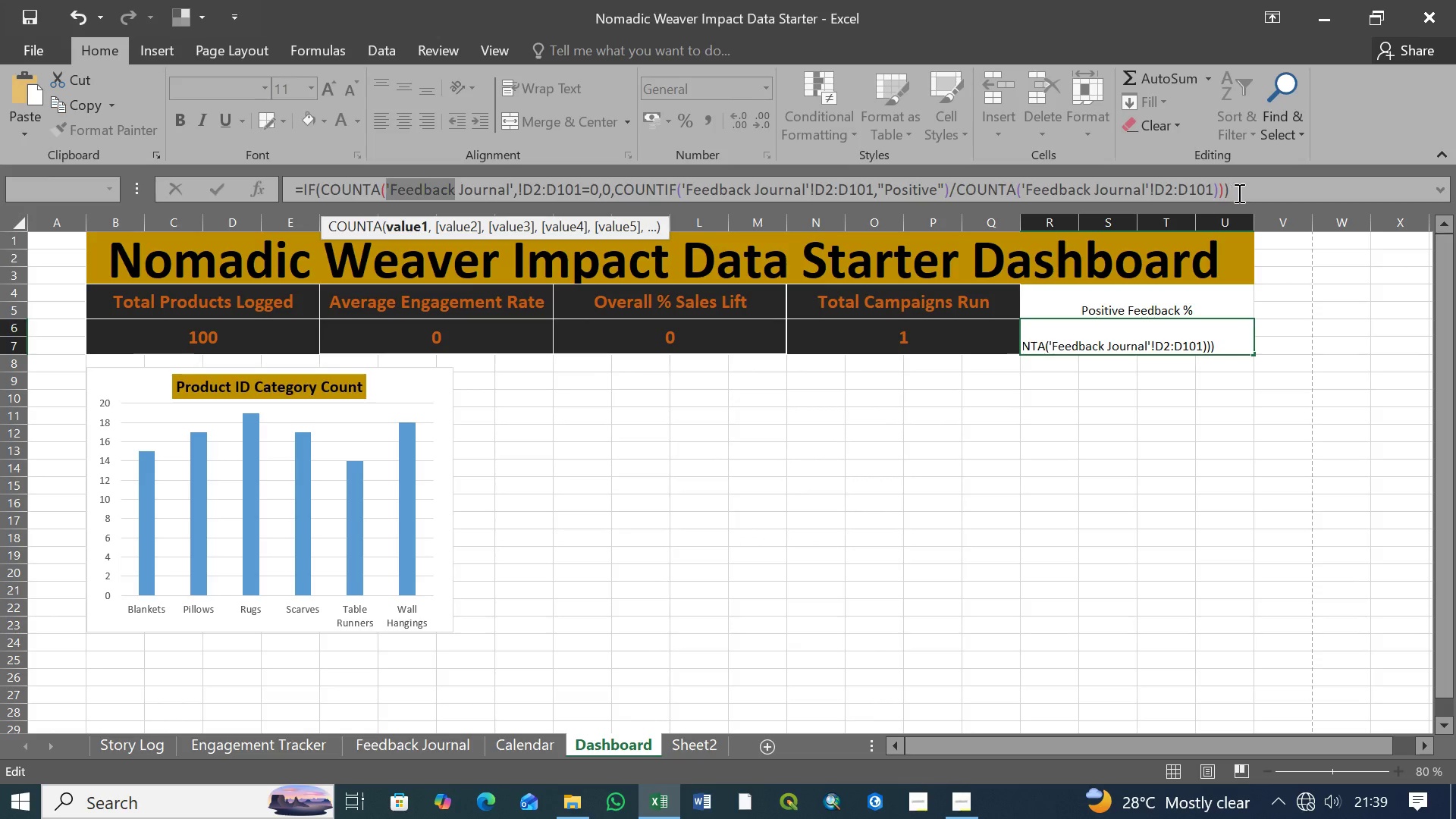 
left_click([1238, 193])
 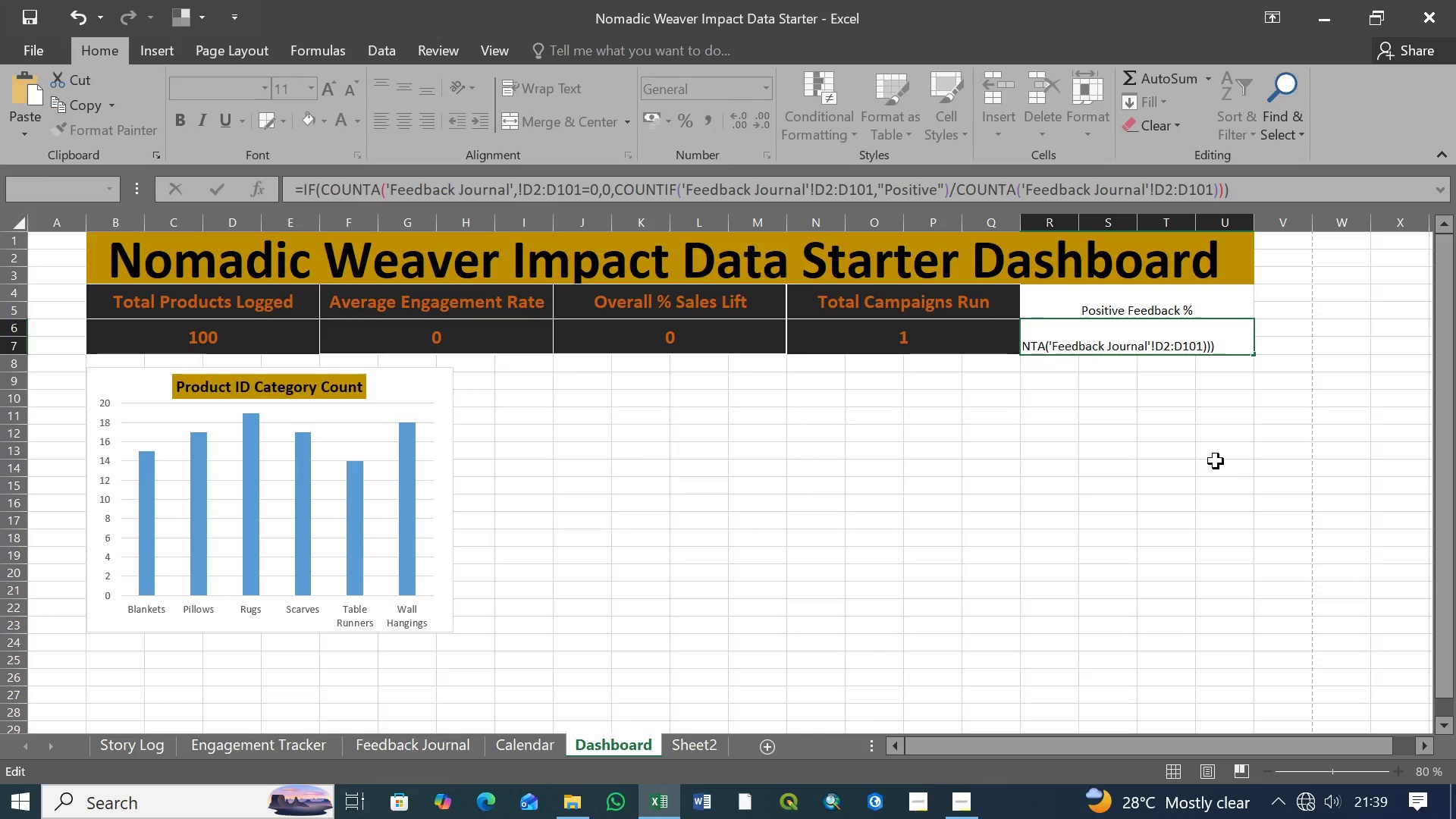 
key(Backspace)
 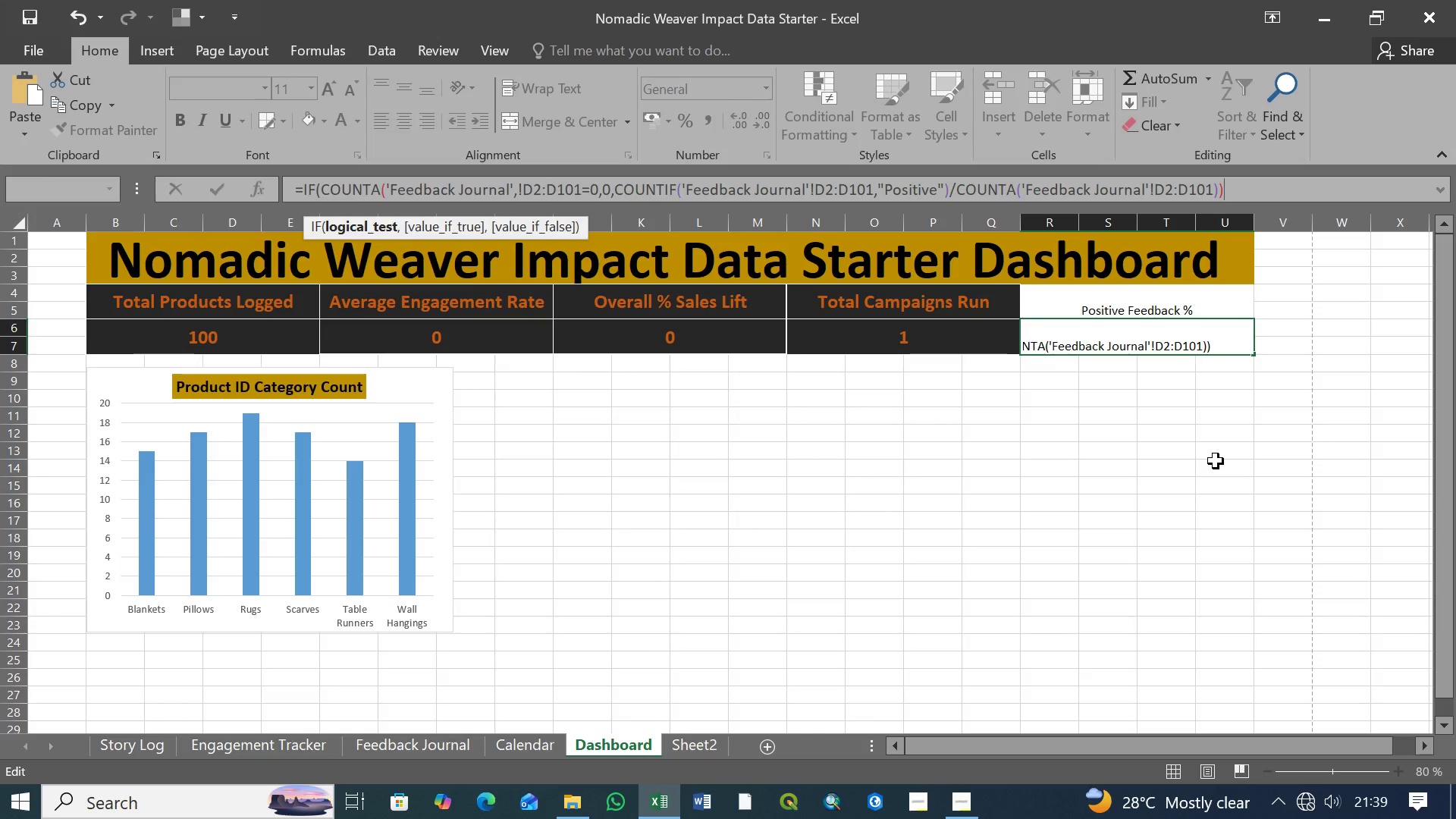 
key(Enter)
 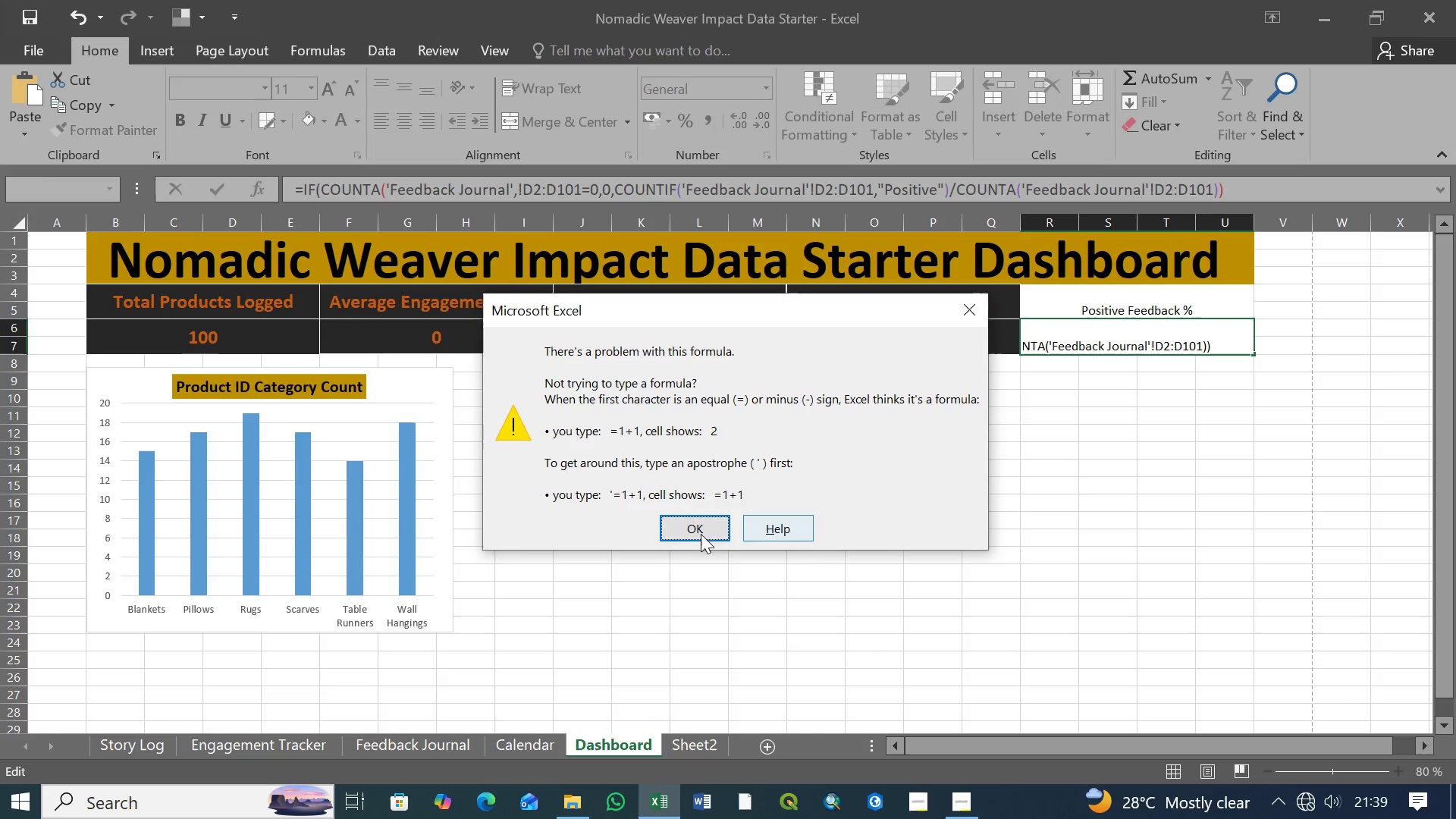 
left_click([686, 527])
 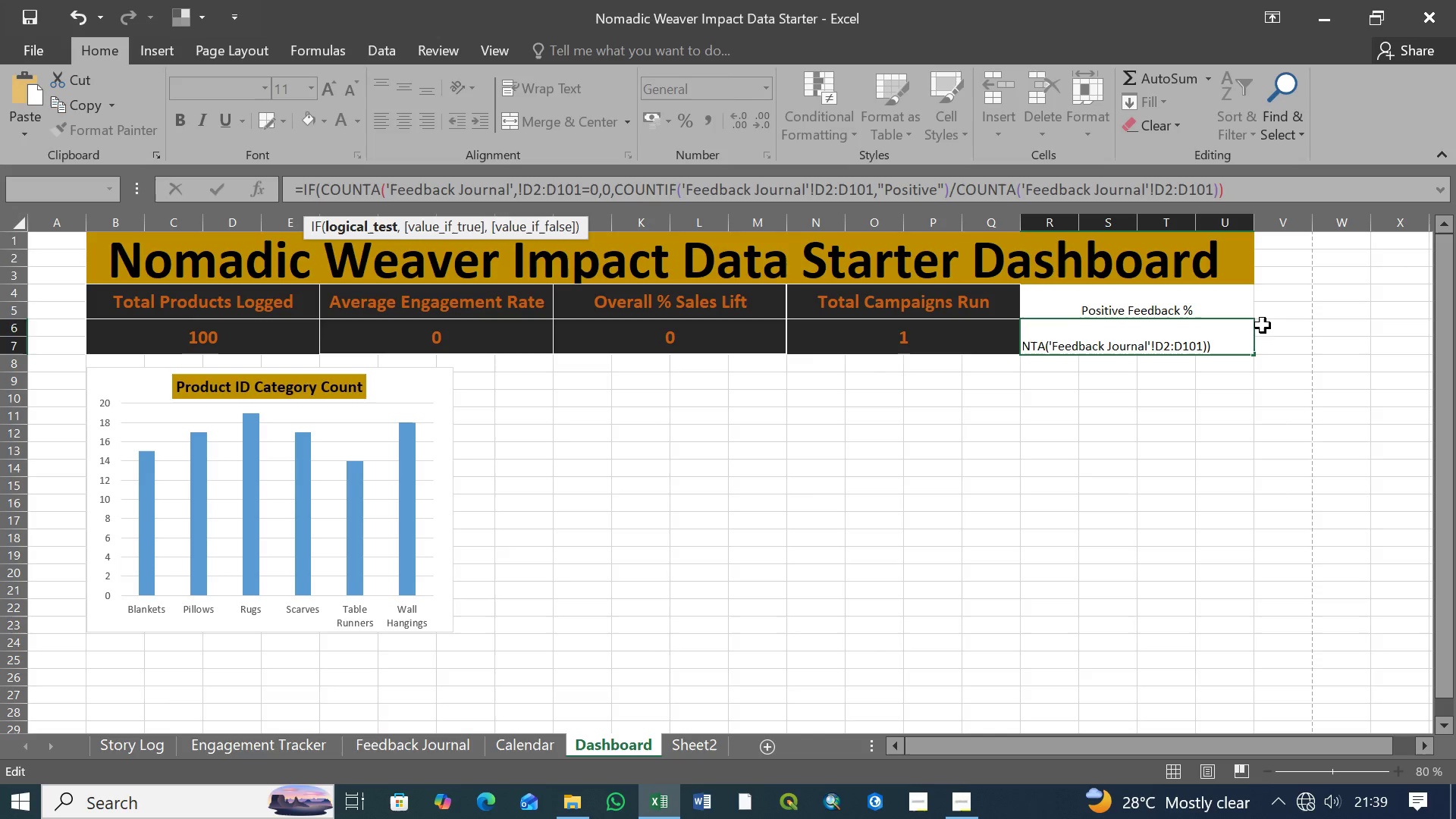 
key(Enter)
 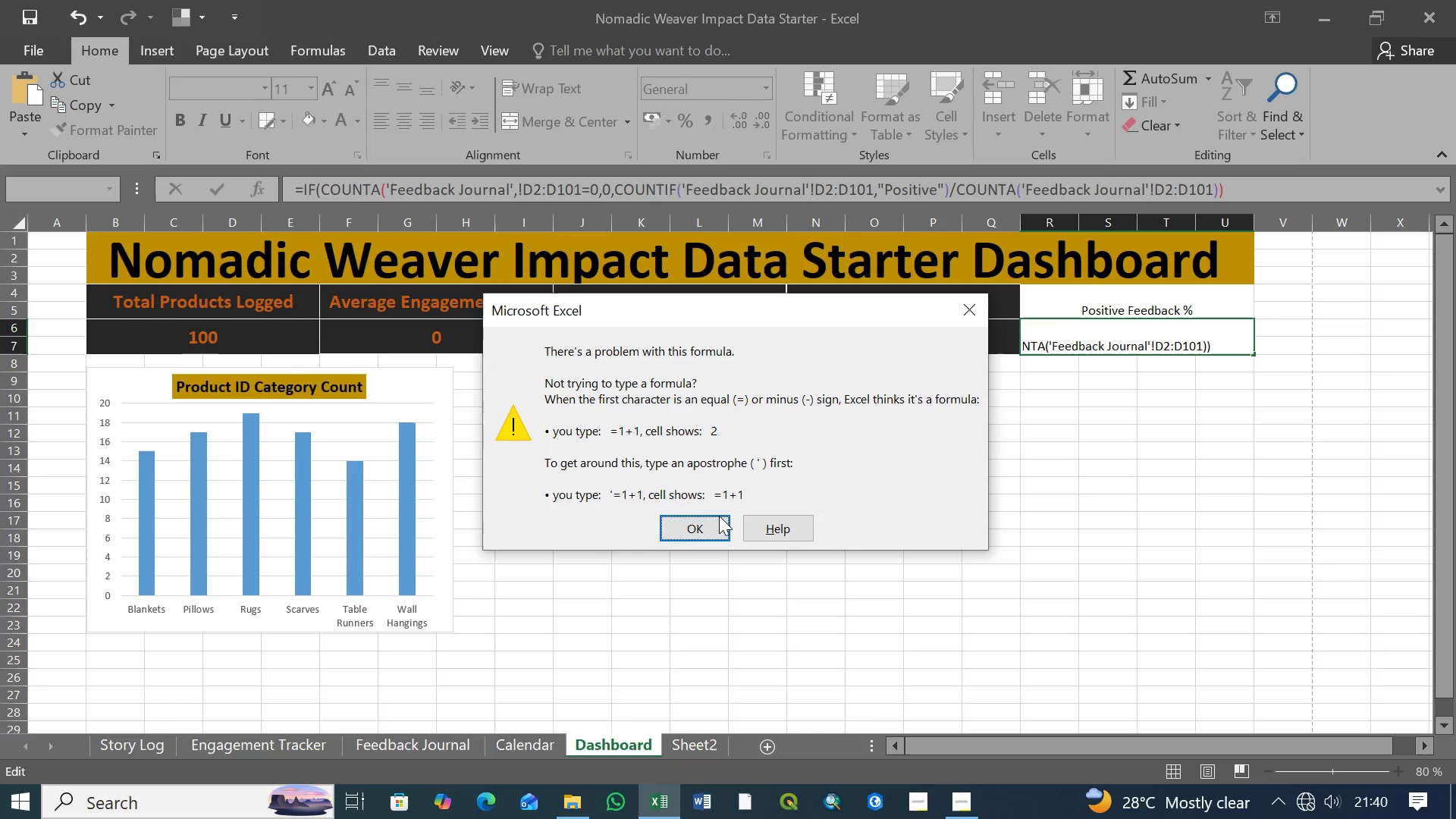 
left_click([721, 523])
 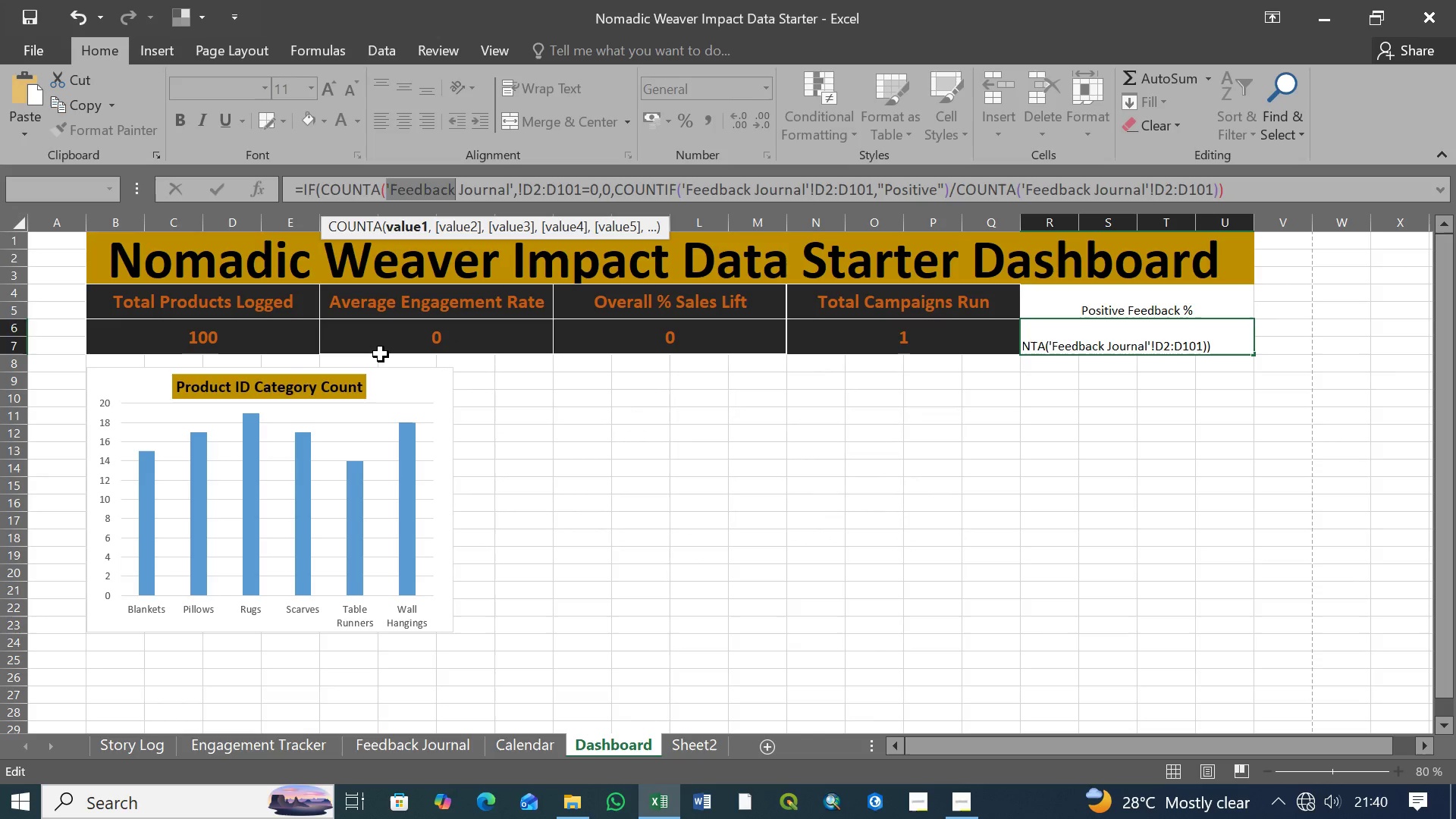 
wait(11.81)
 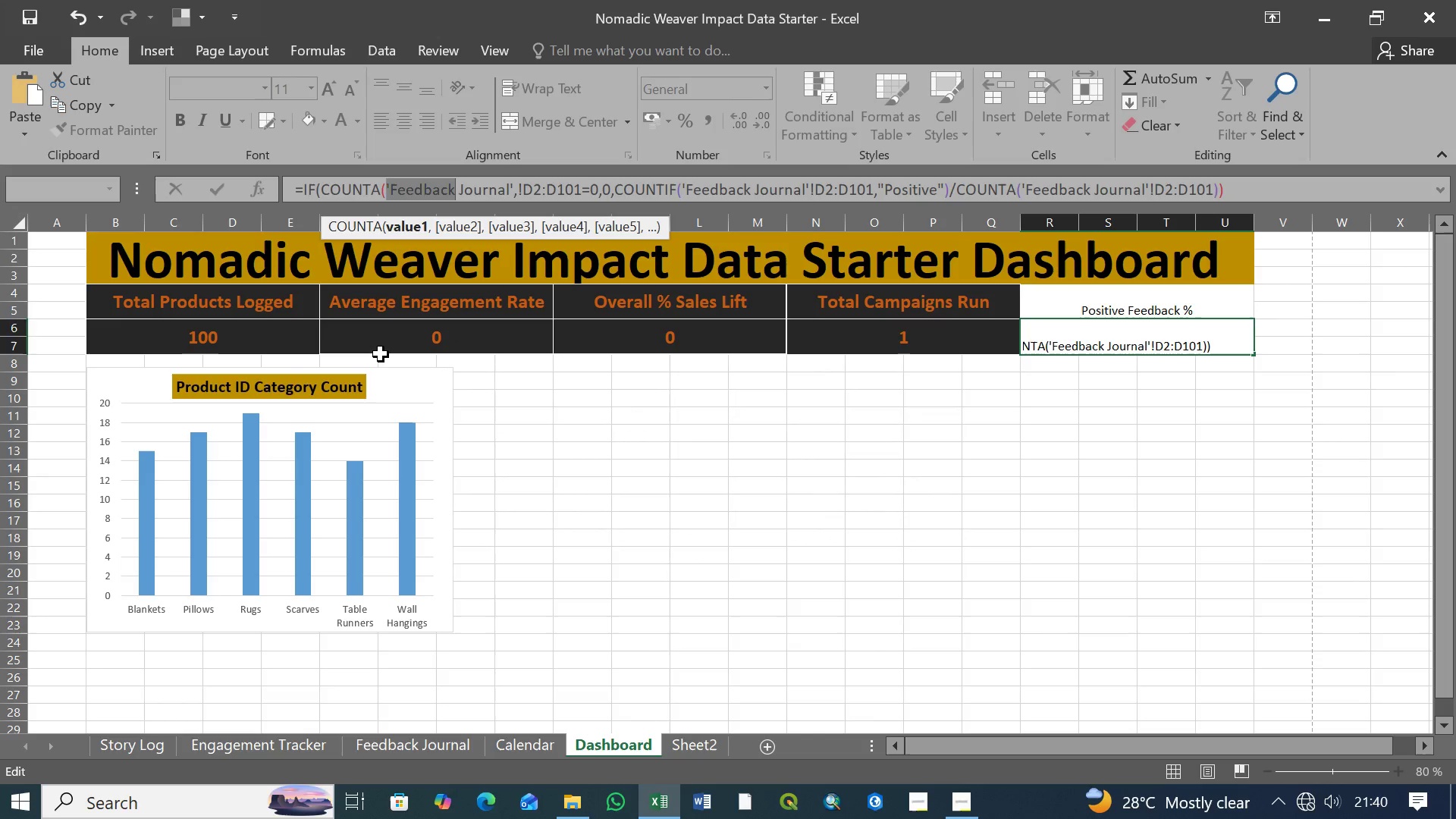 
left_click([516, 192])
 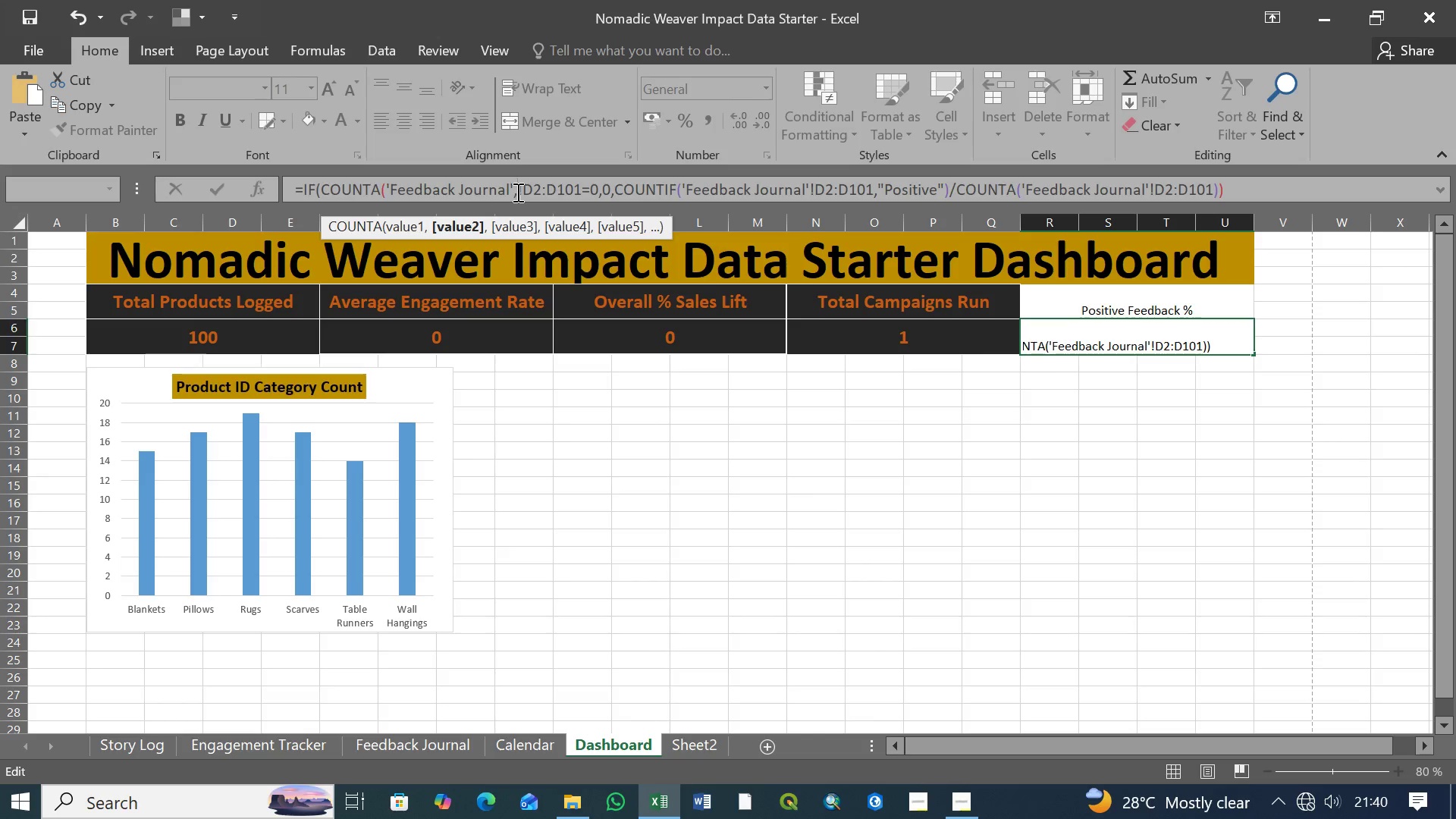 
key(Backspace)
 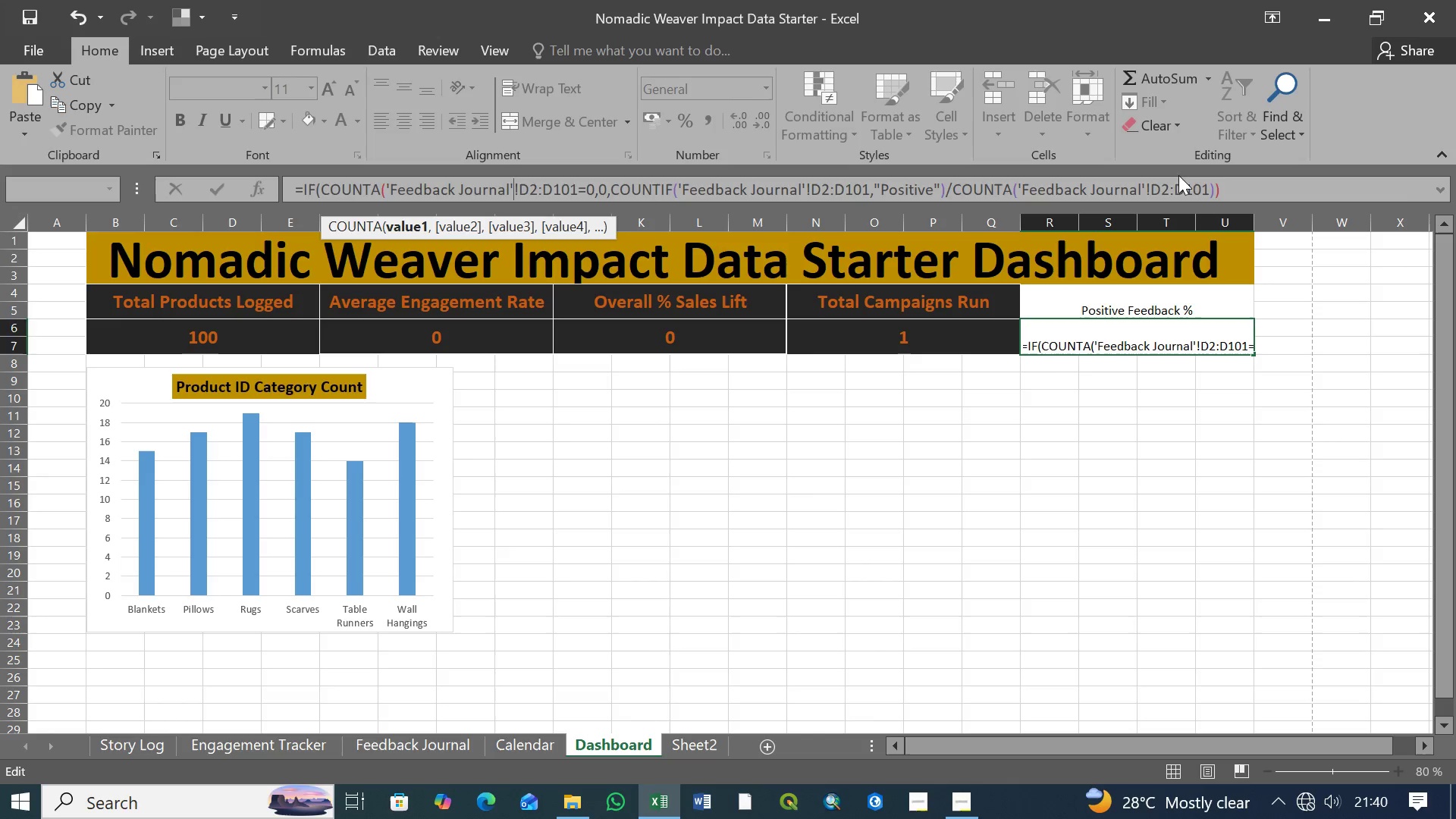 
left_click([1230, 184])
 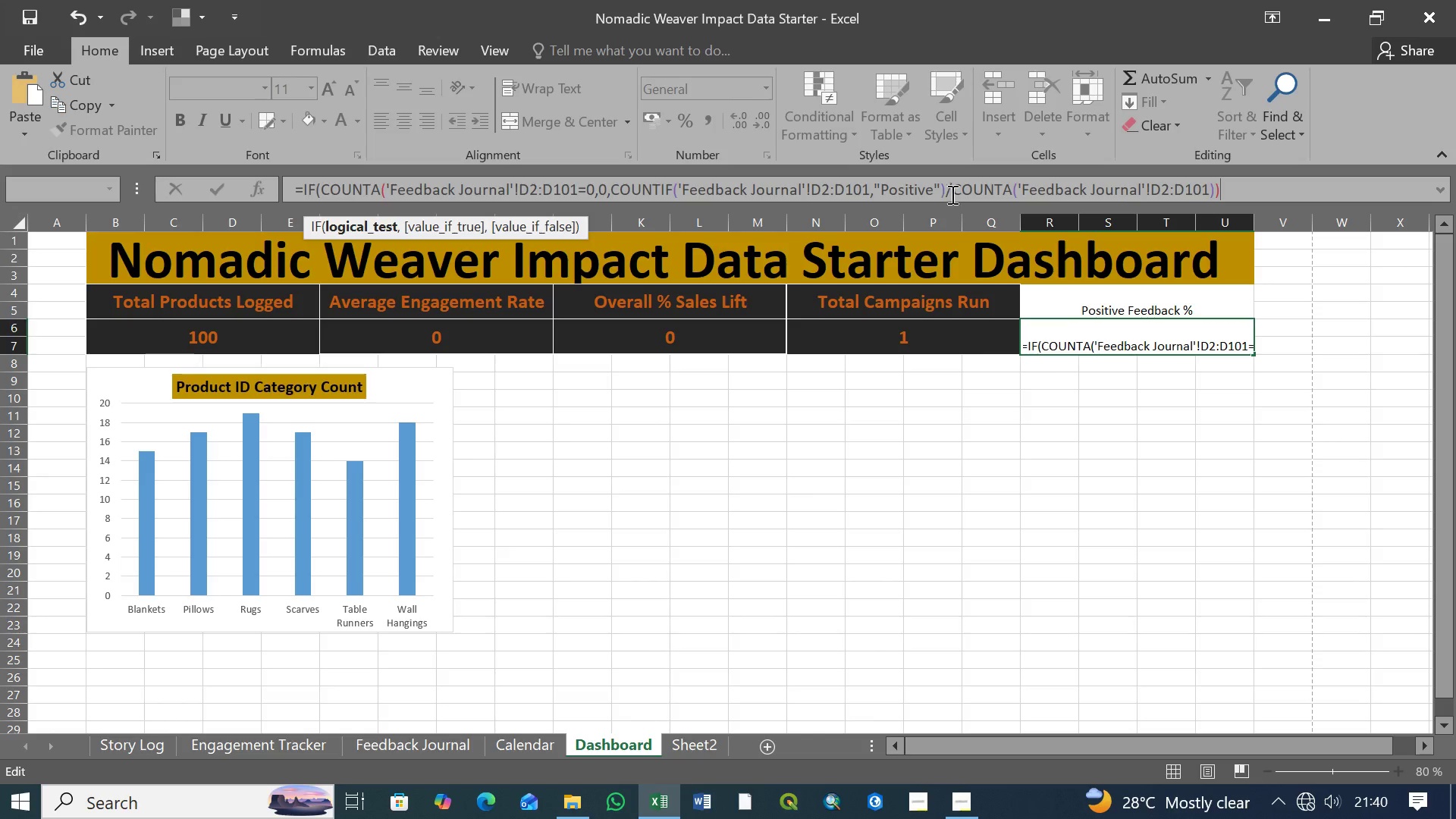 
wait(22.14)
 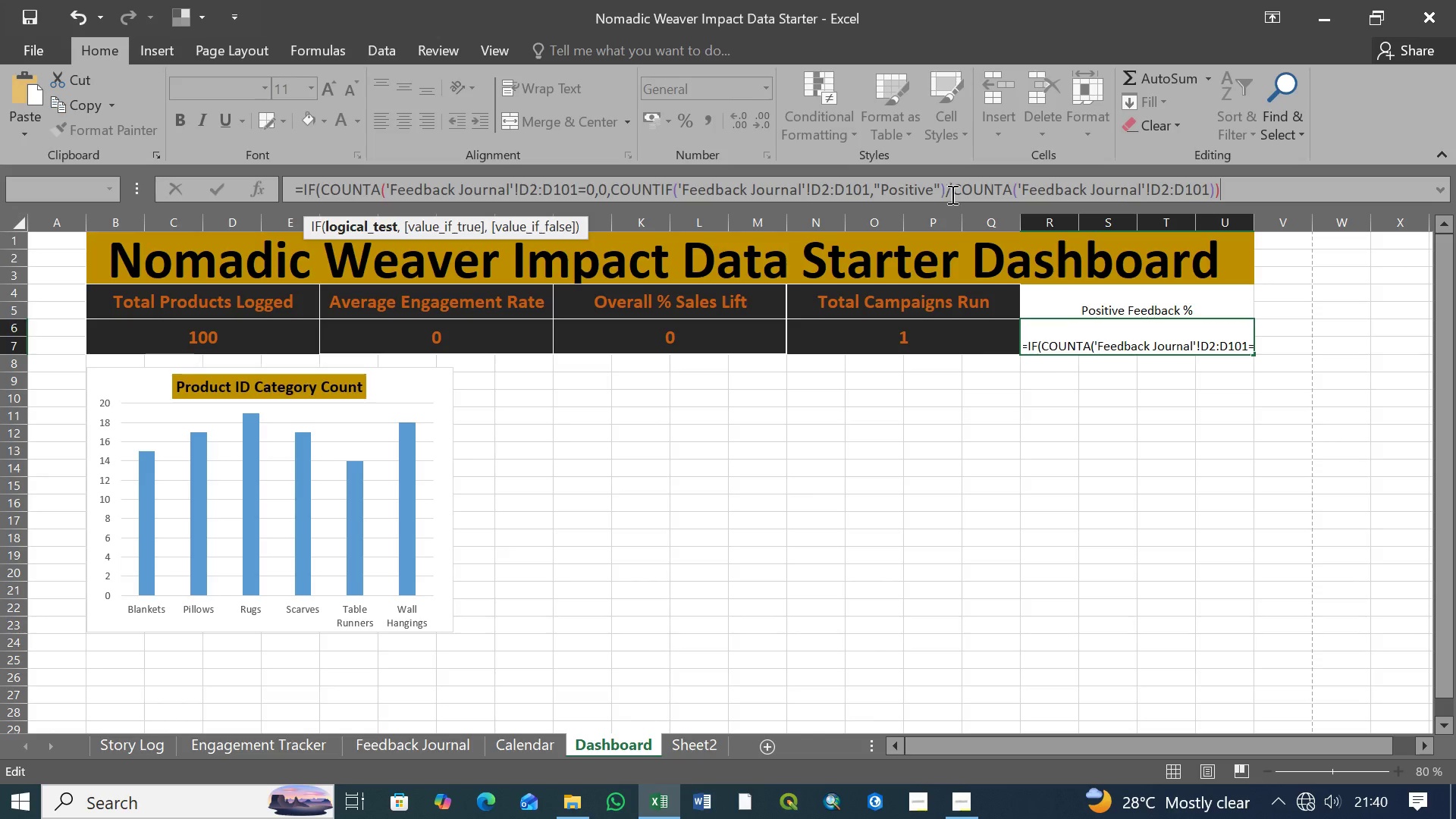 
left_click([1232, 187])
 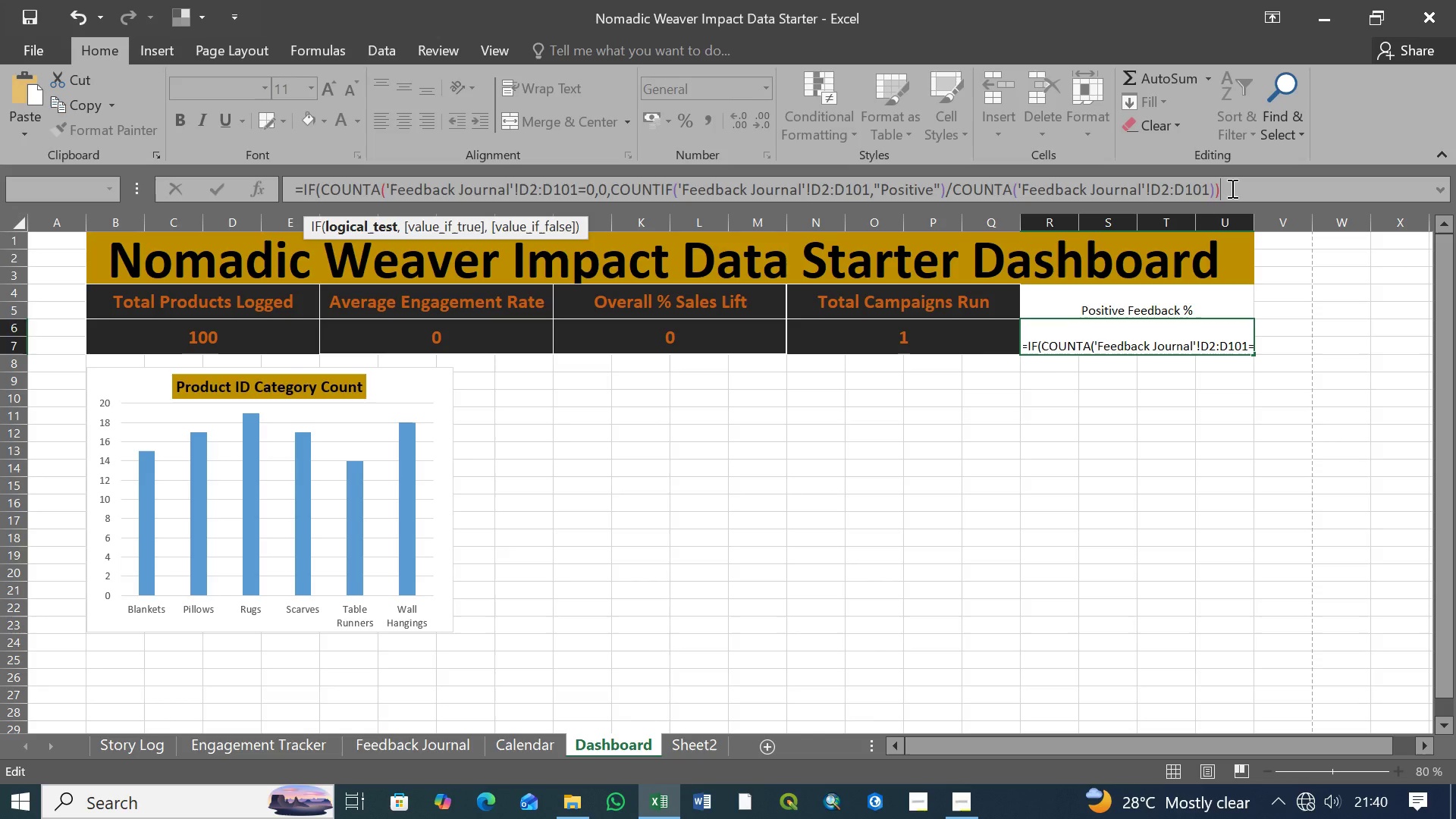 
key(Enter)
 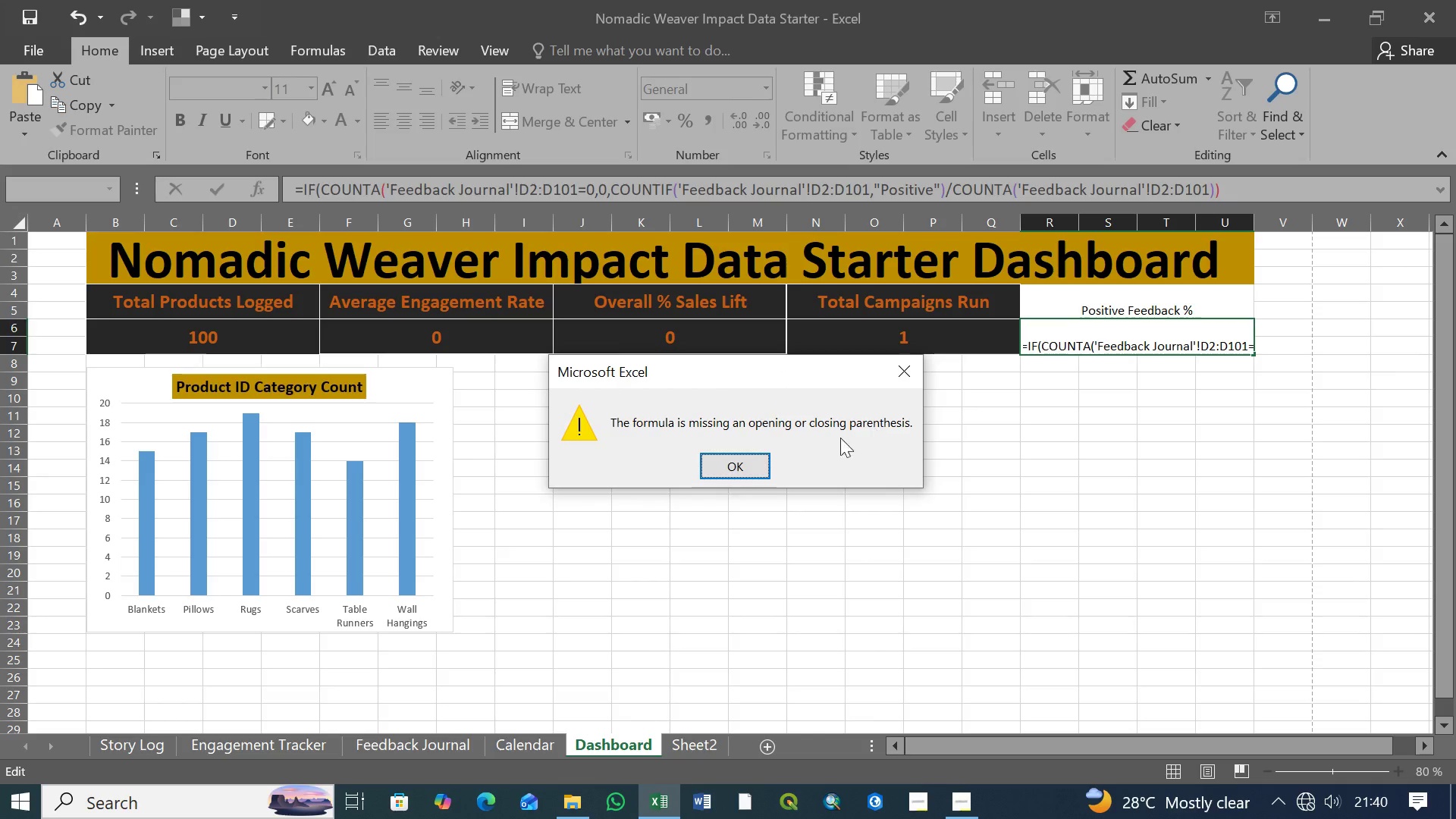 
left_click([735, 465])
 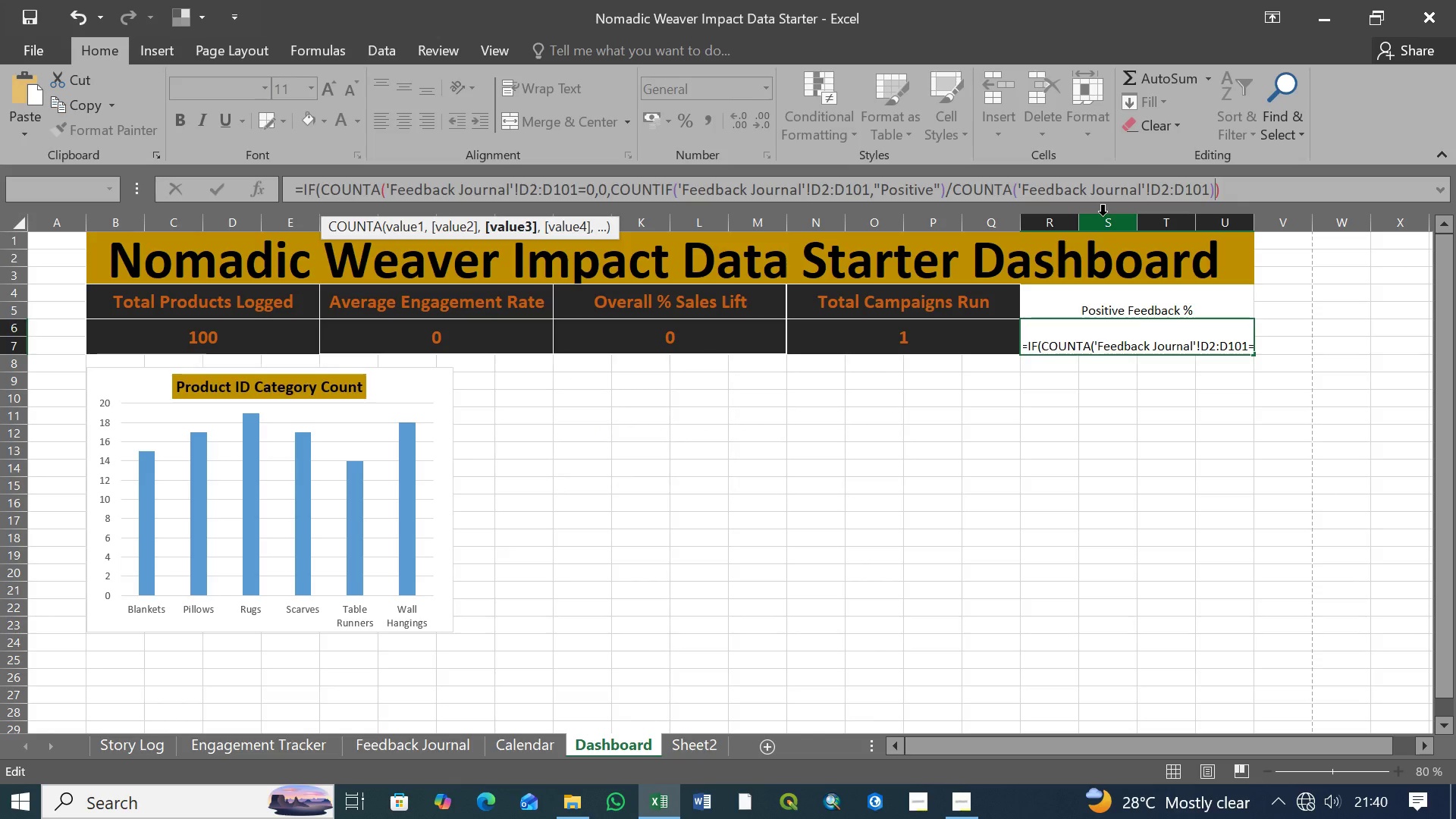 
left_click([1227, 191])
 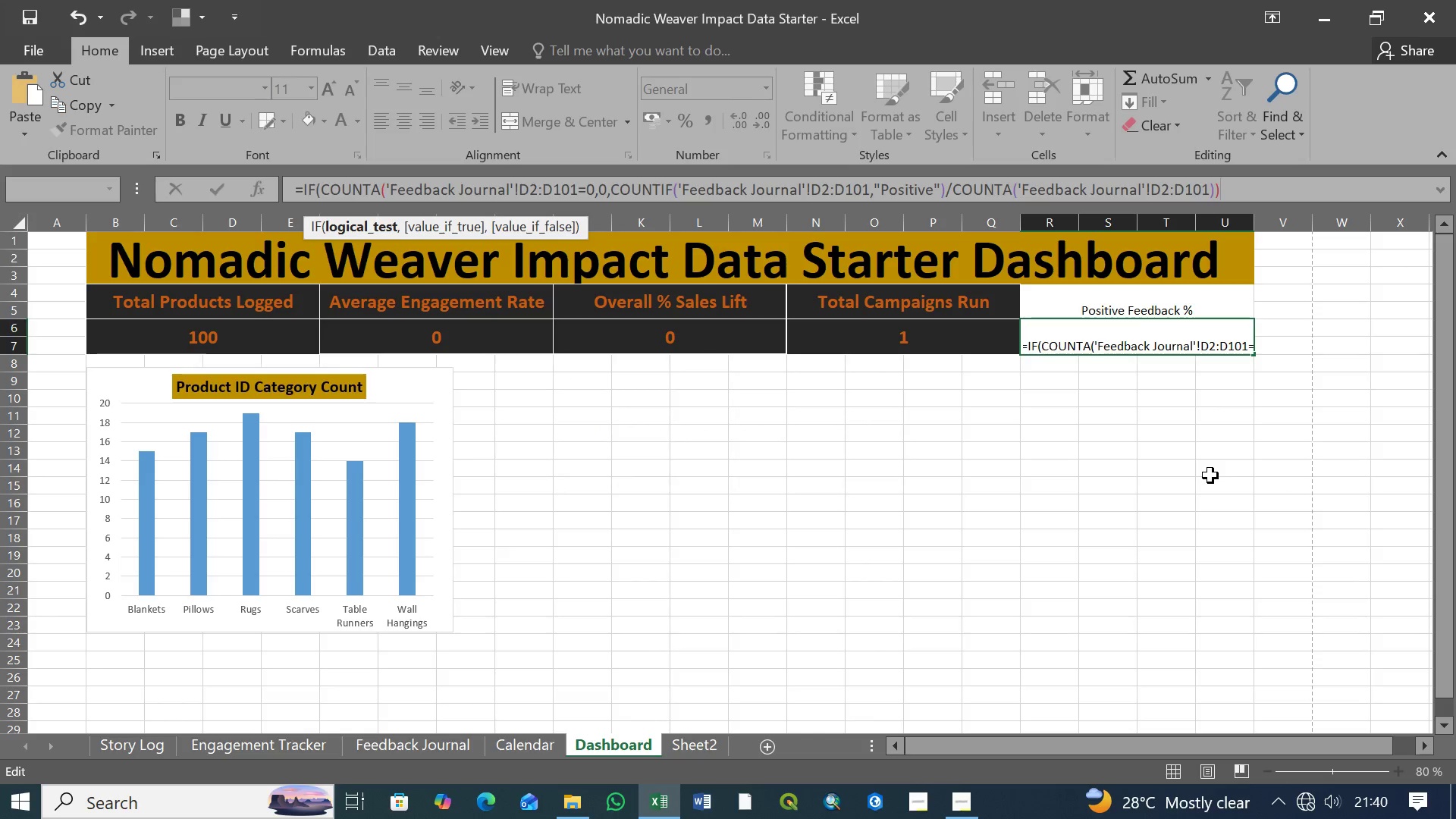 
hold_key(key=ShiftLeft, duration=1.51)
 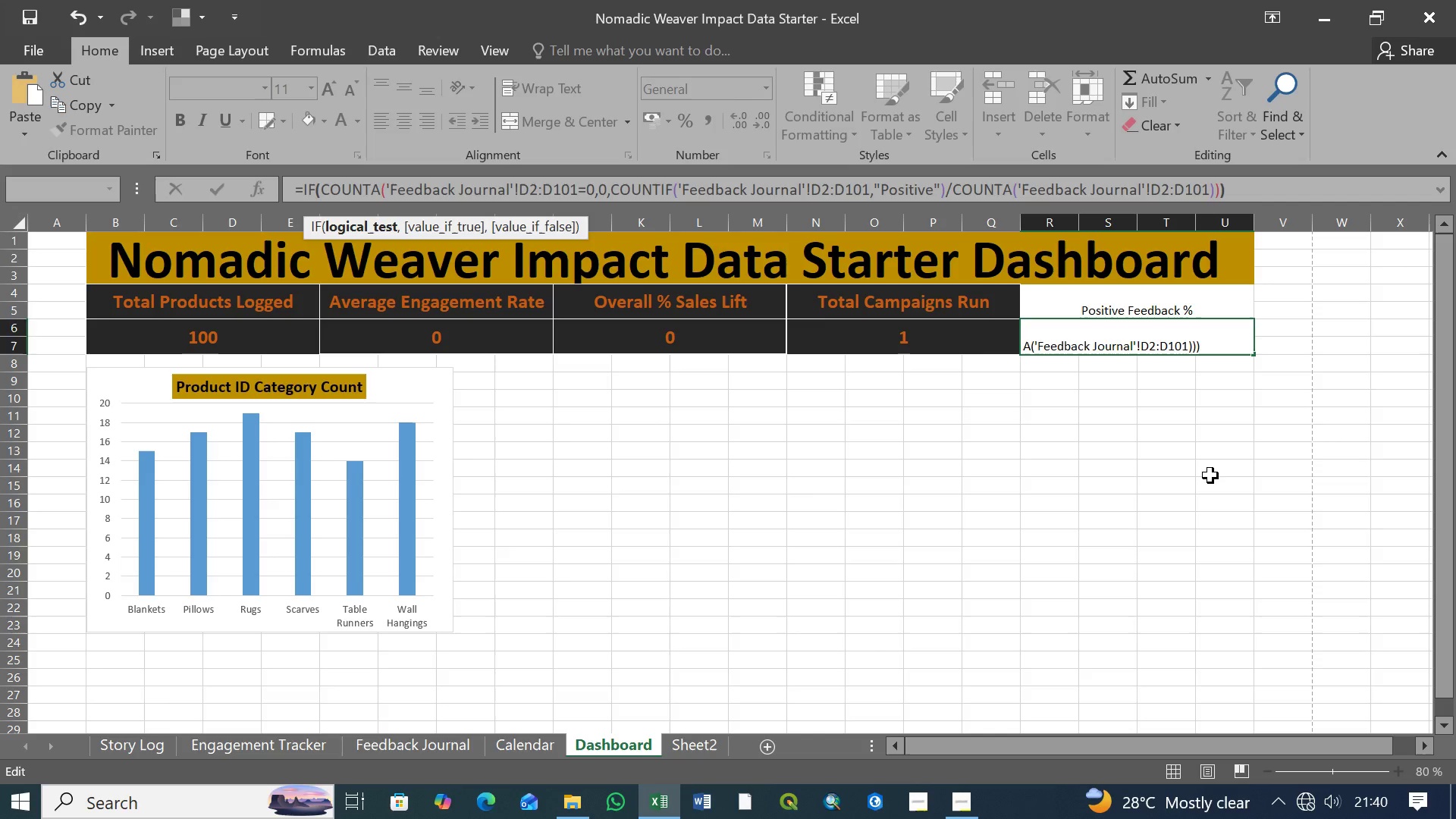 
key(Shift+0)
 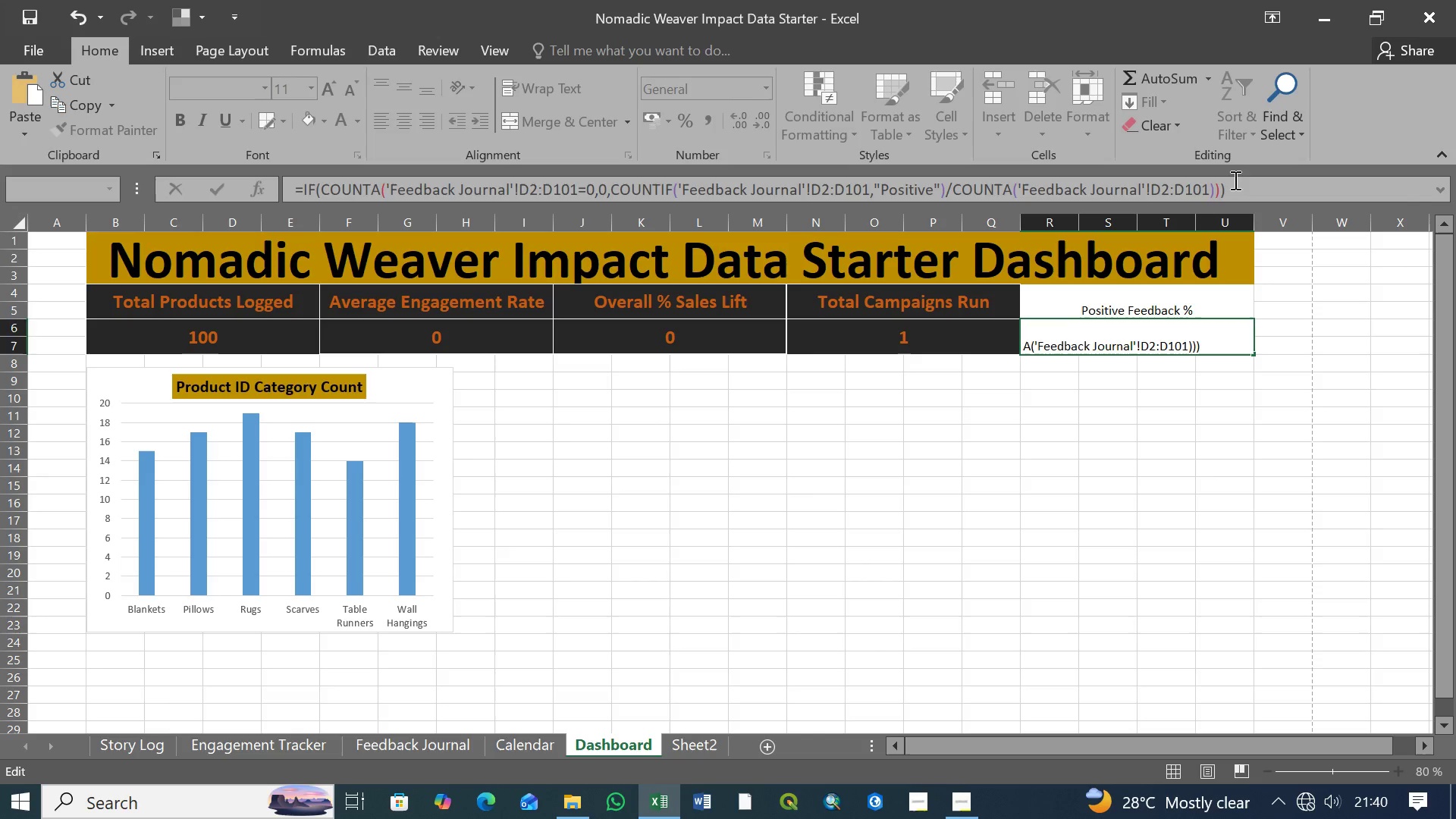 
left_click([1234, 185])
 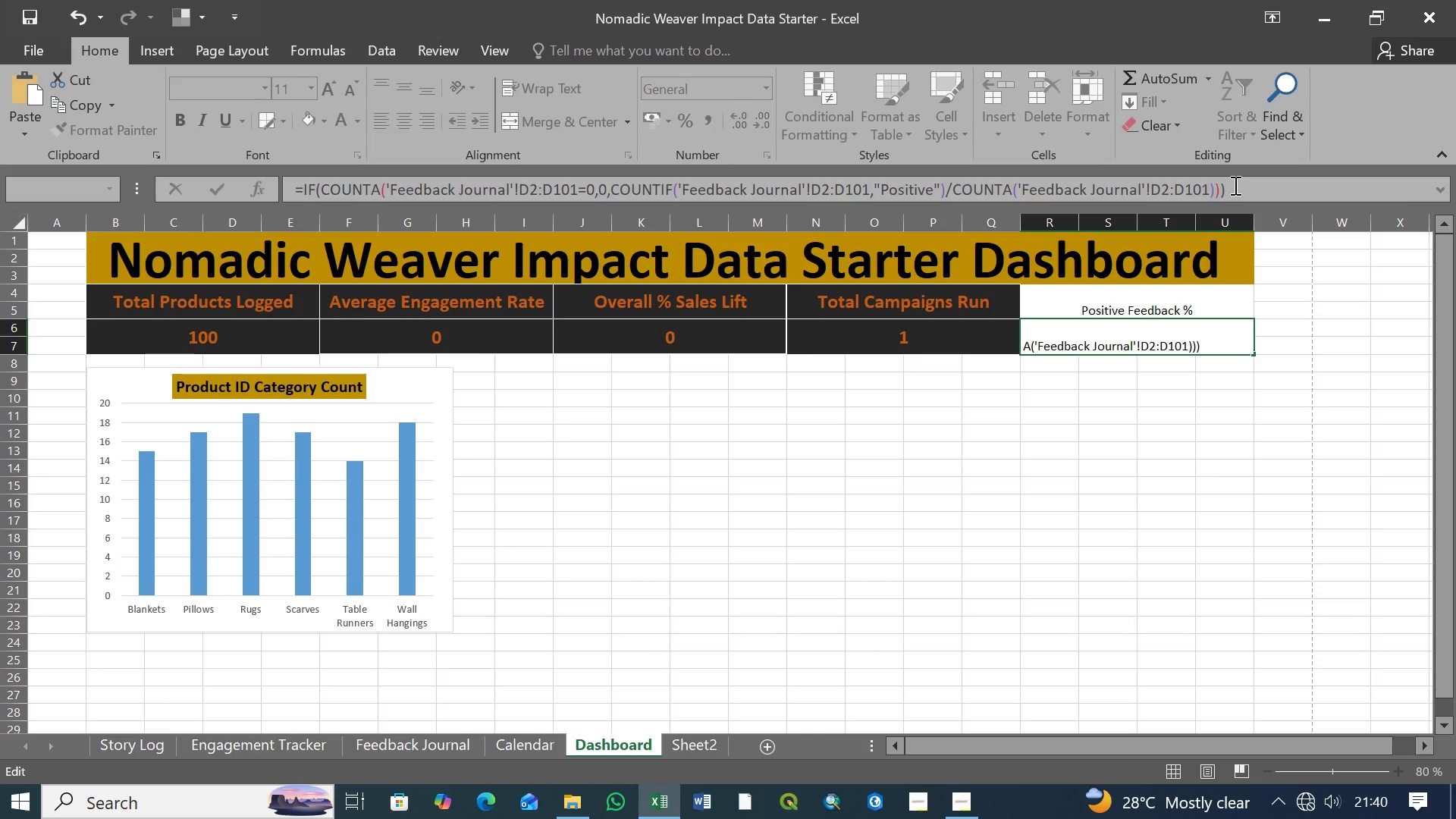 
key(Enter)
 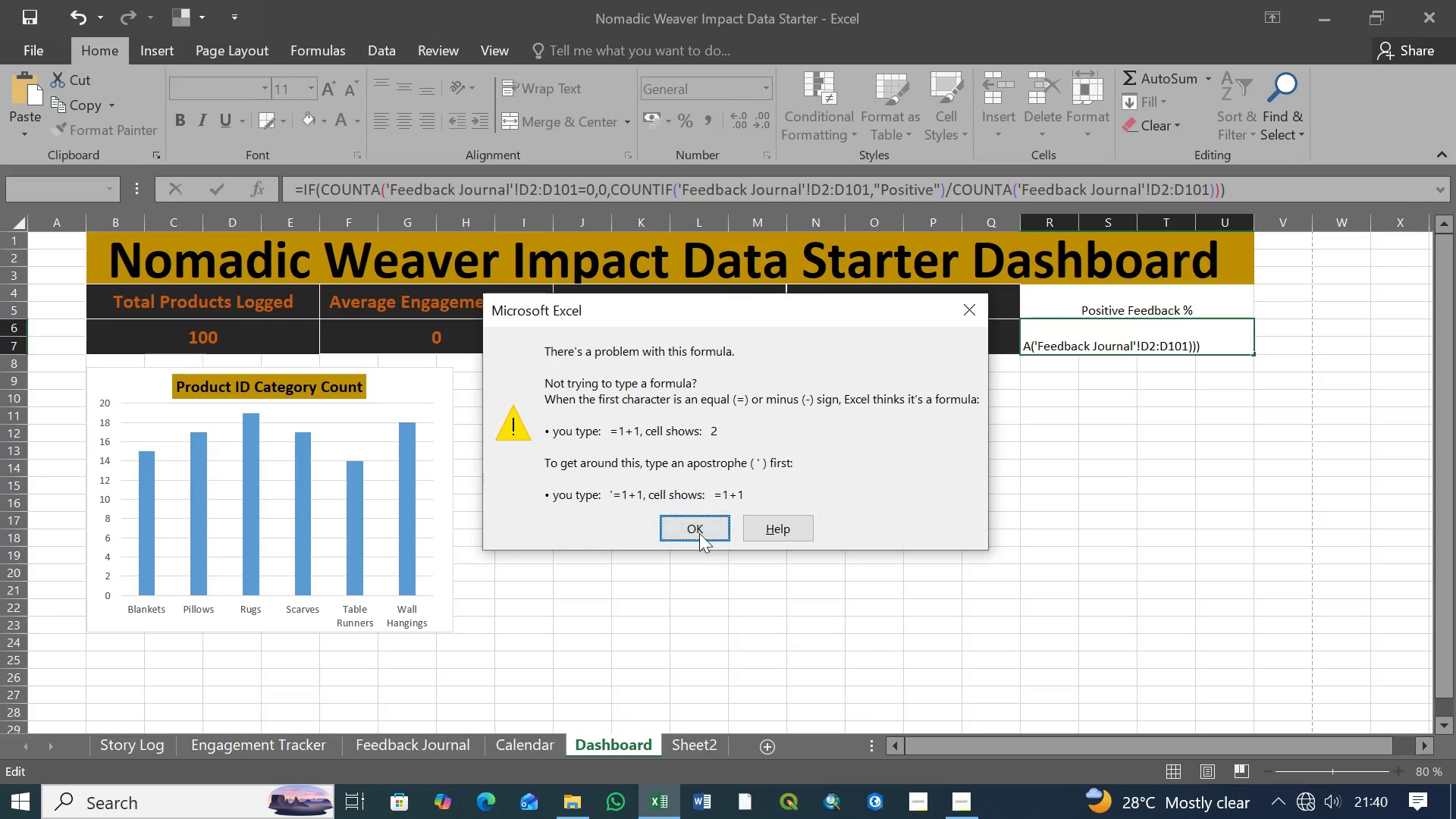 
left_click([701, 528])
 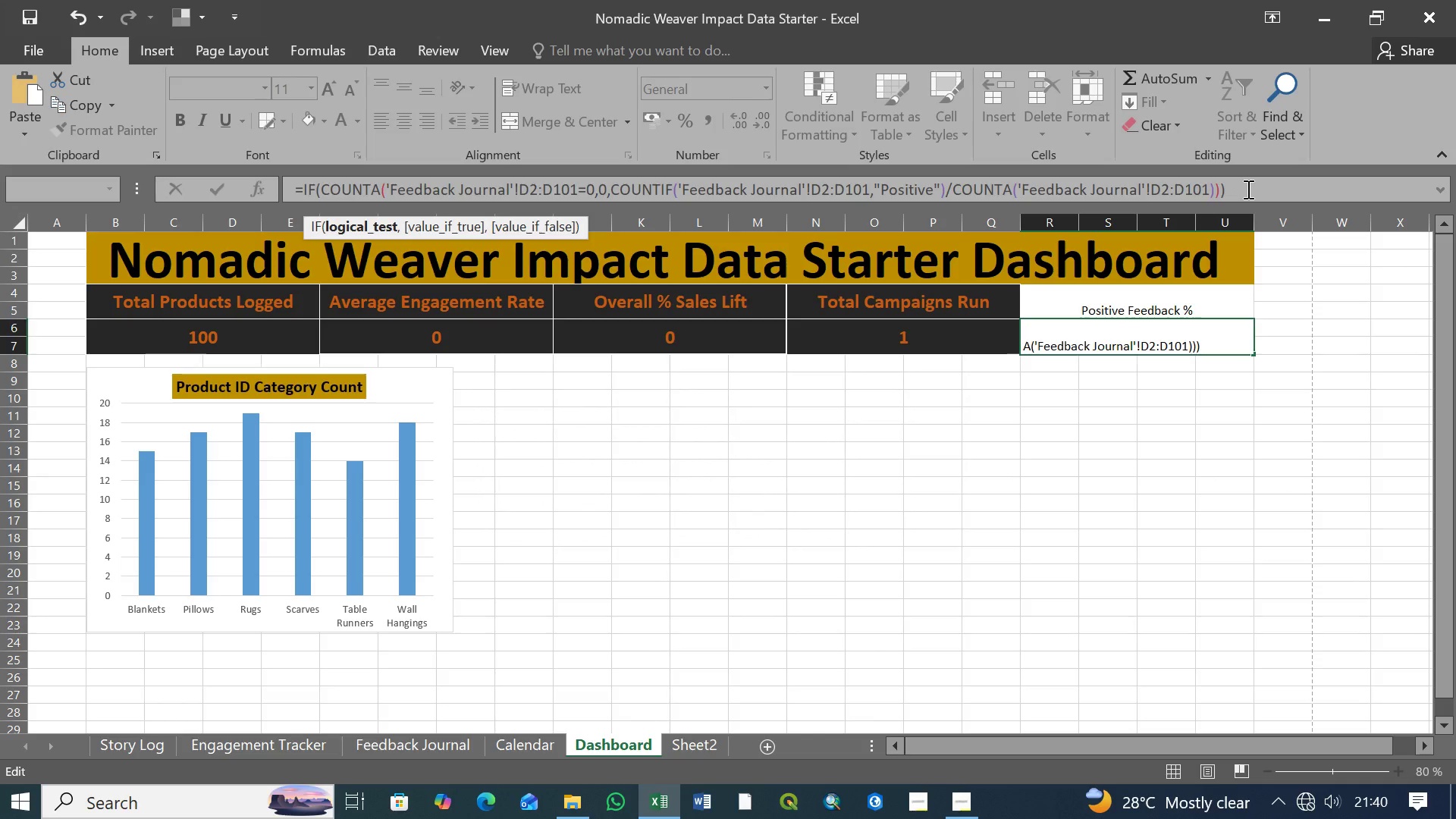 
left_click([1249, 187])
 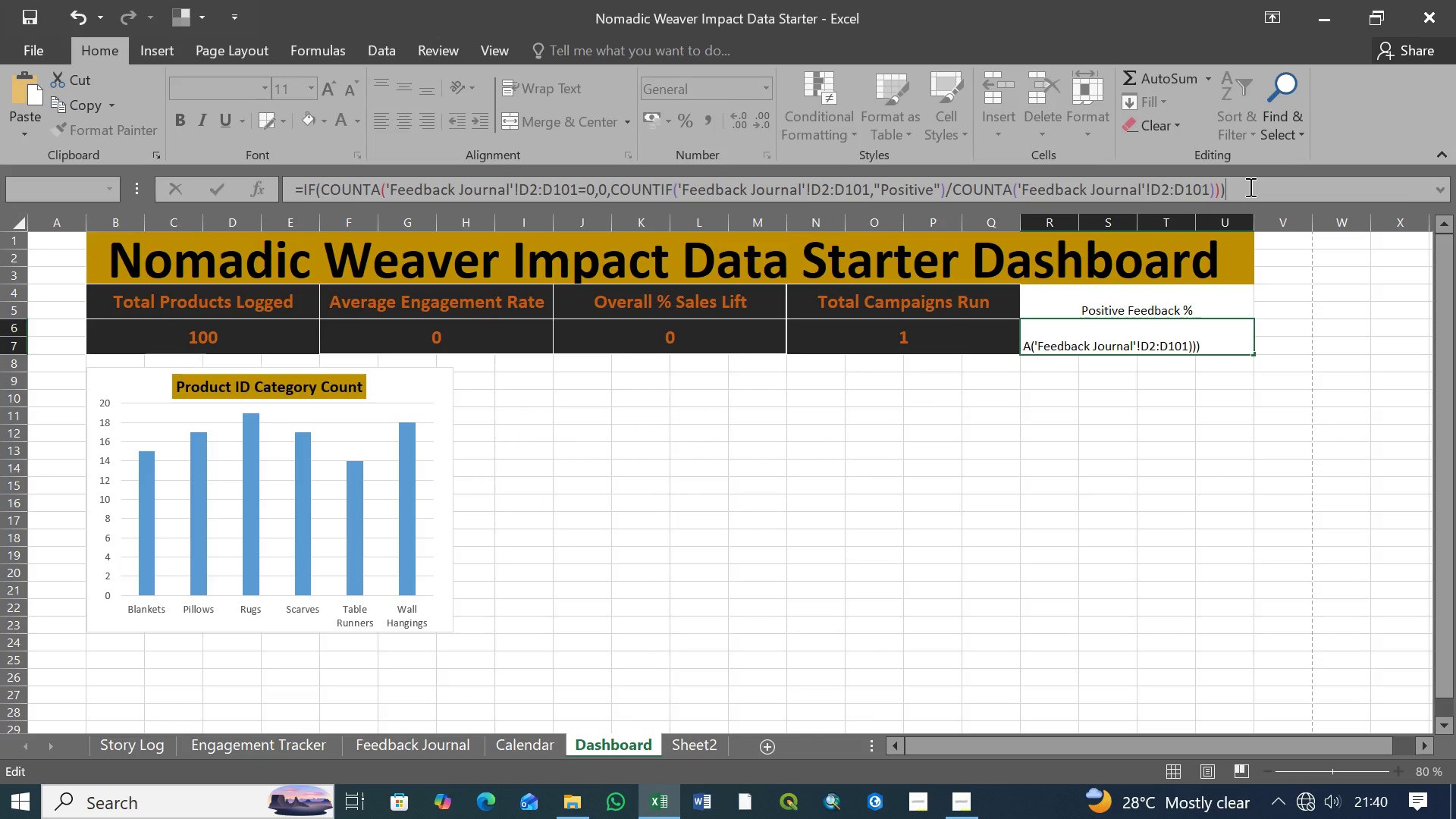 
key(Backspace)
 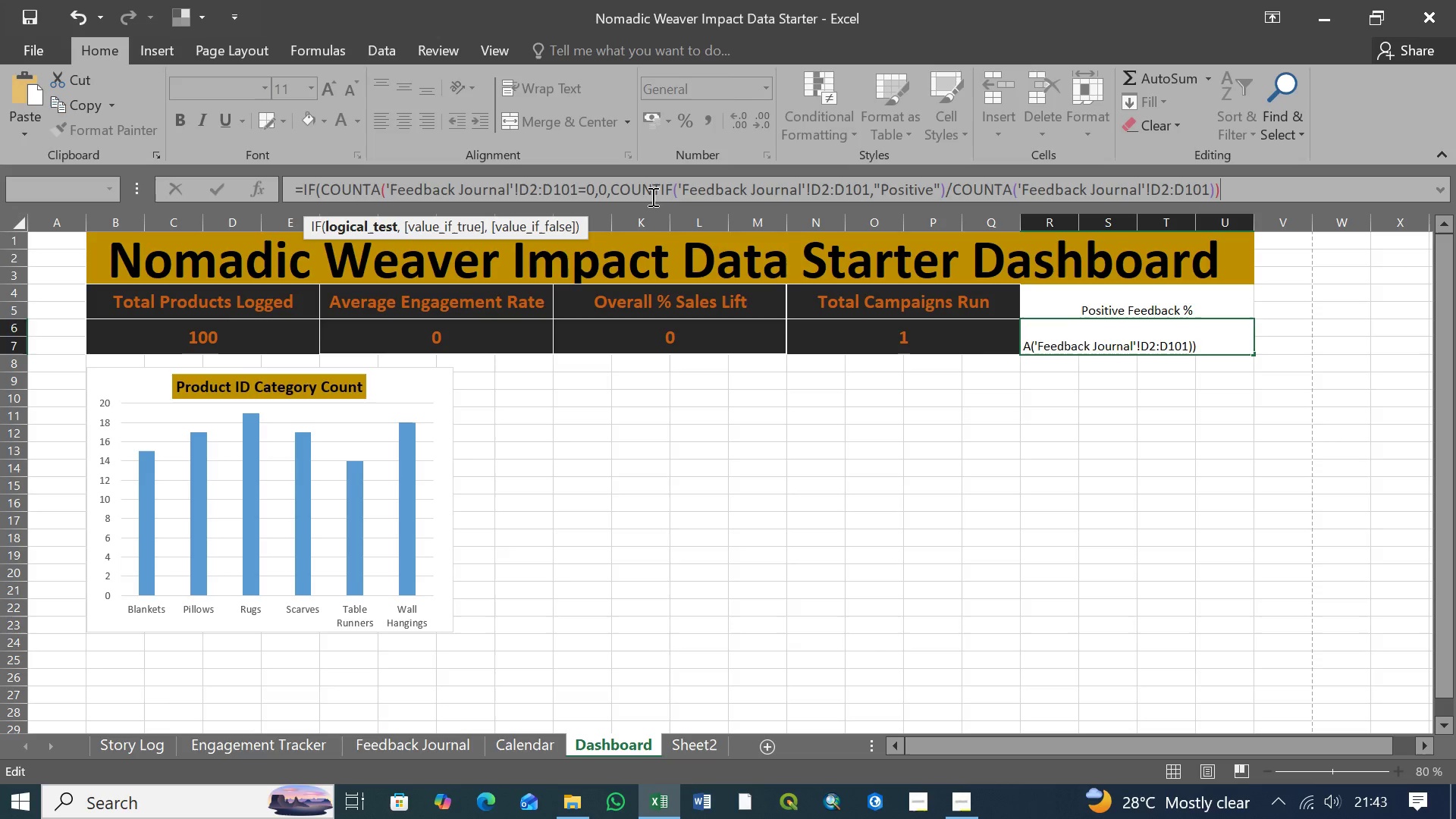 
wait(133.12)
 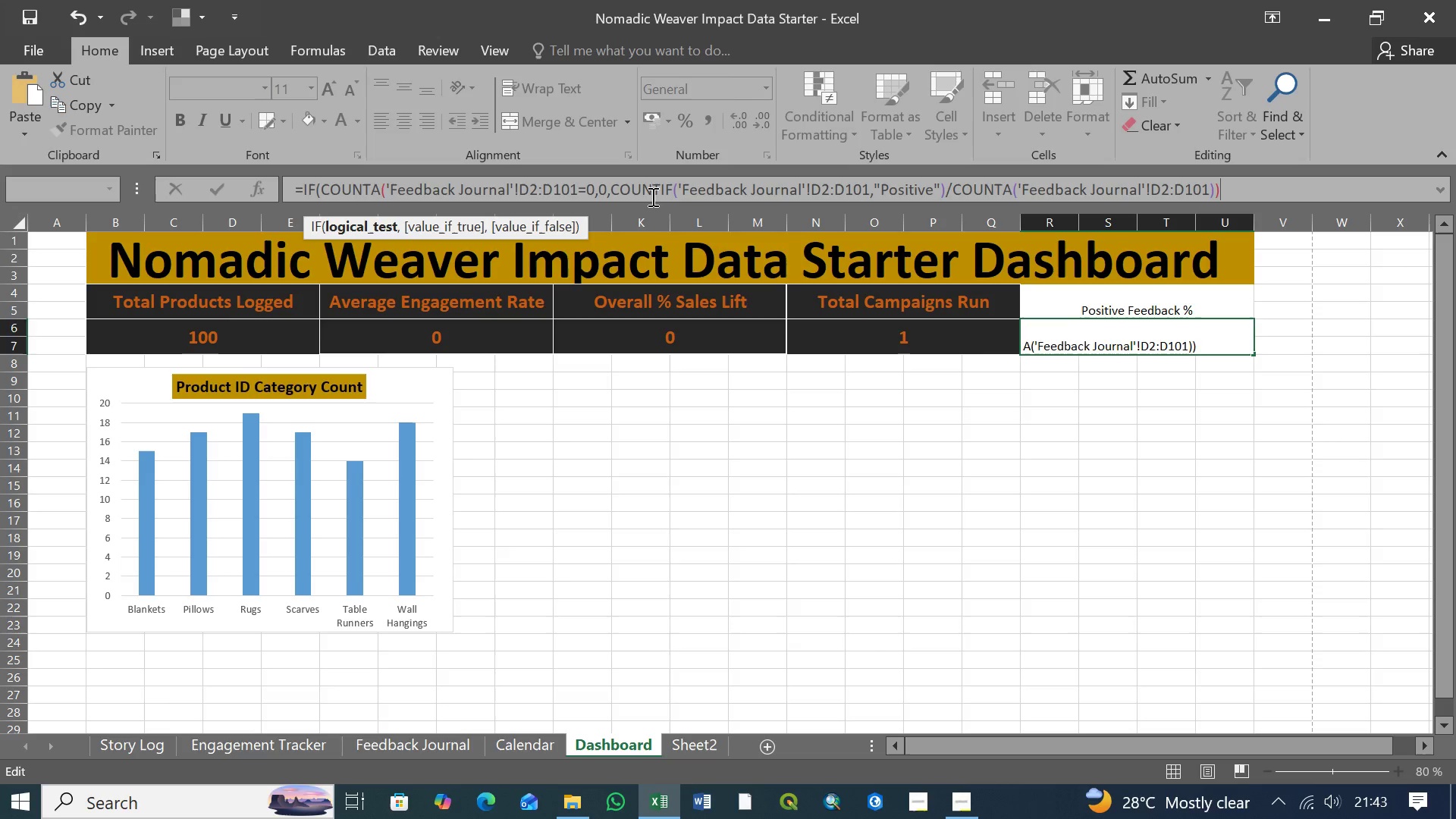 
left_click([299, 190])
 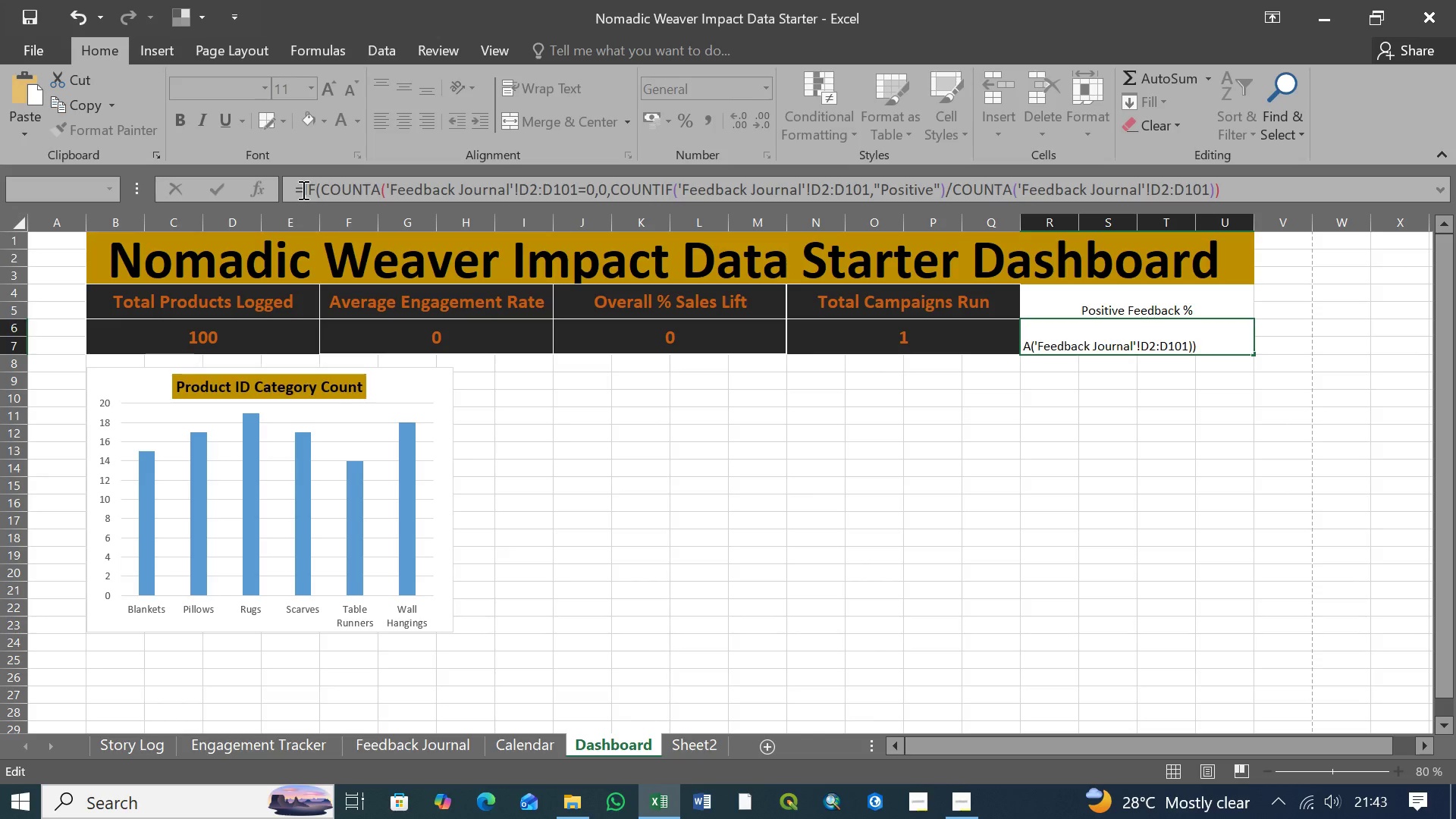 
wait(6.78)
 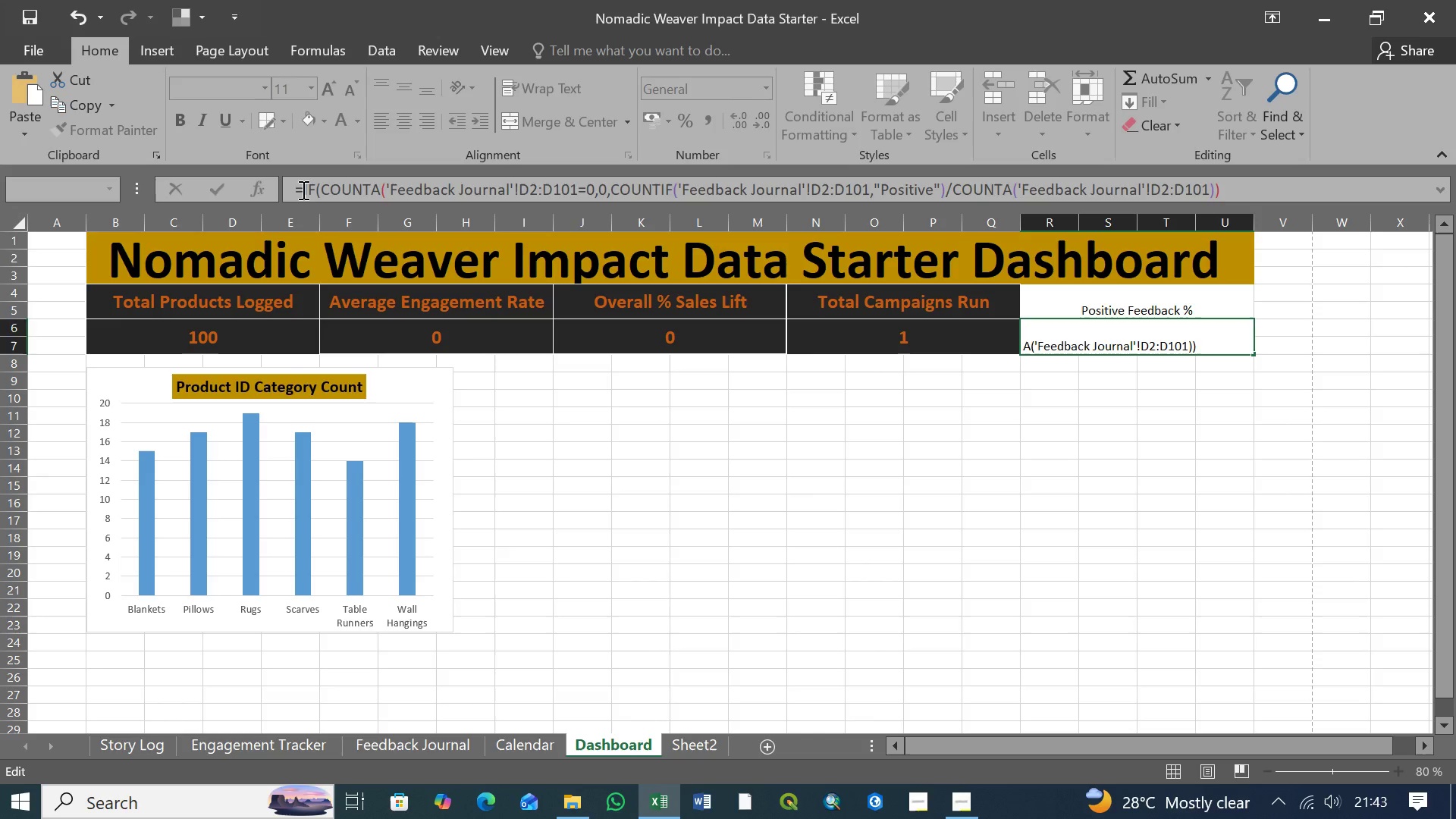 
left_click([415, 384])
 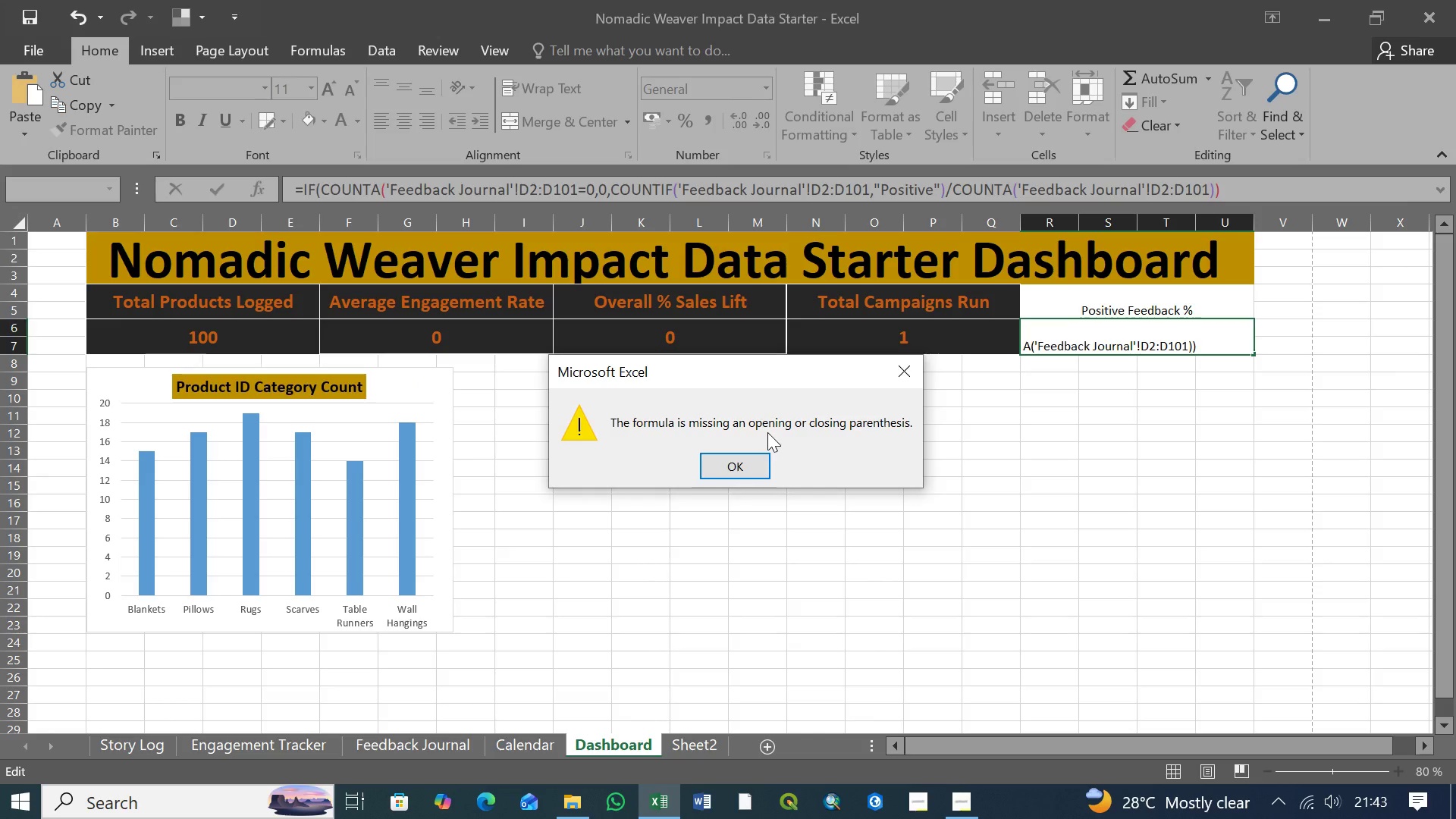 
left_click([749, 462])
 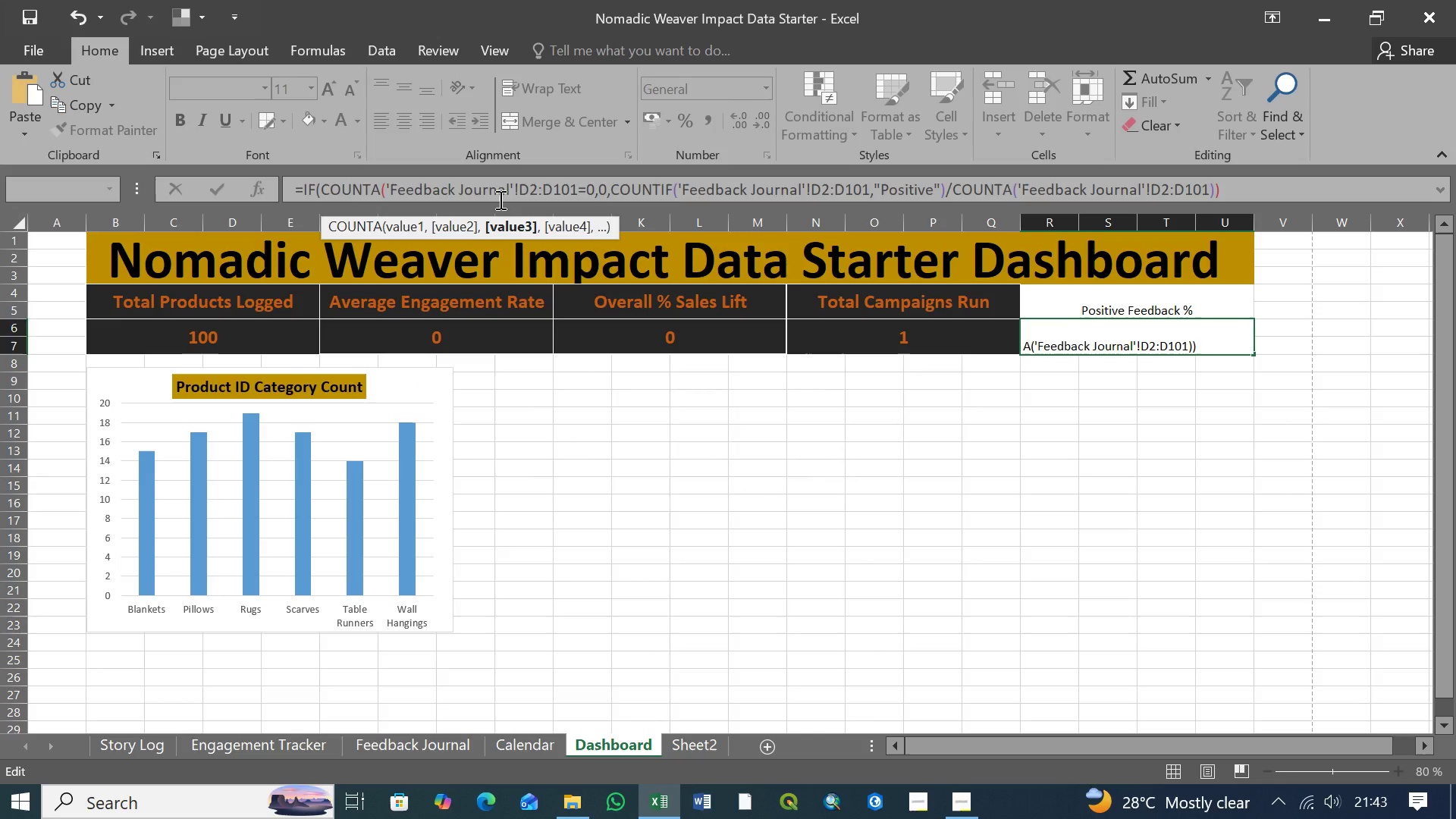 
wait(8.89)
 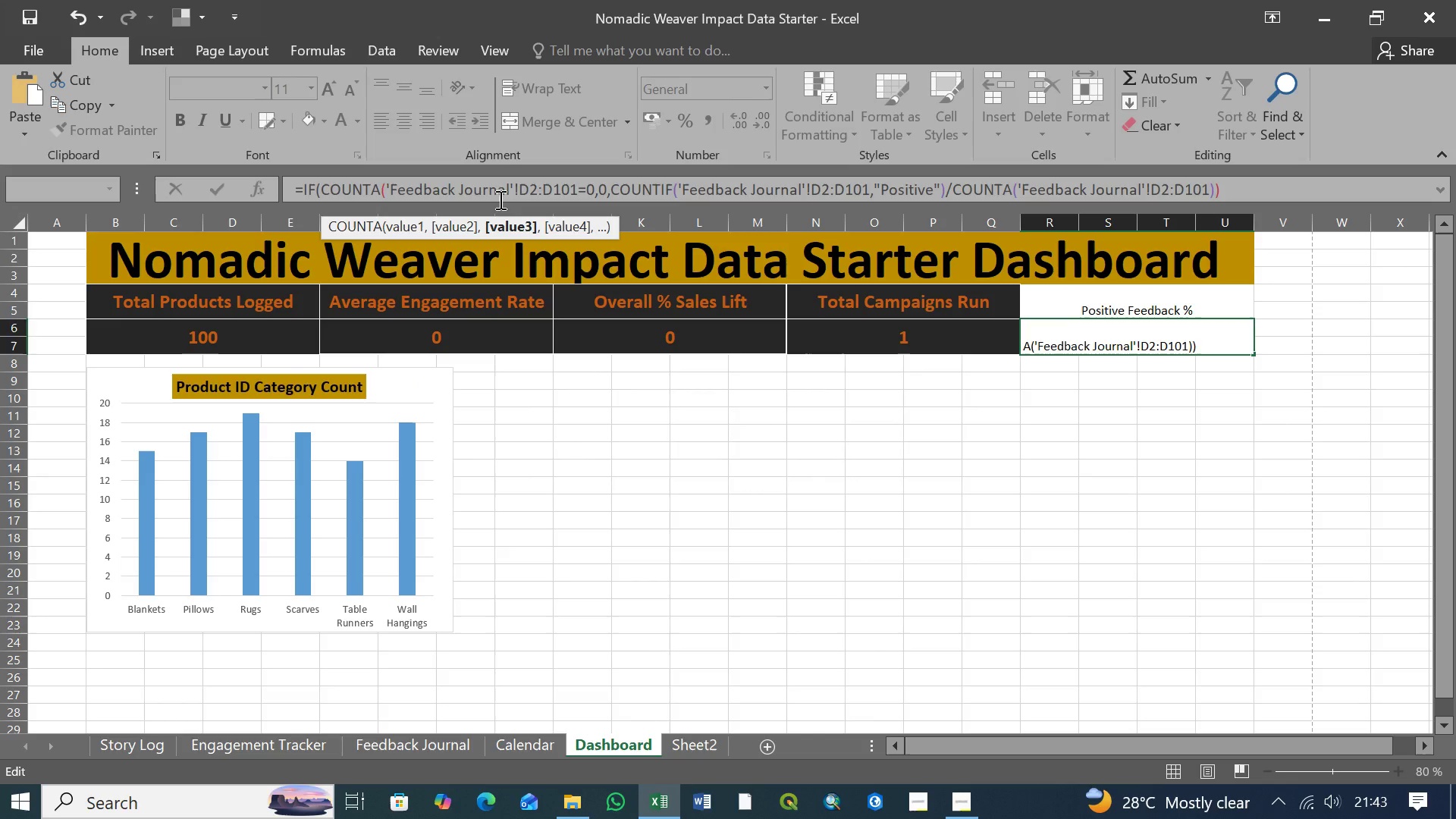 
left_click([1225, 191])
 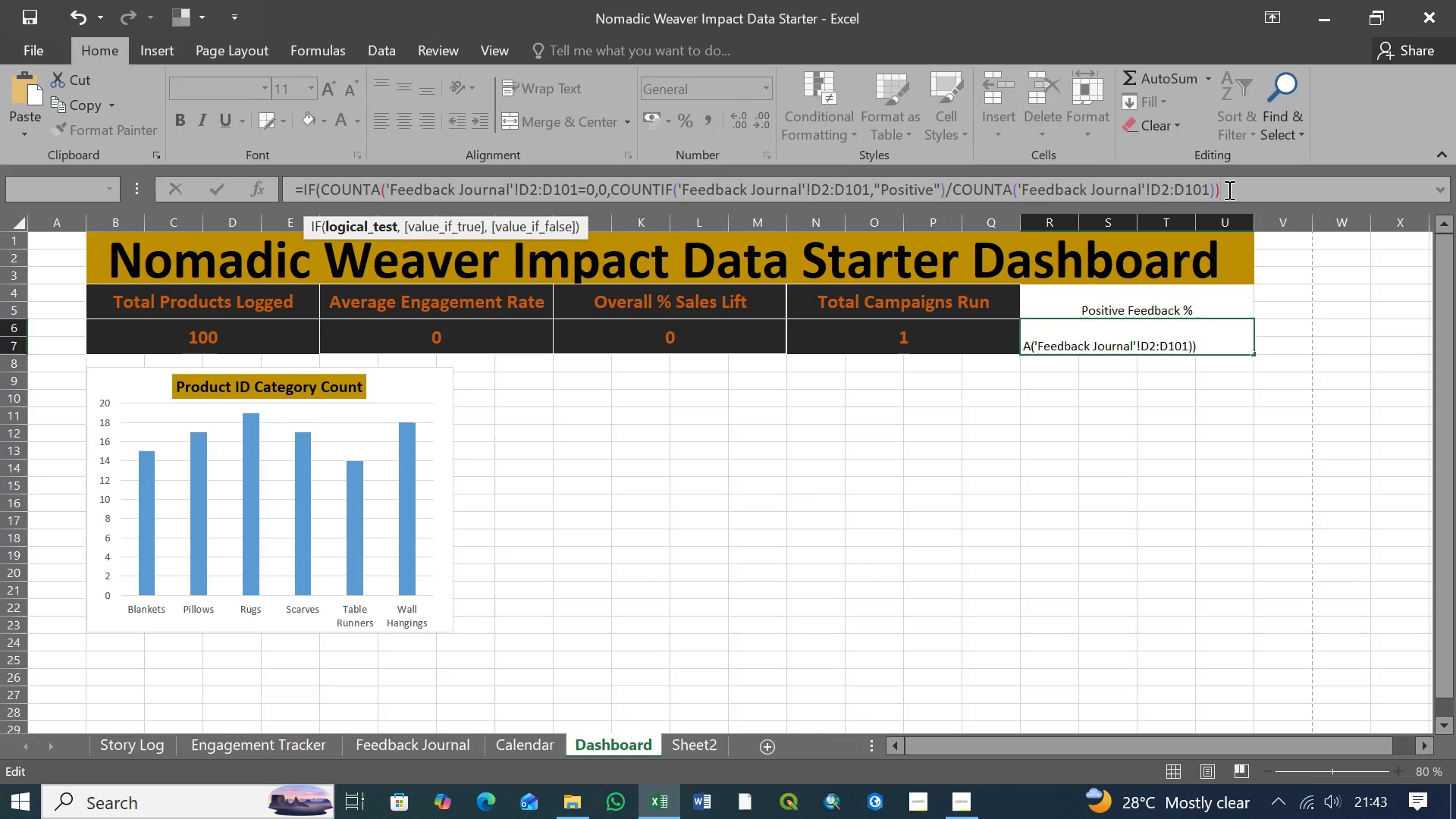 
left_click([1228, 190])
 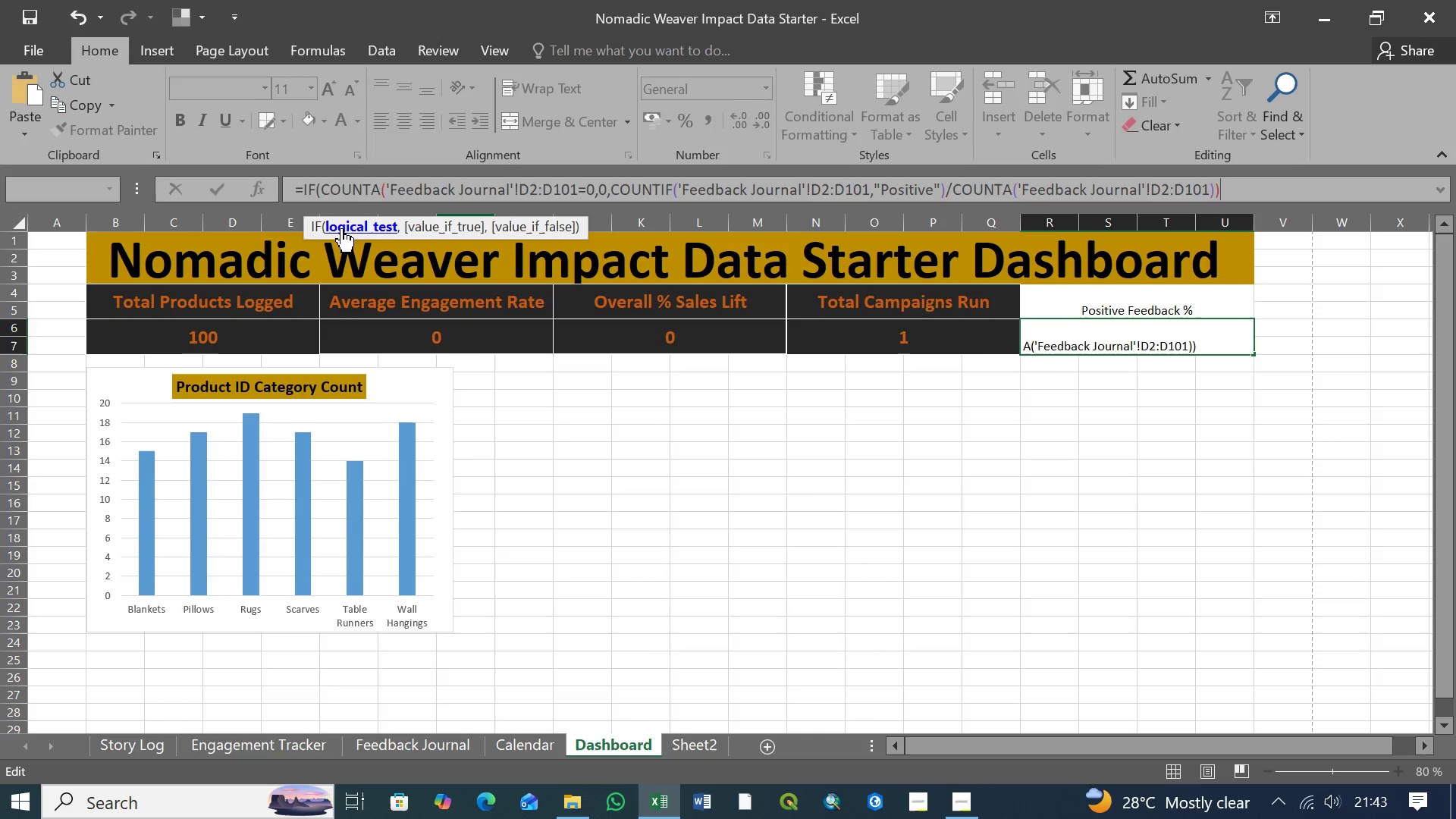 
left_click([351, 228])
 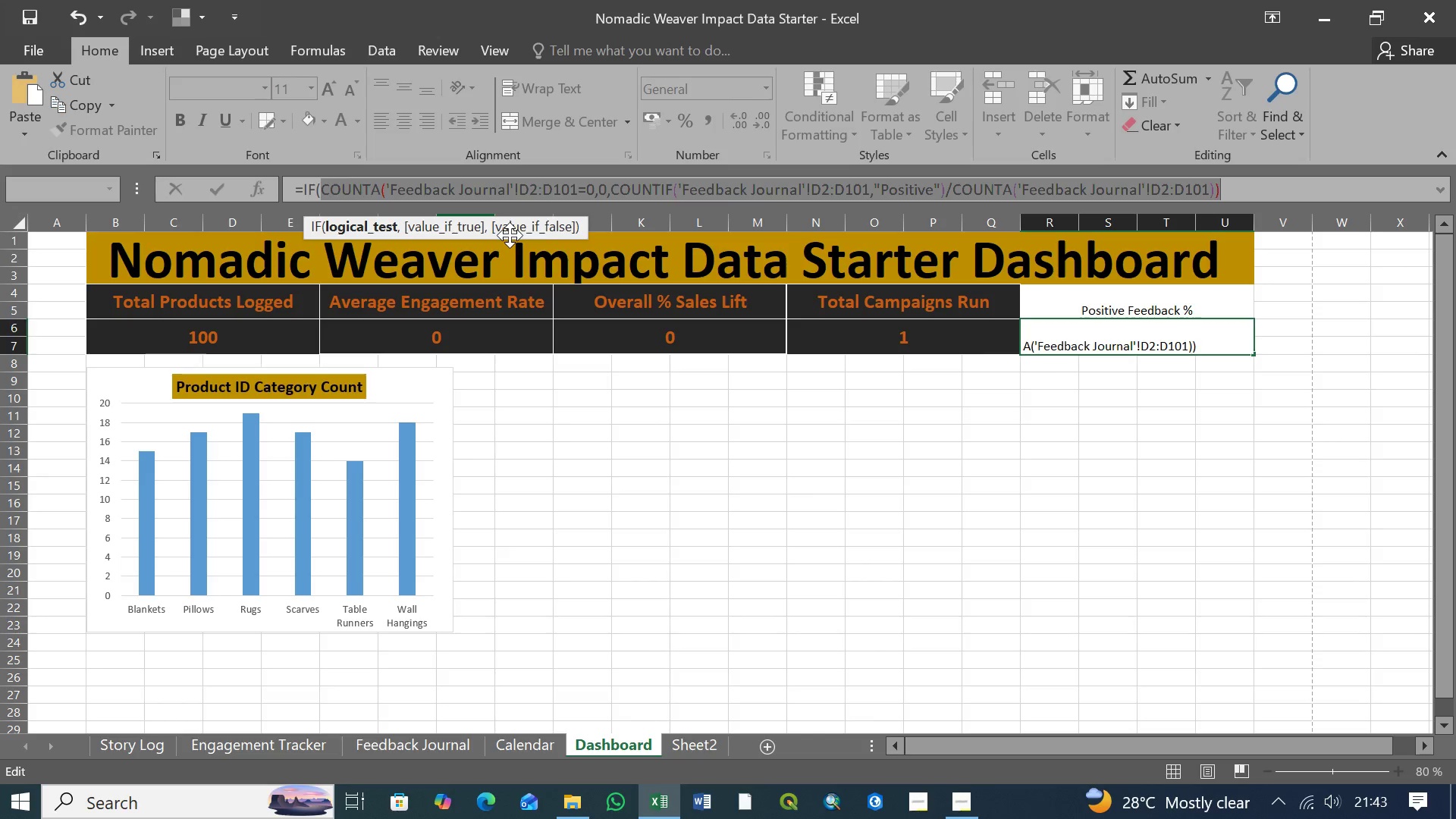 
wait(5.98)
 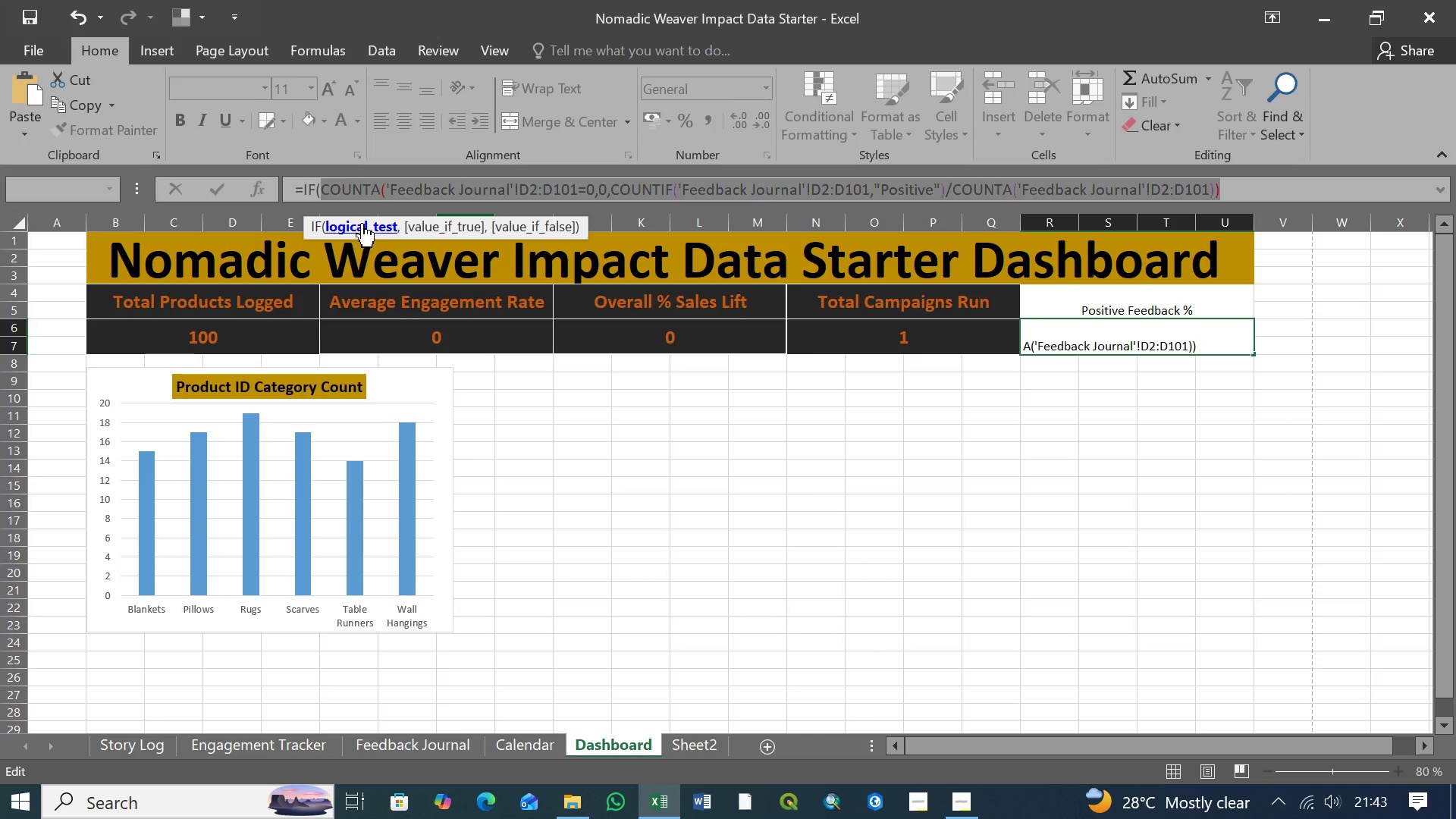 
left_click([1240, 187])
 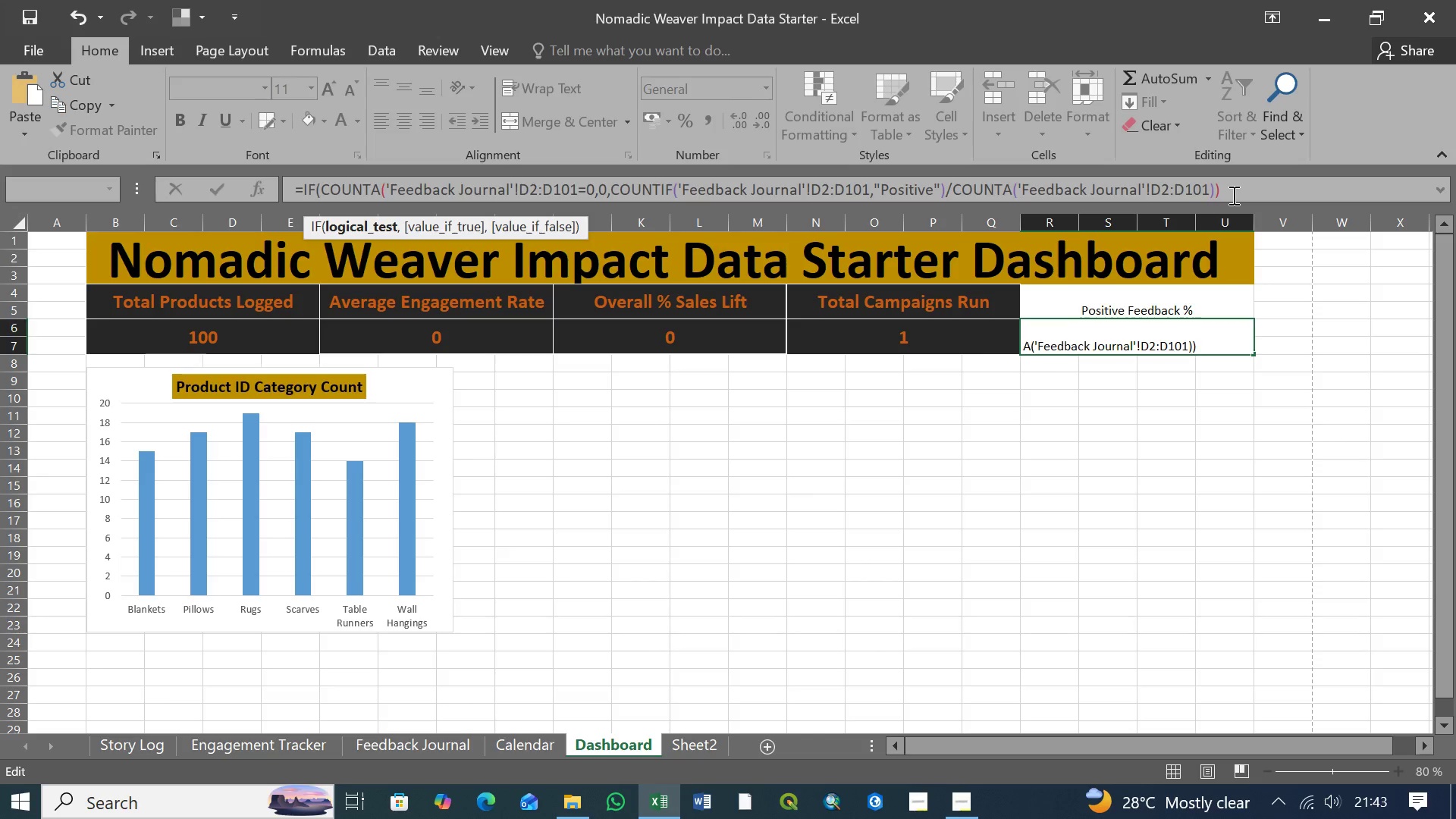 
key(Enter)
 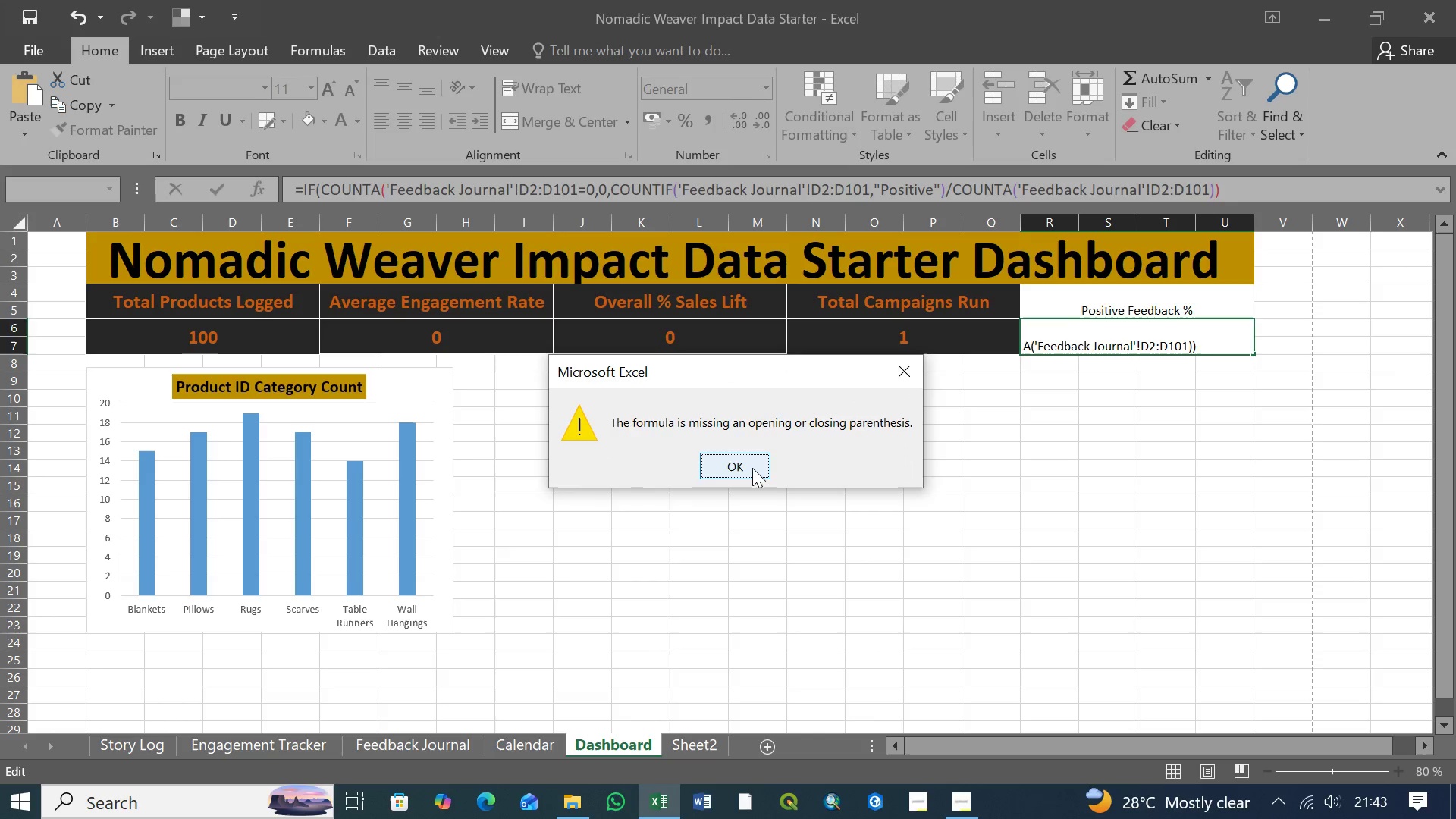 
wait(5.69)
 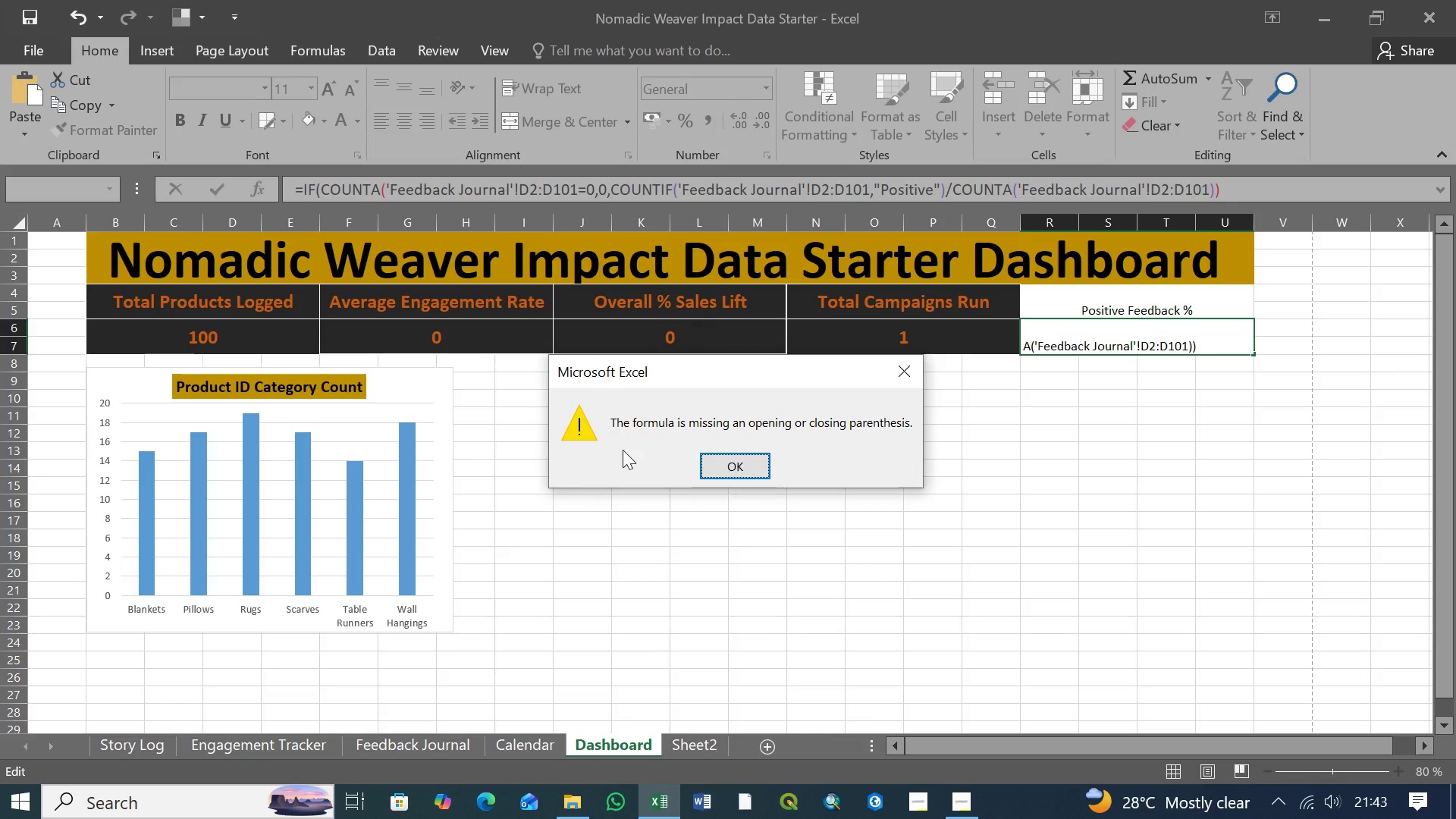 
left_click([752, 468])
 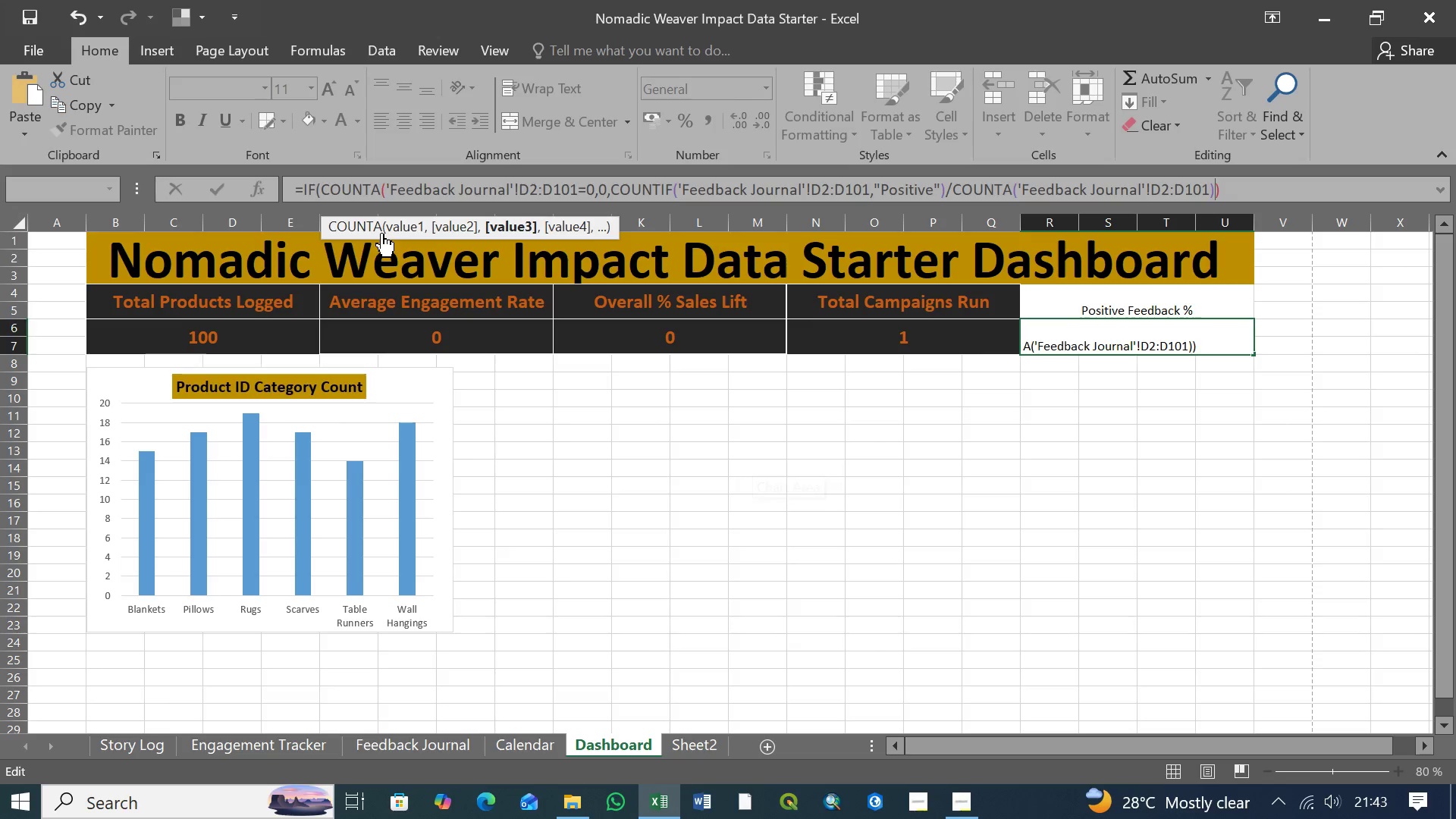 
left_click([411, 228])
 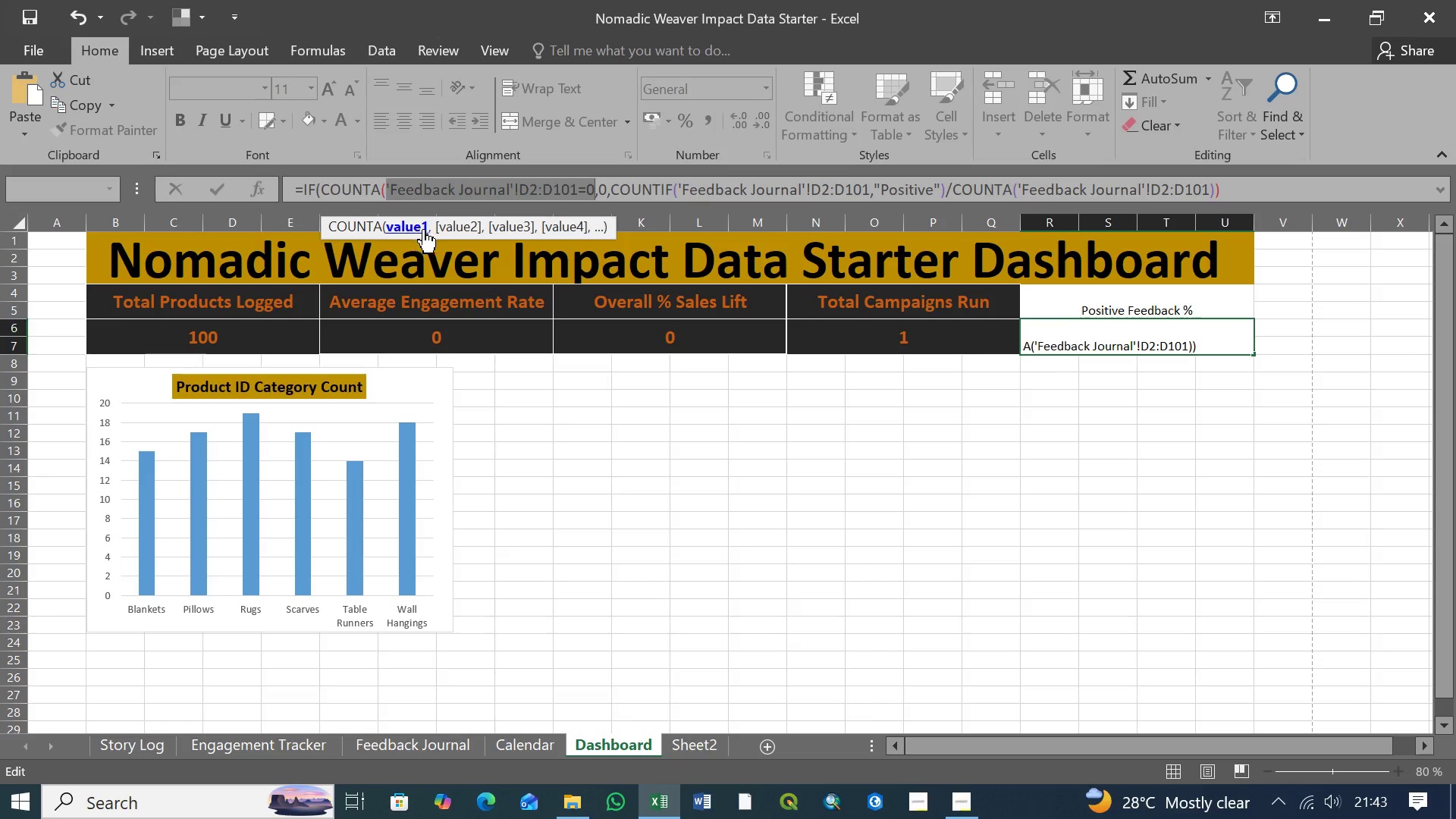 
left_click([450, 230])
 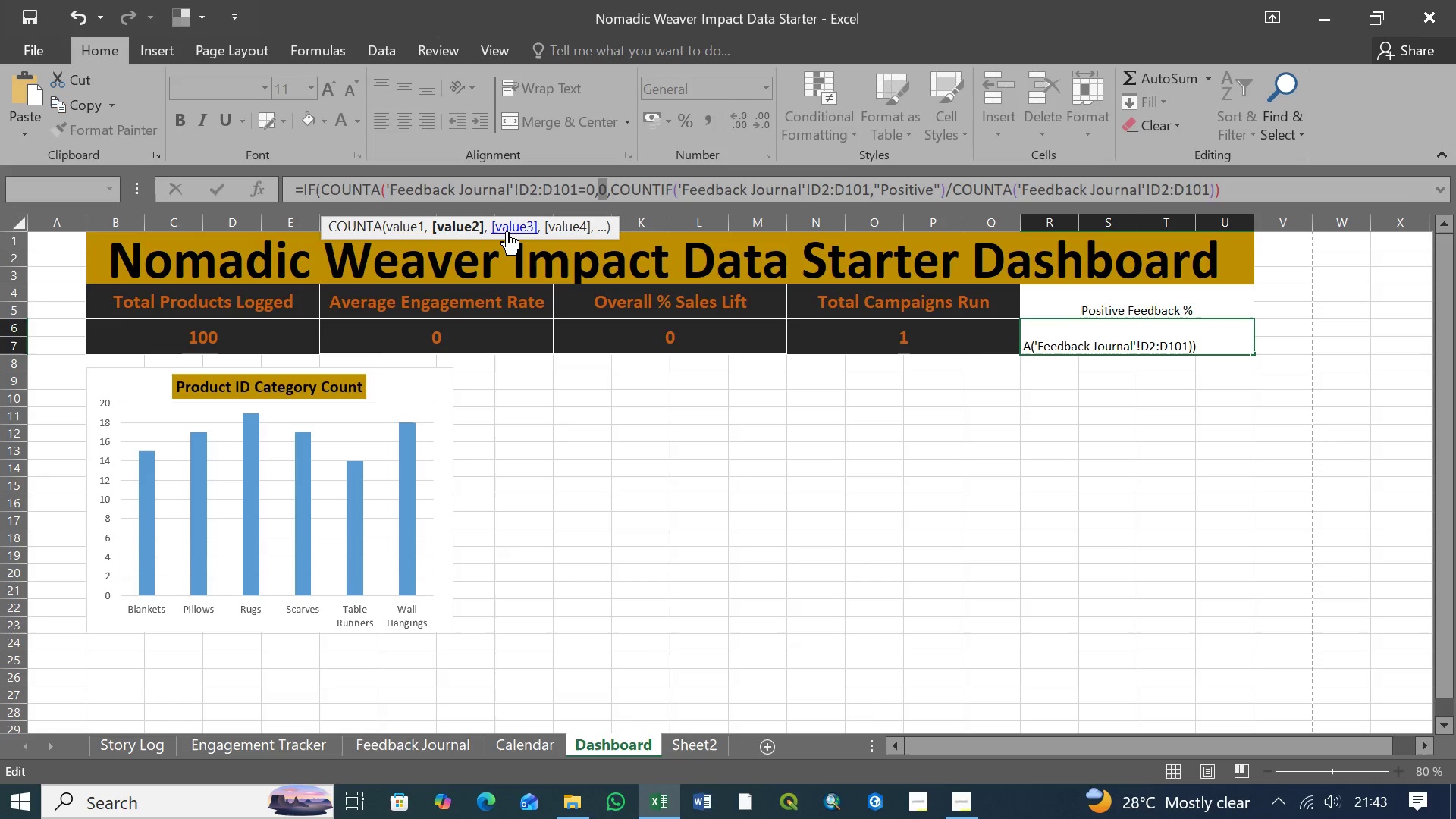 
wait(8.16)
 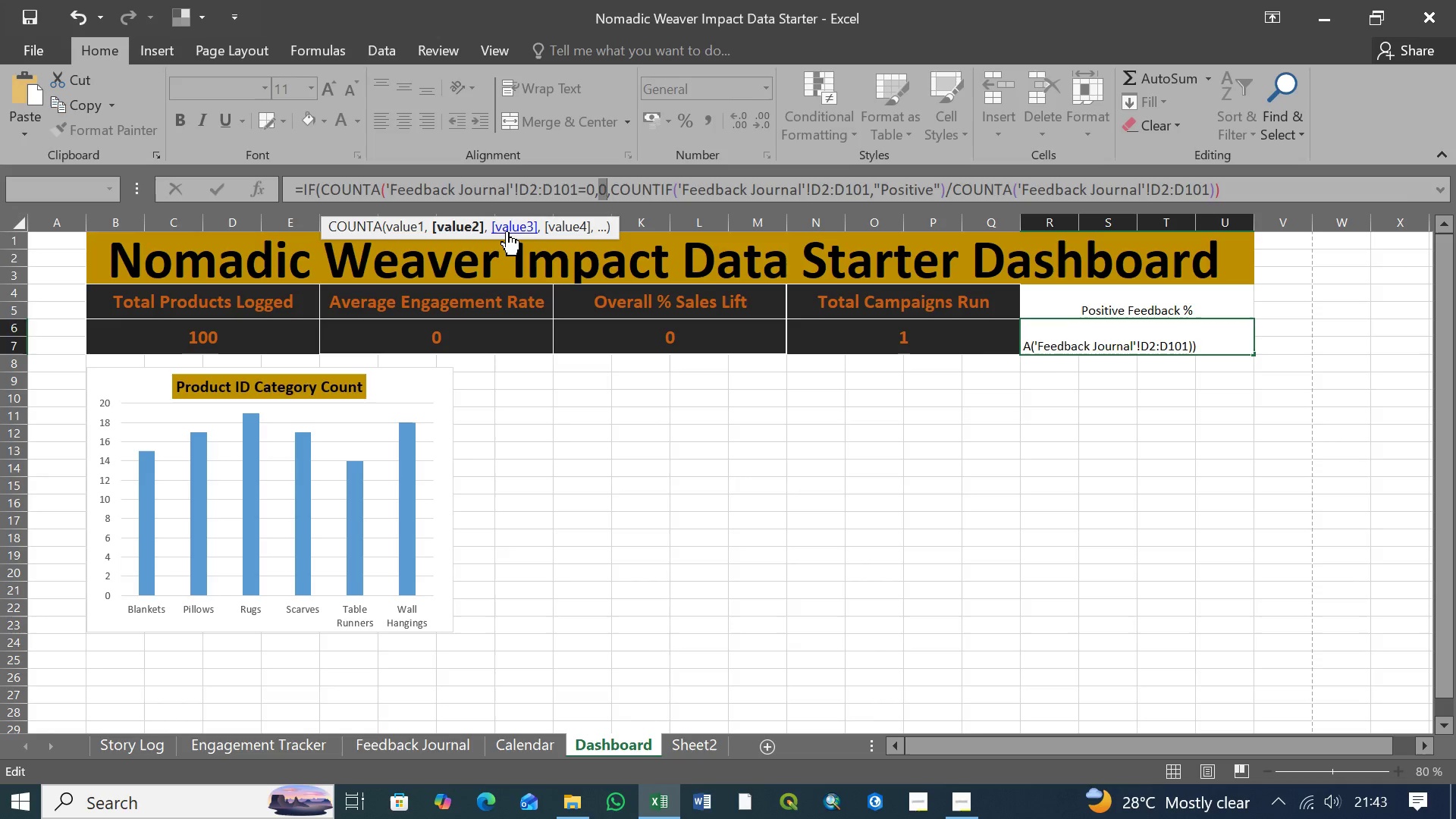 
left_click([516, 233])
 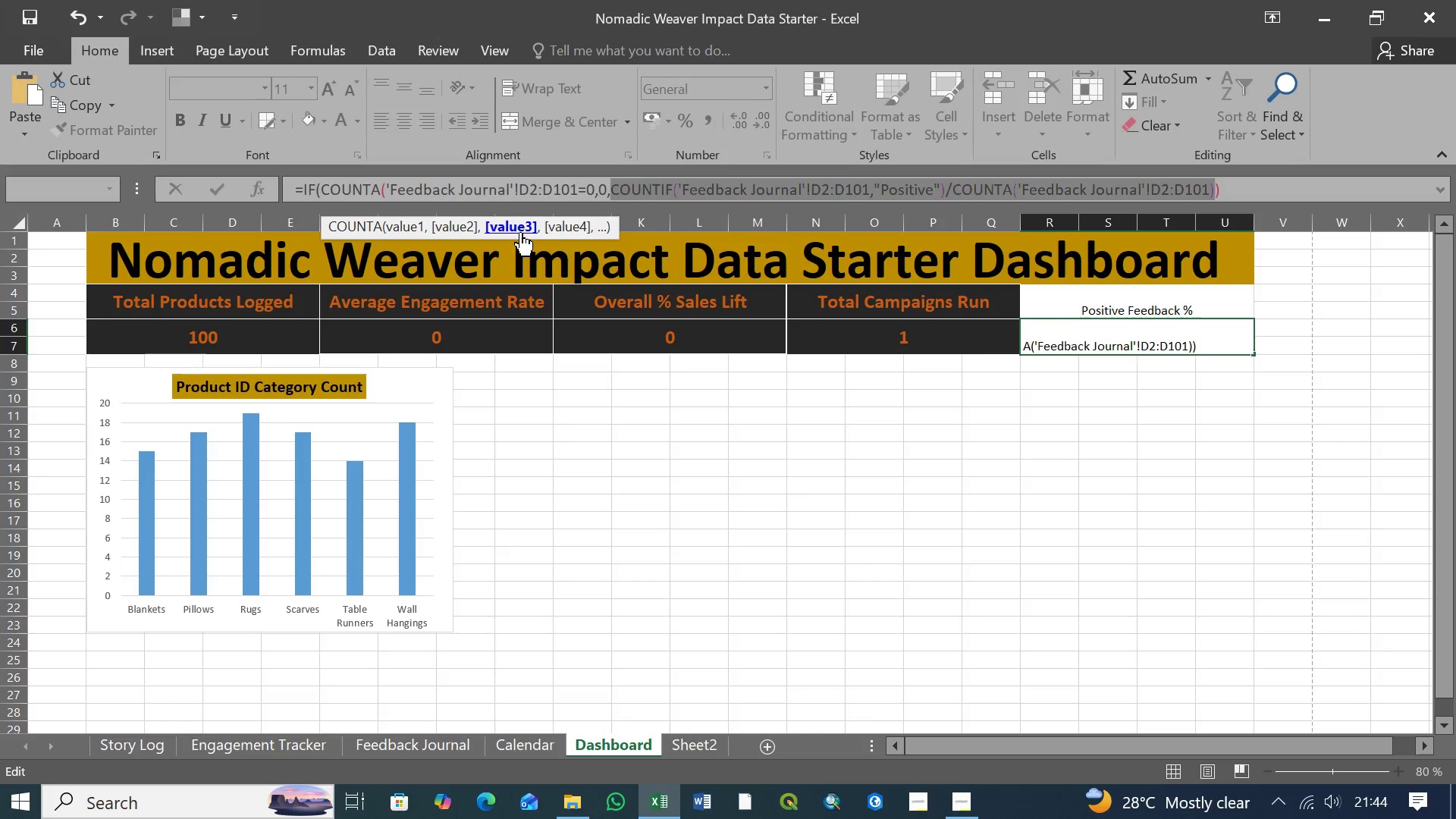 
wait(19.25)
 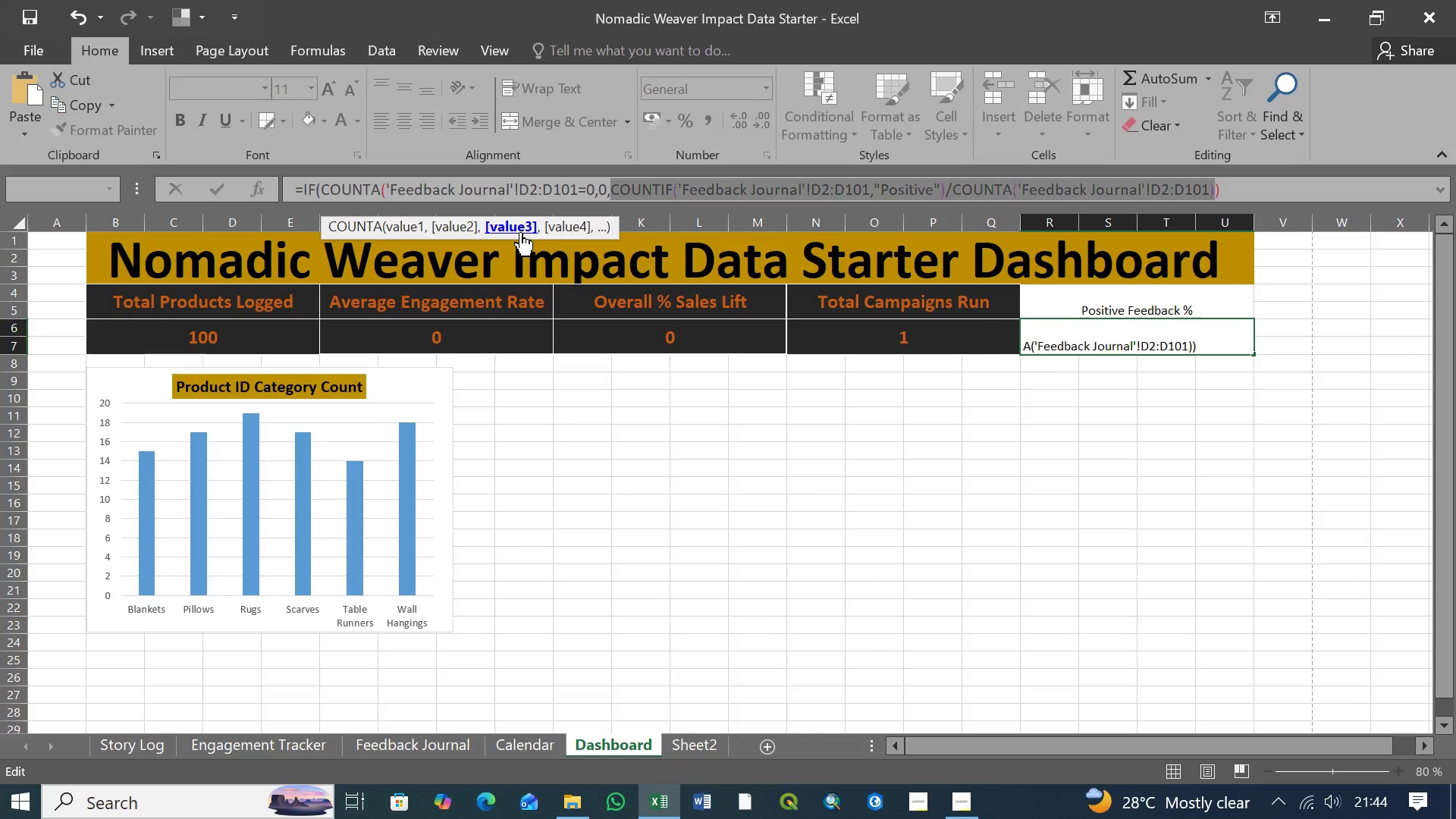 
left_click([1233, 192])
 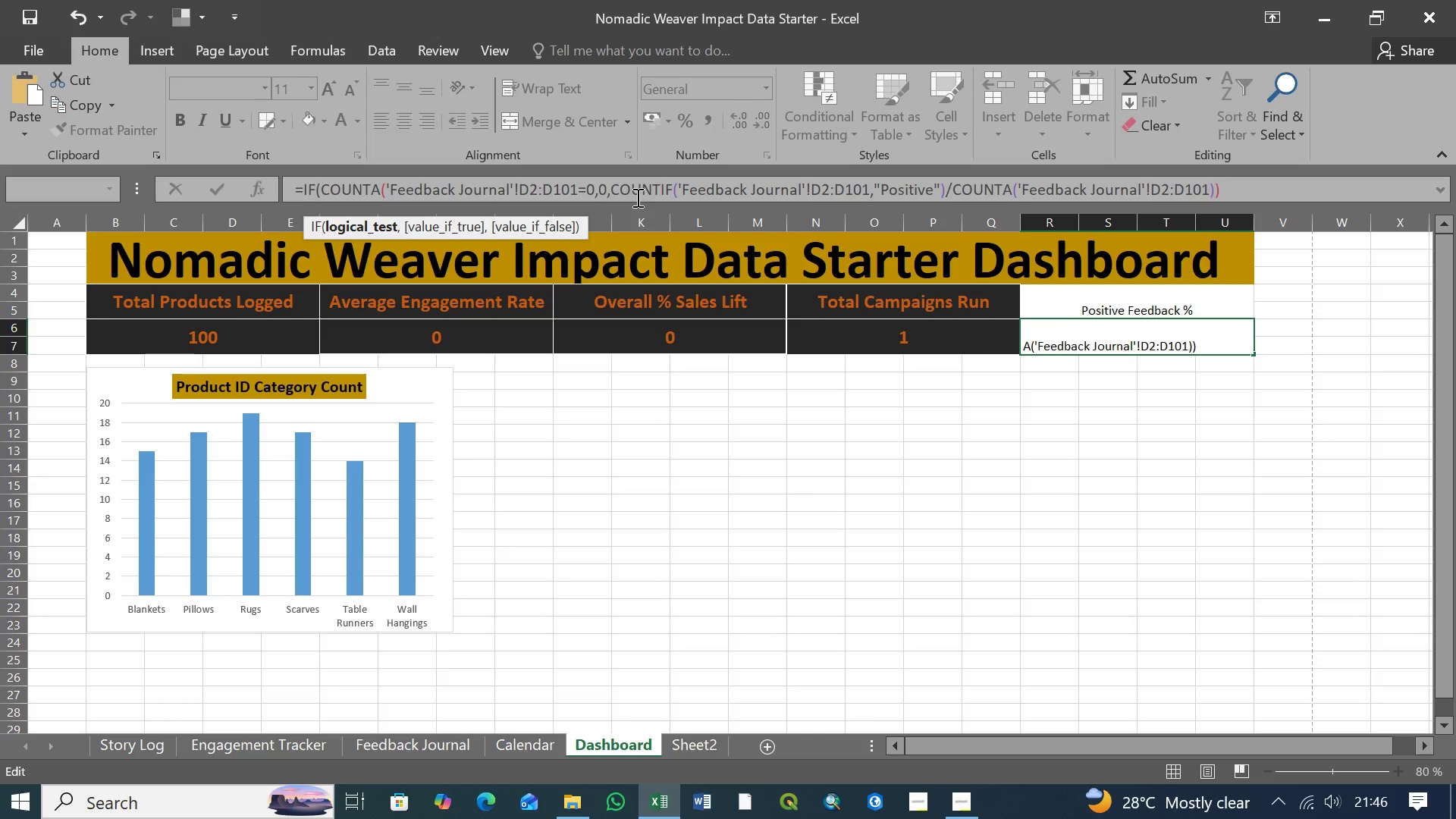 
wait(154.66)
 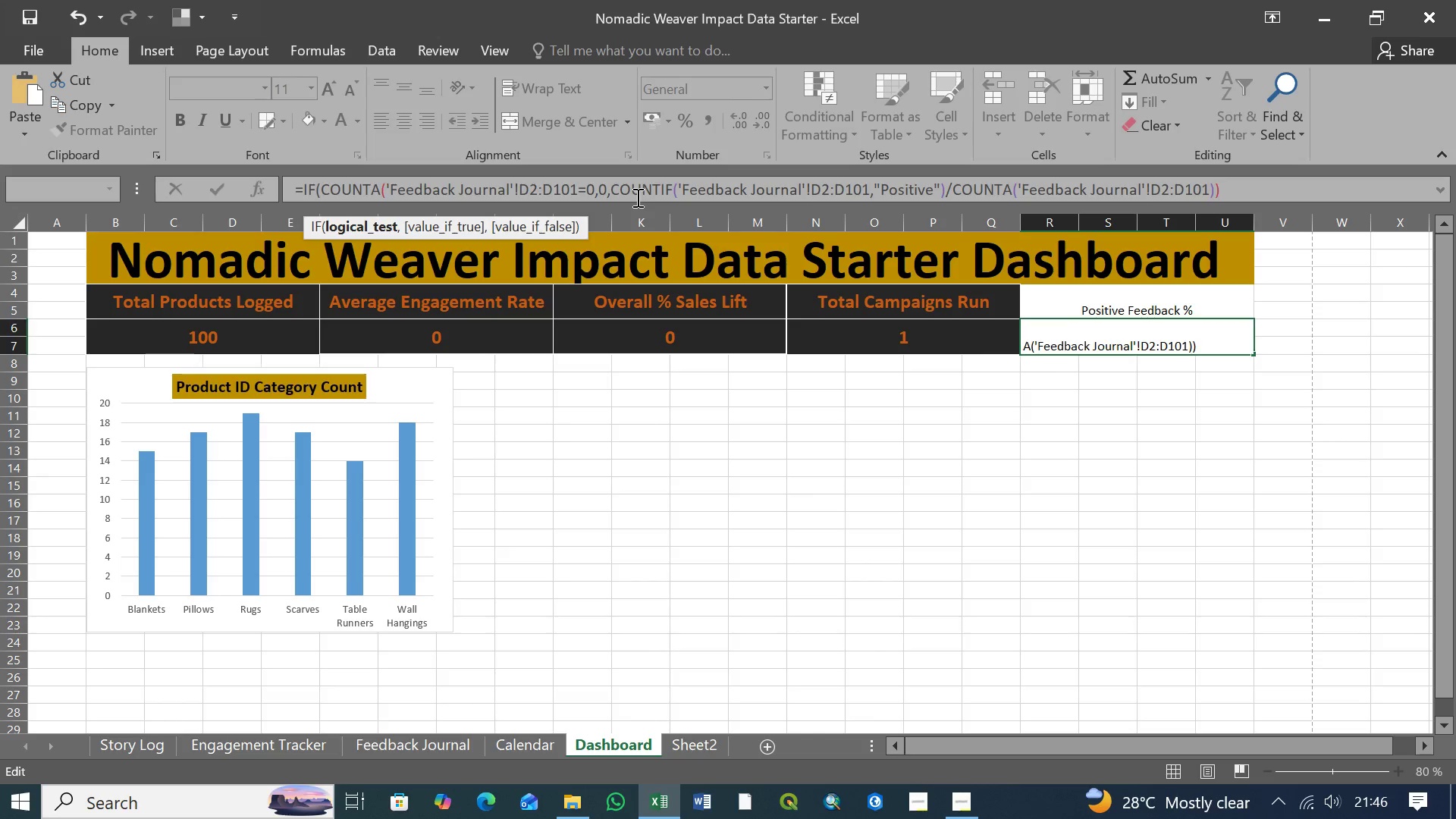 
left_click([366, 229])
 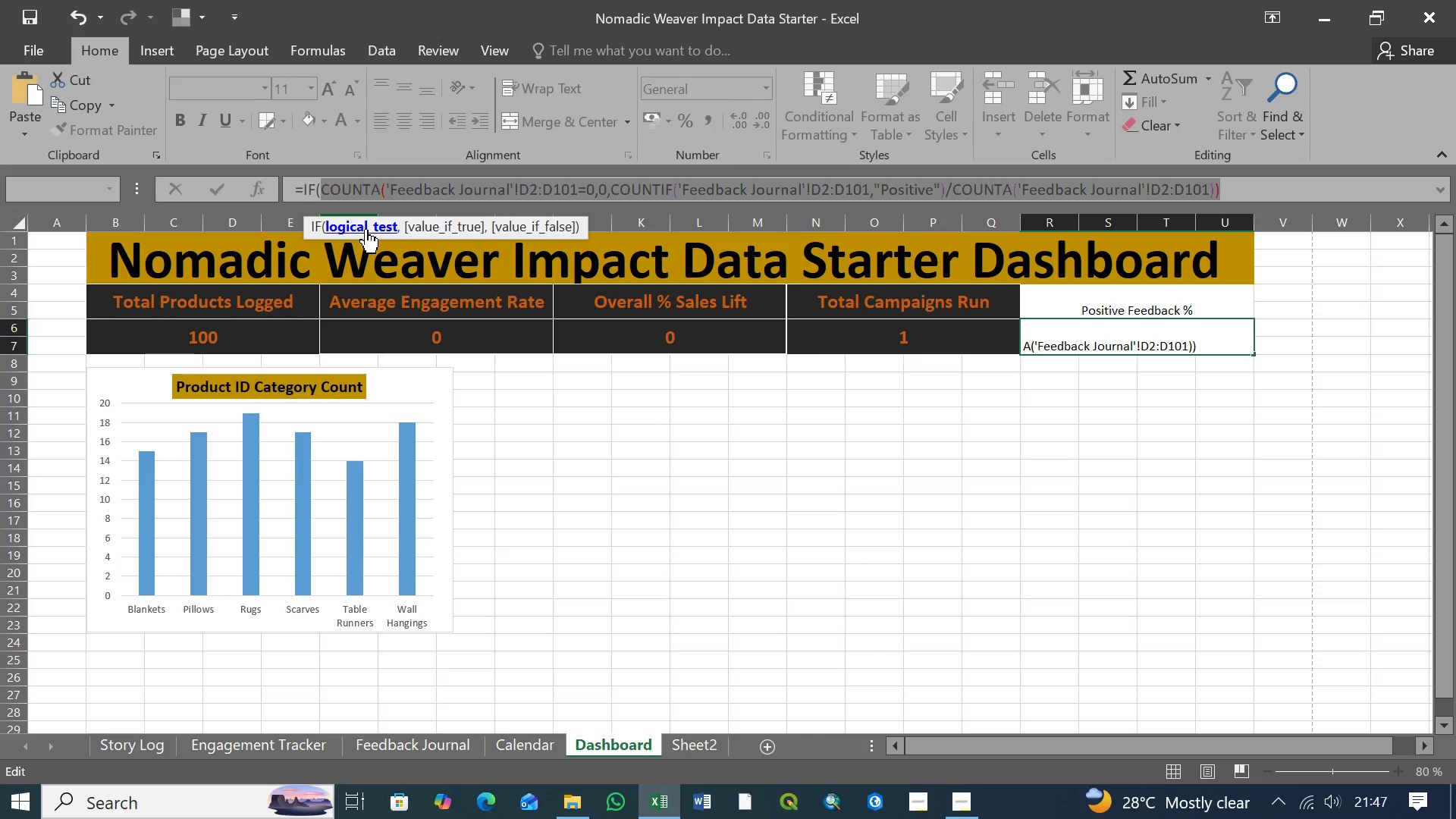 
wait(18.23)
 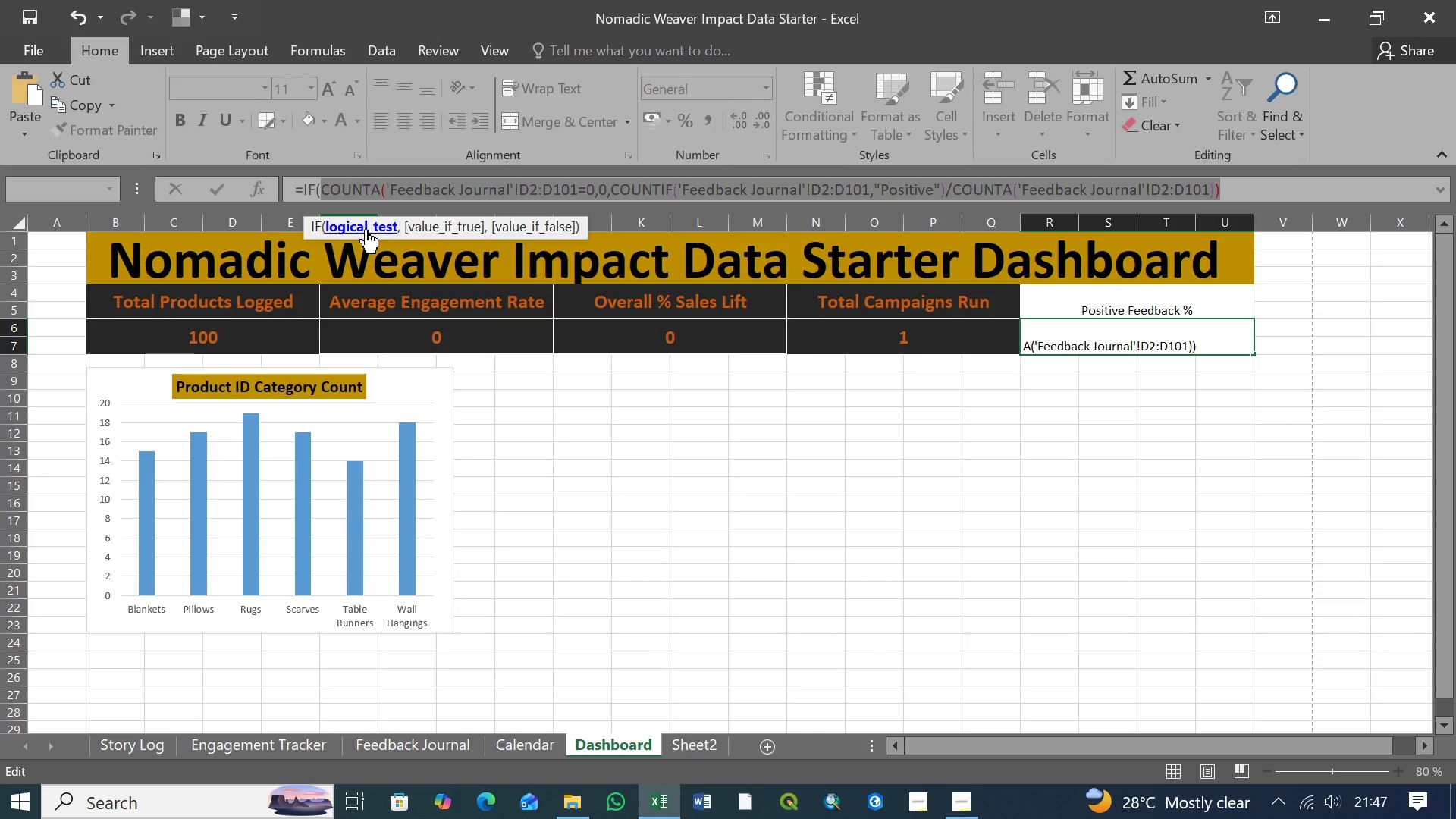 
left_click([504, 192])
 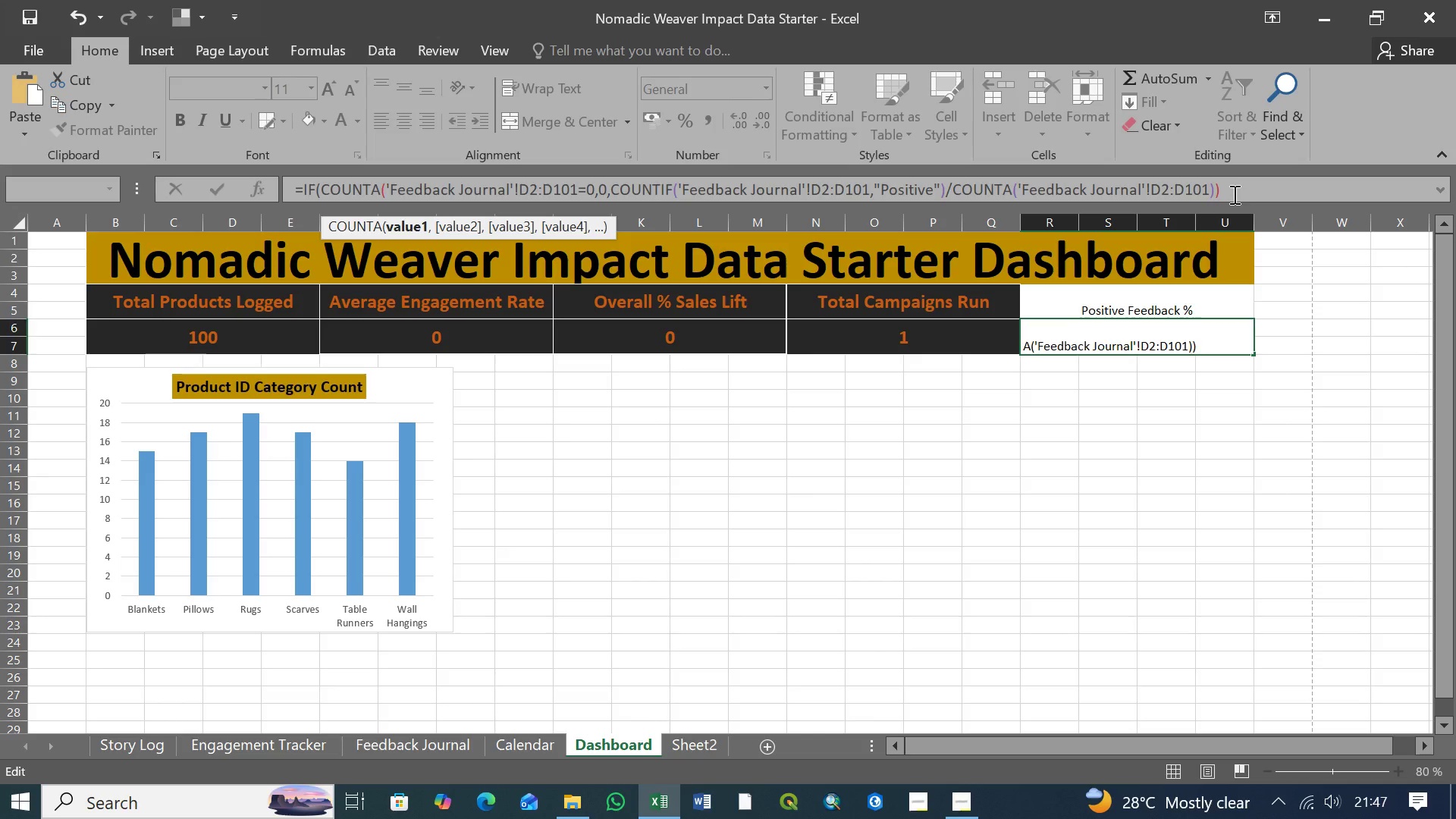 
left_click([1232, 187])
 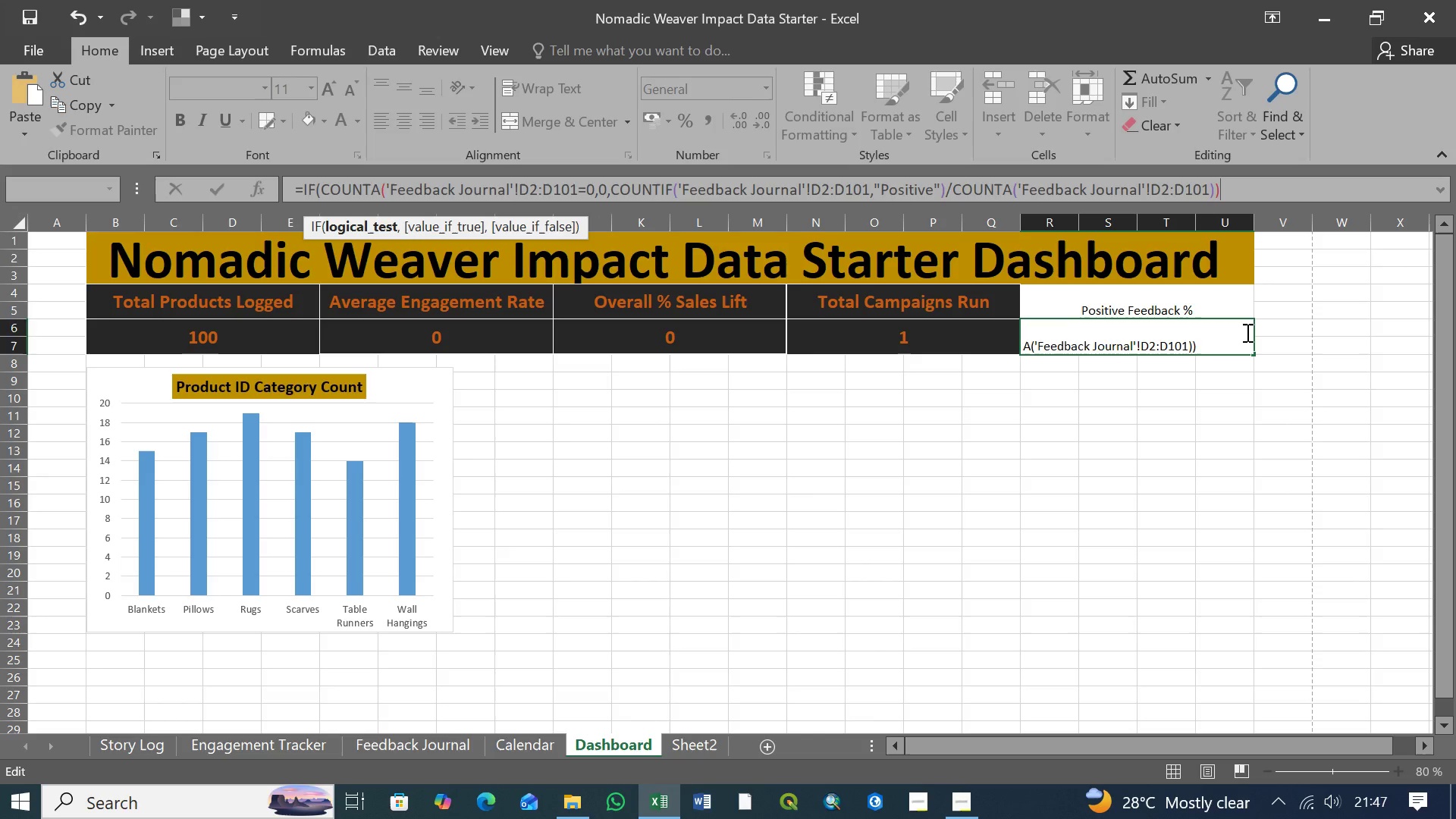 
key(Enter)
 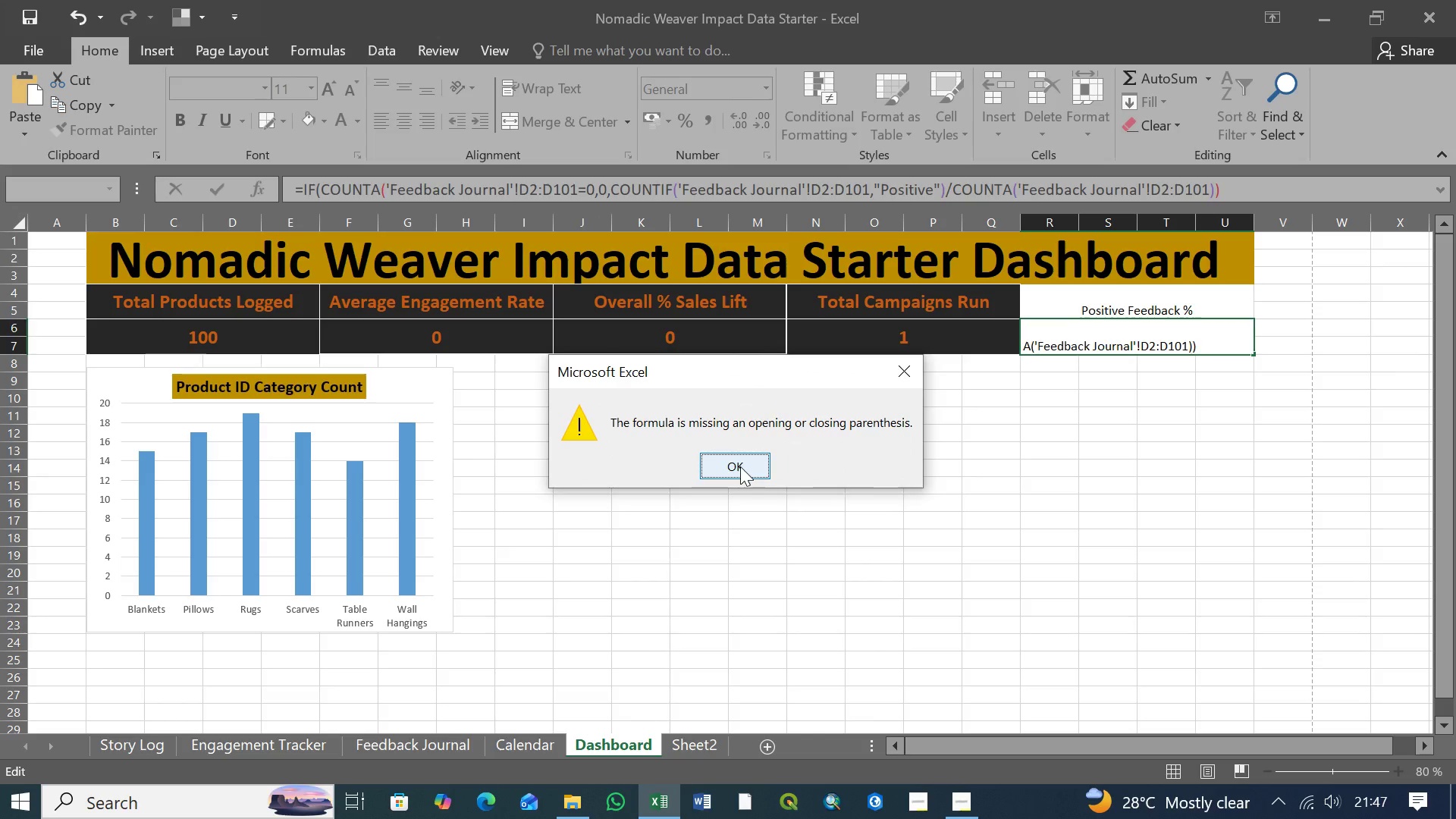 
left_click([744, 467])
 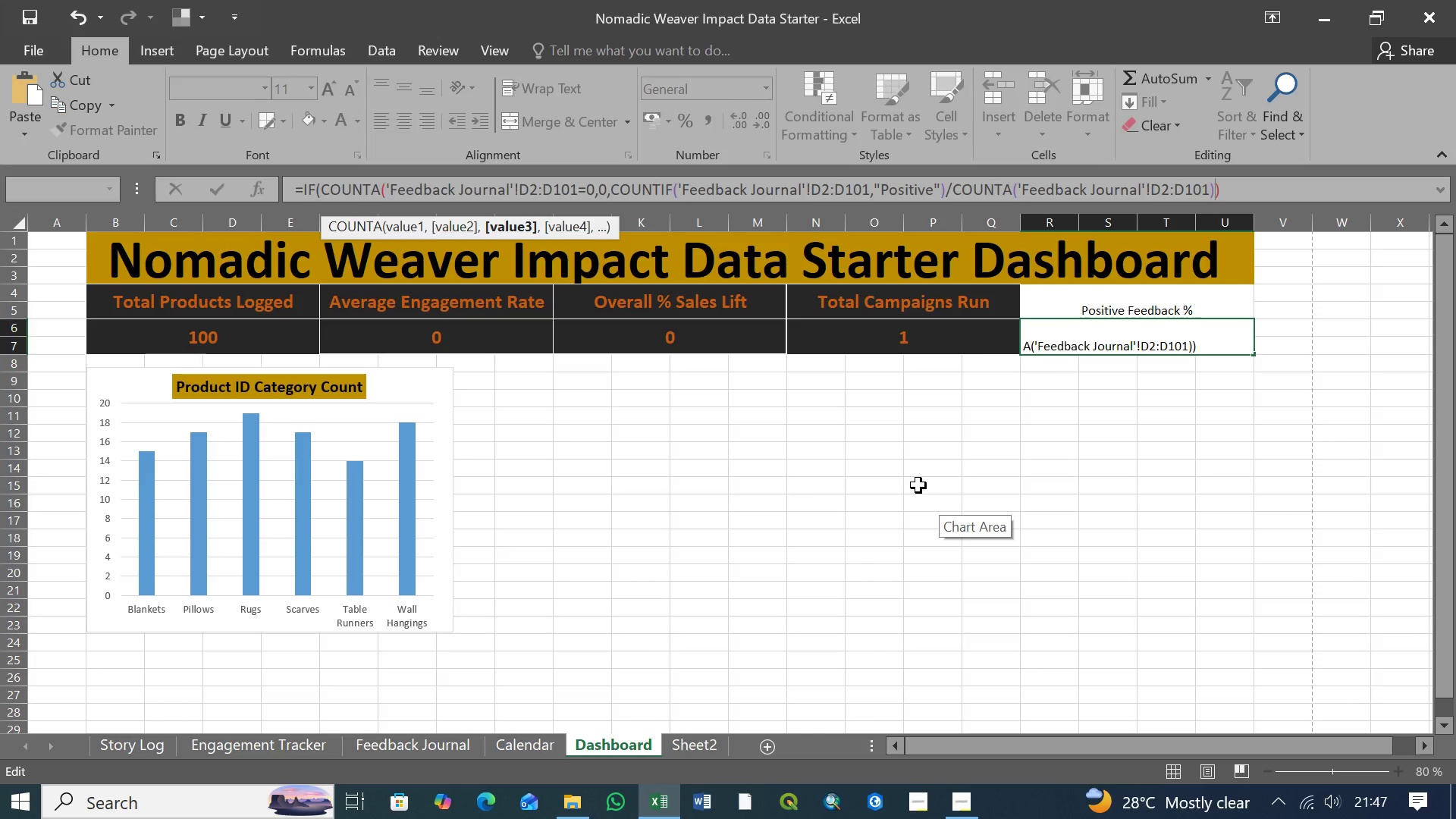 
wait(24.66)
 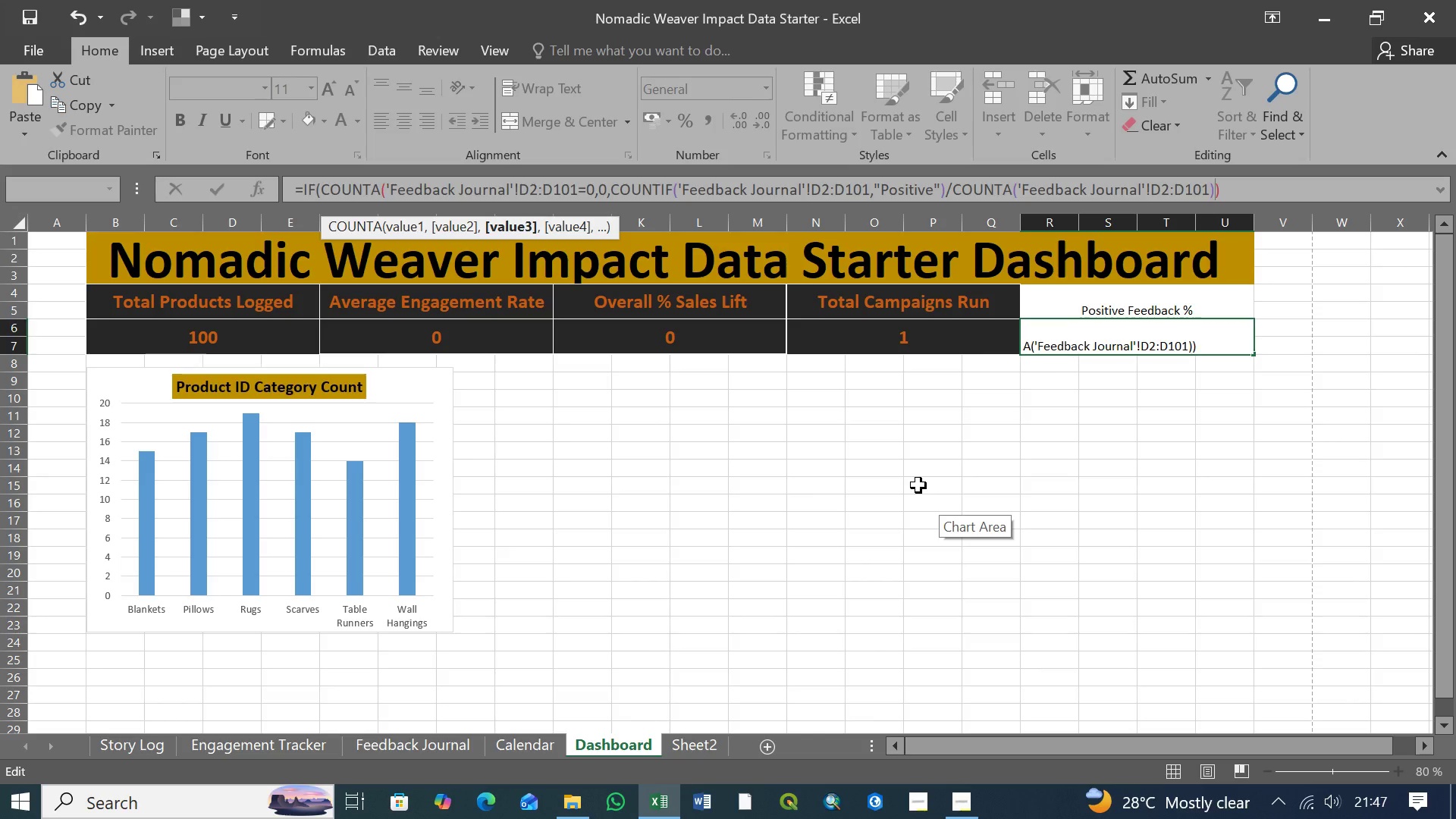 
left_click([598, 189])
 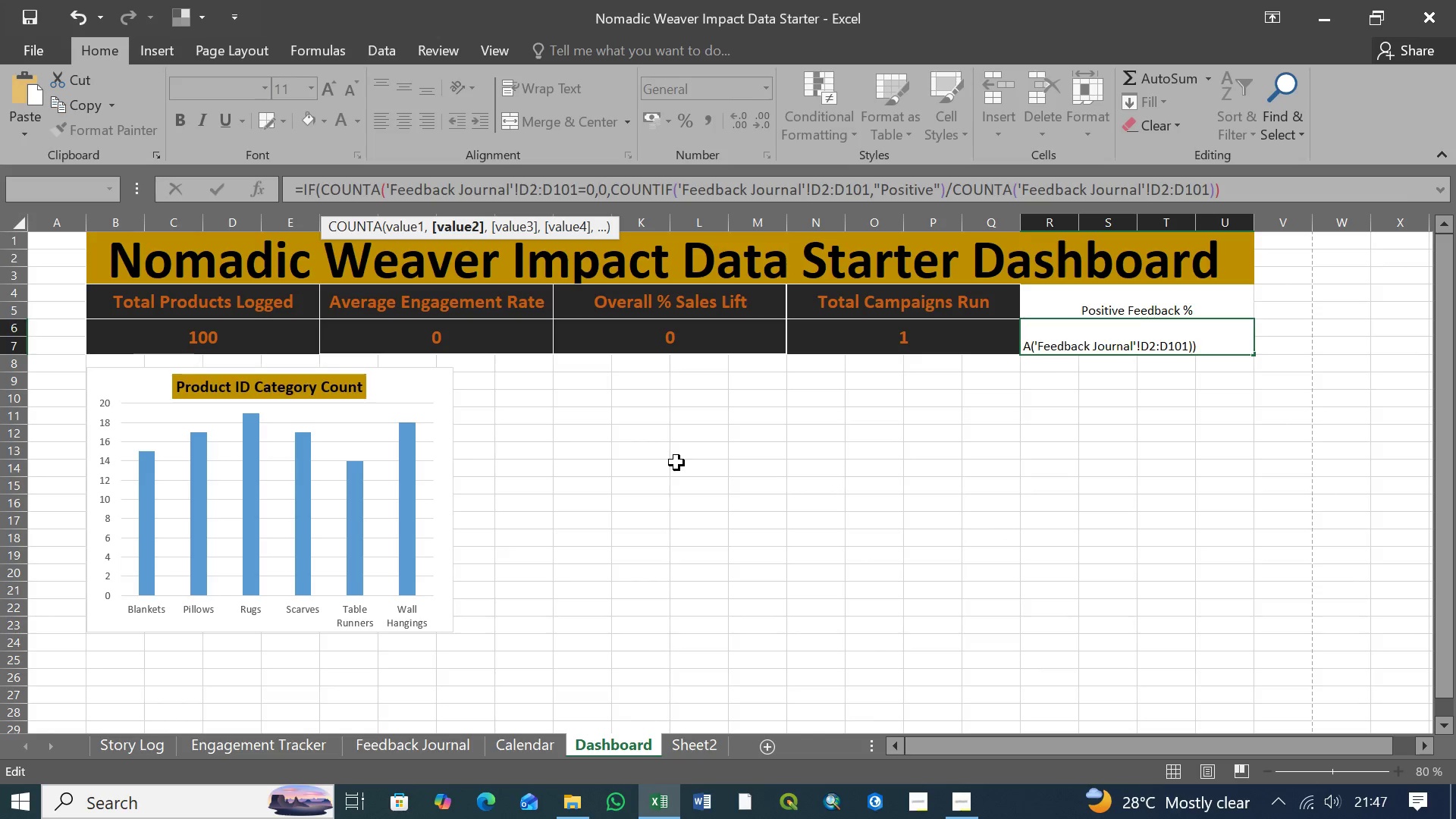 
key(Backspace)
 